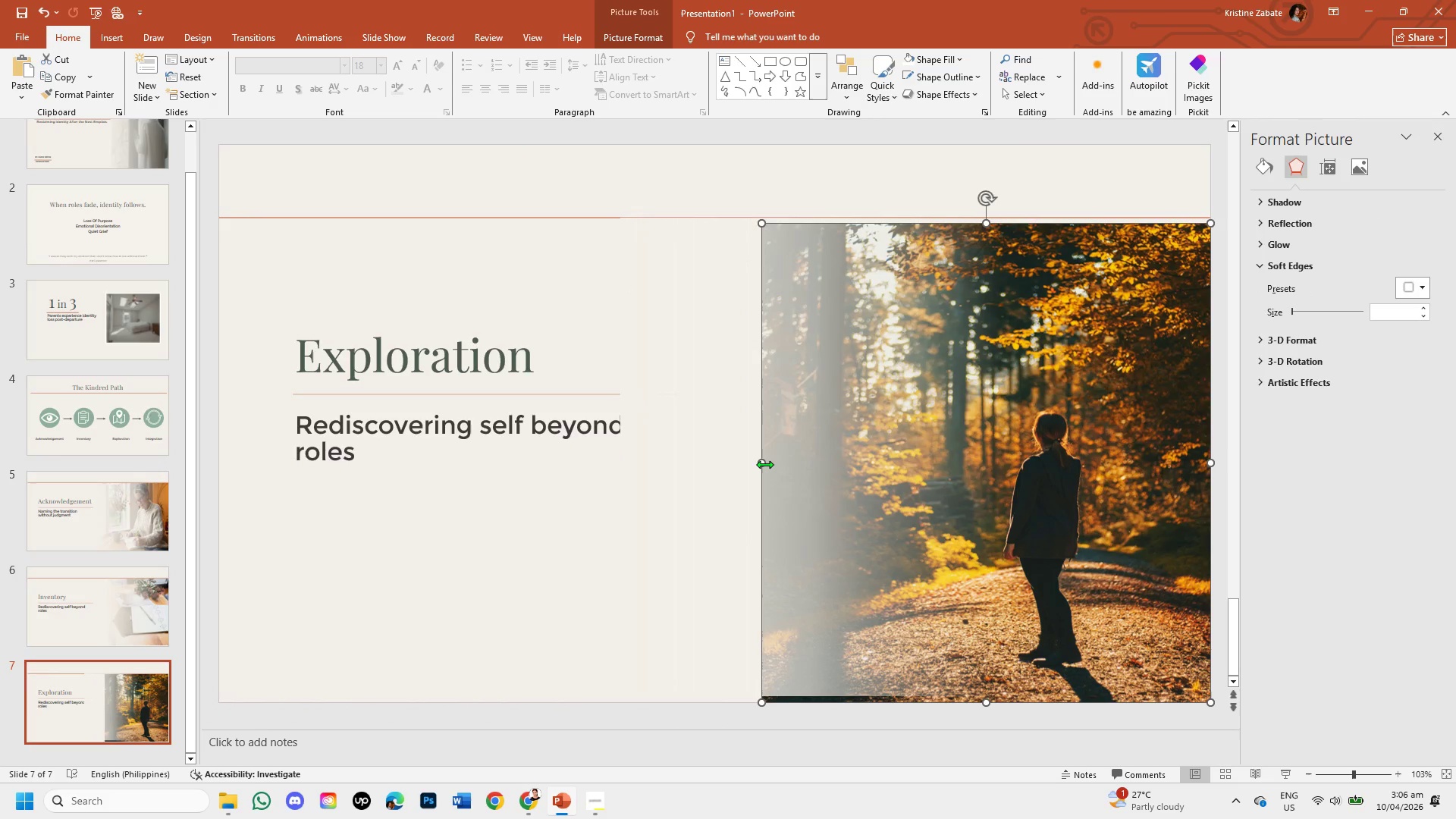 
left_click_drag(start_coordinate=[764, 464], to_coordinate=[770, 465])
 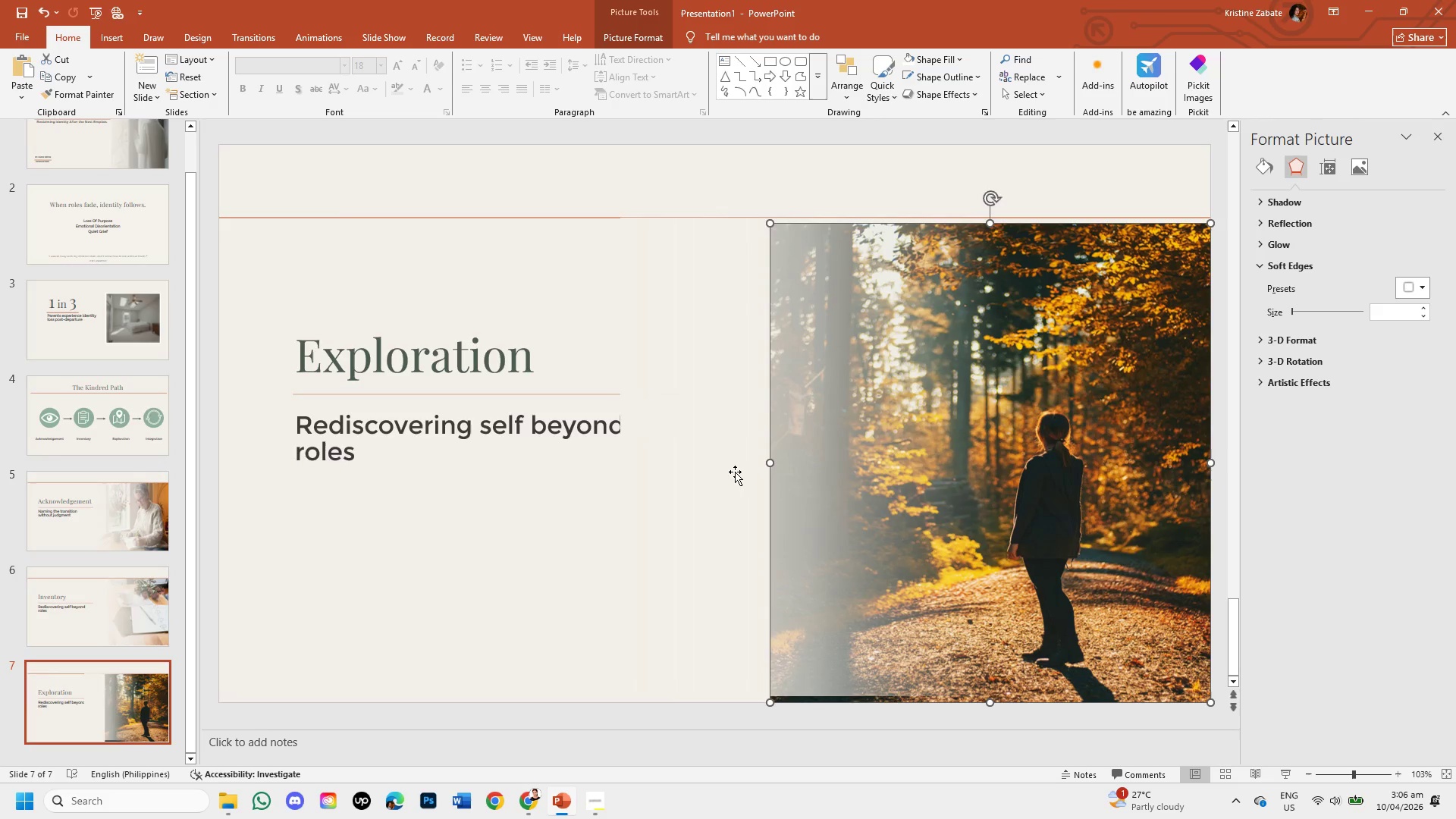 
left_click([735, 472])
 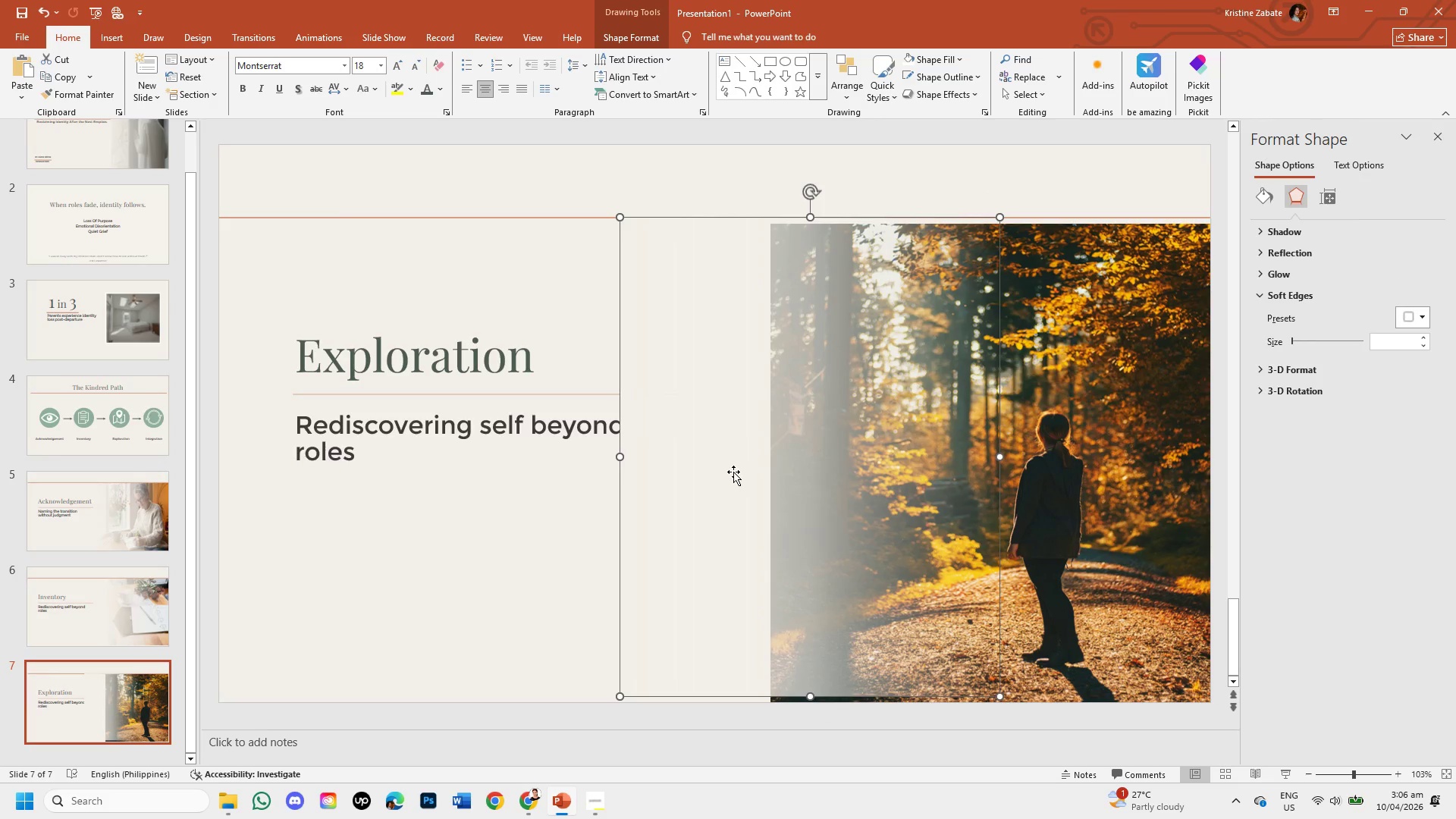 
left_click_drag(start_coordinate=[733, 472], to_coordinate=[868, 480])
 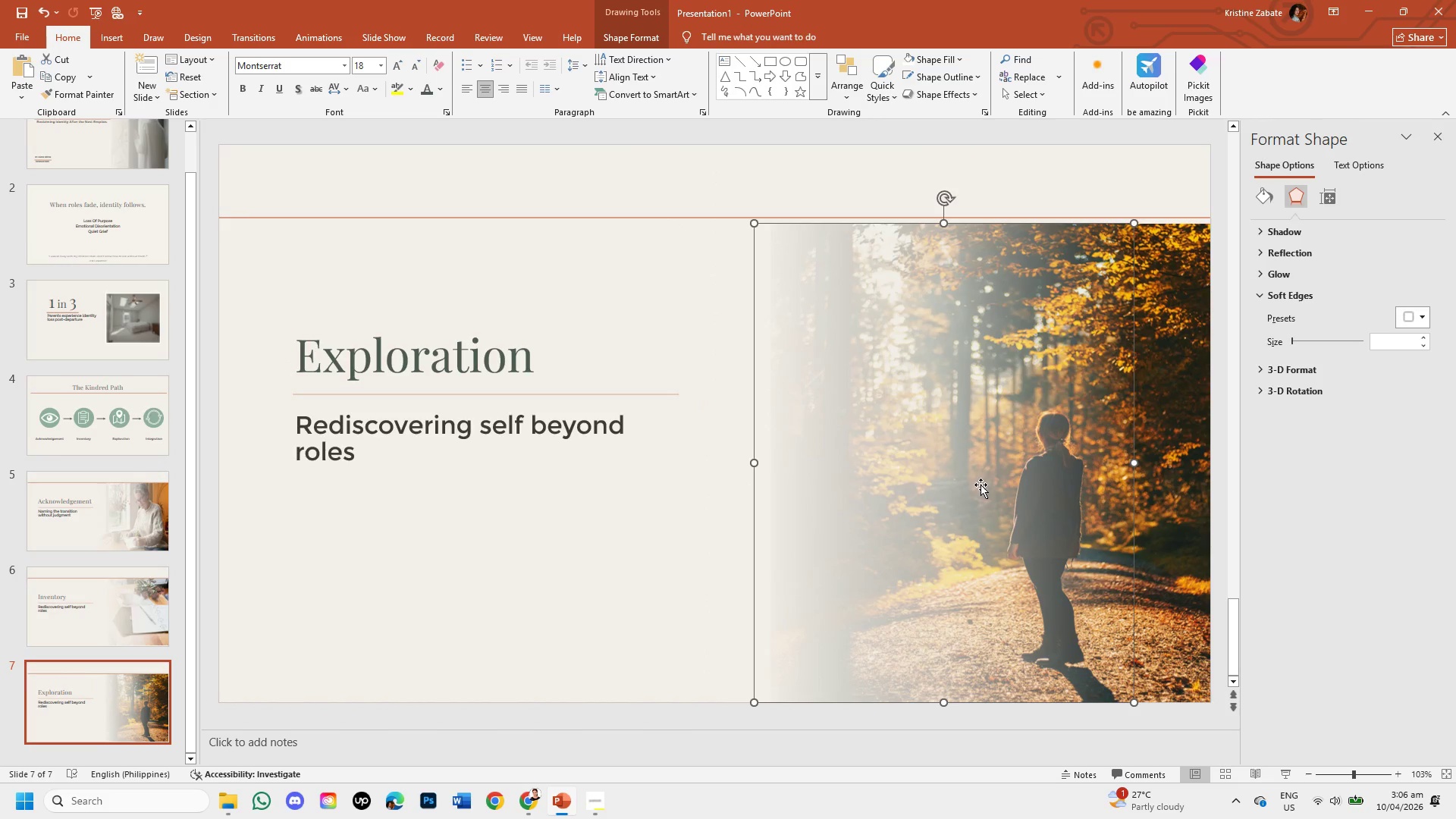 
left_click_drag(start_coordinate=[847, 467], to_coordinate=[859, 467])
 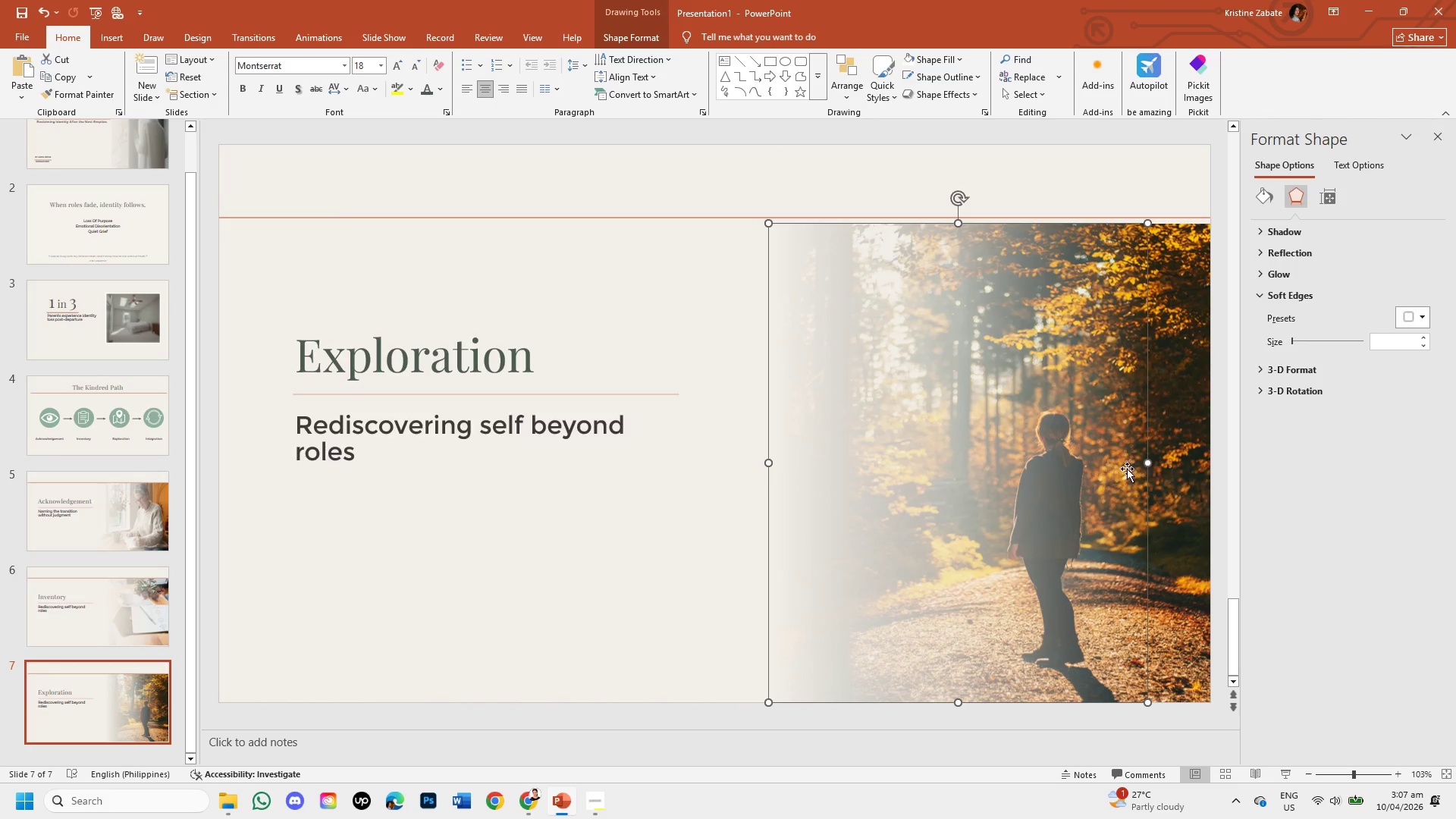 
left_click_drag(start_coordinate=[1146, 464], to_coordinate=[1208, 472])
 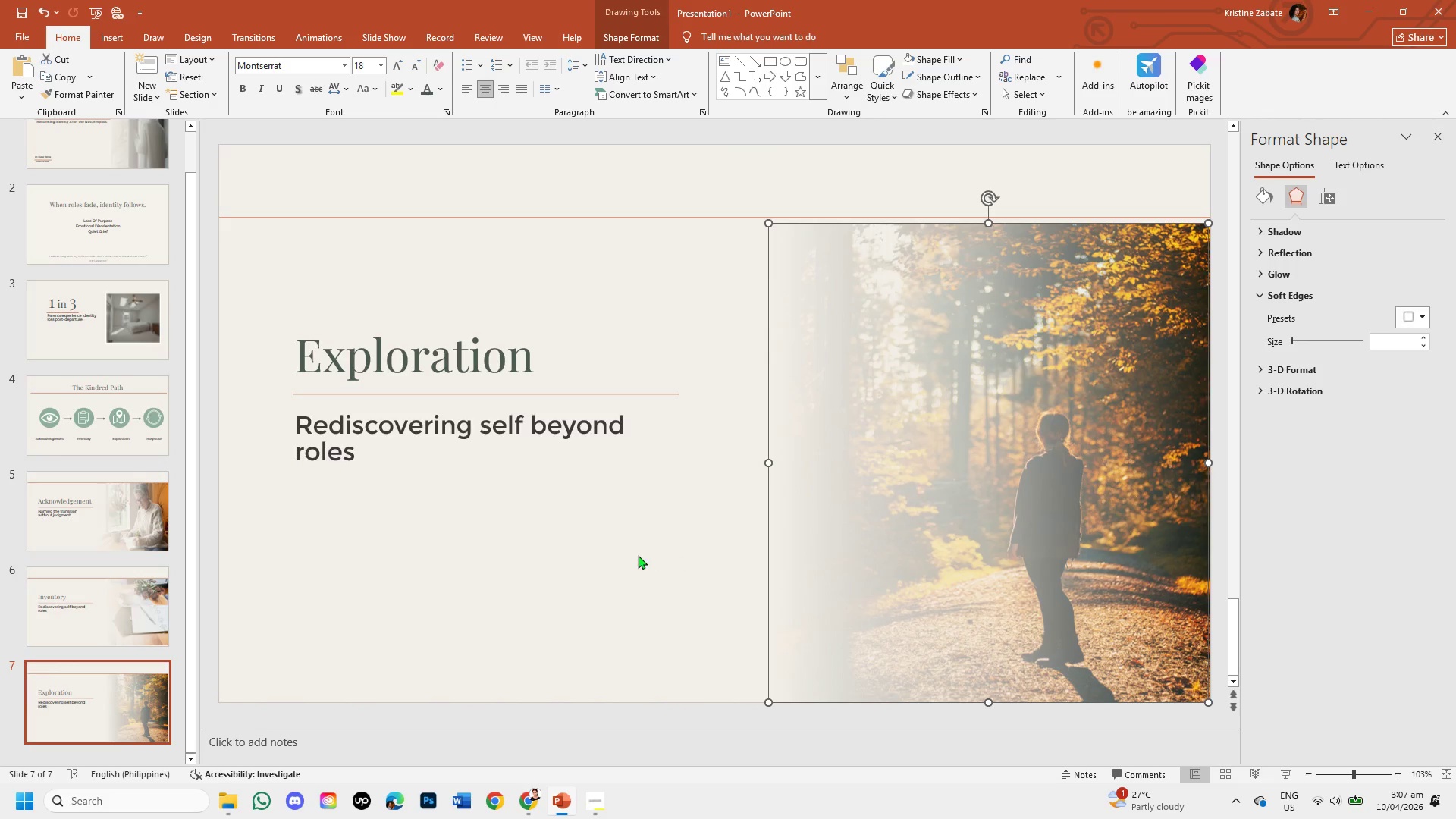 
left_click_drag(start_coordinate=[638, 555], to_coordinate=[359, 452])
 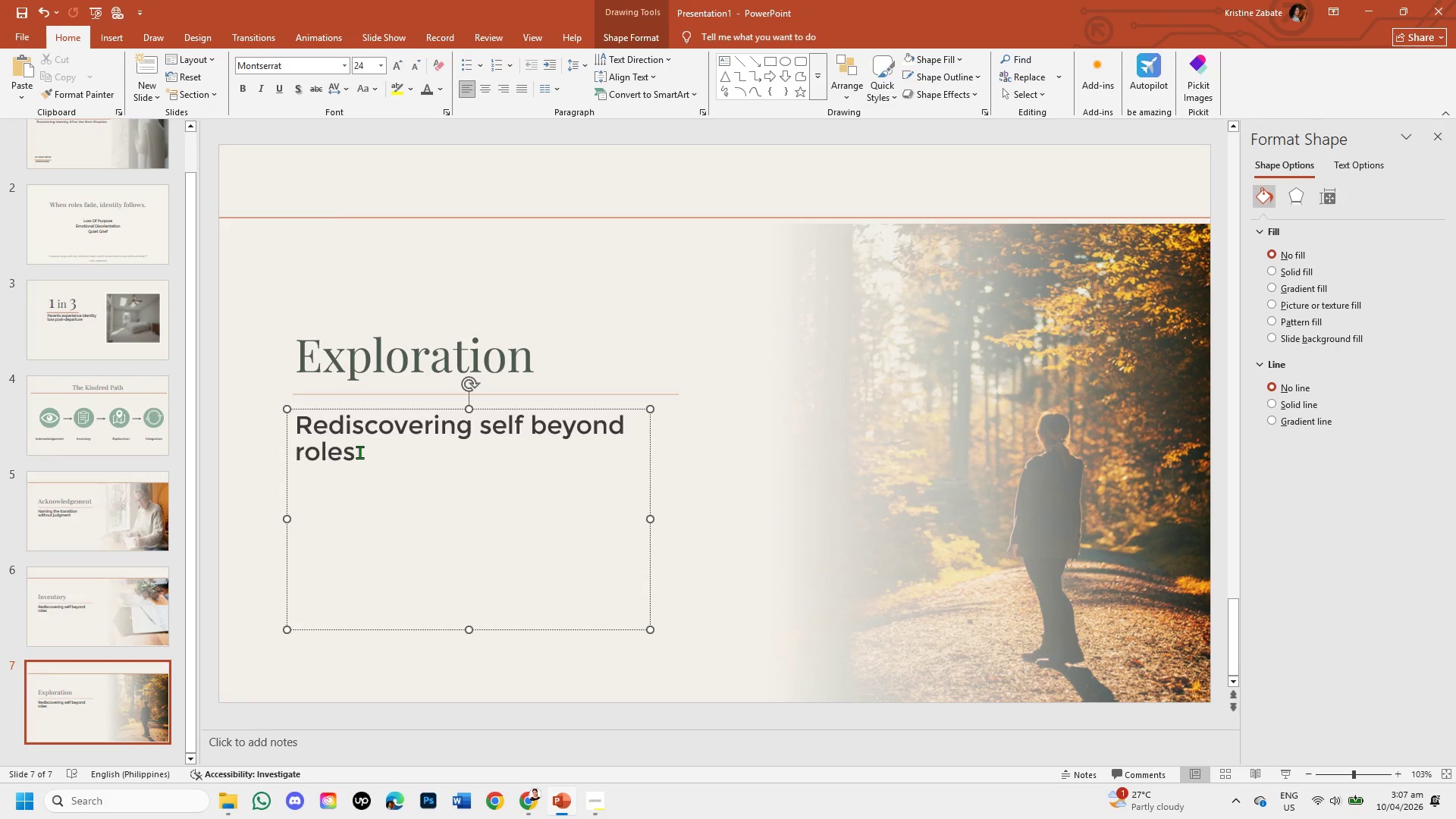 
left_click([359, 452])
 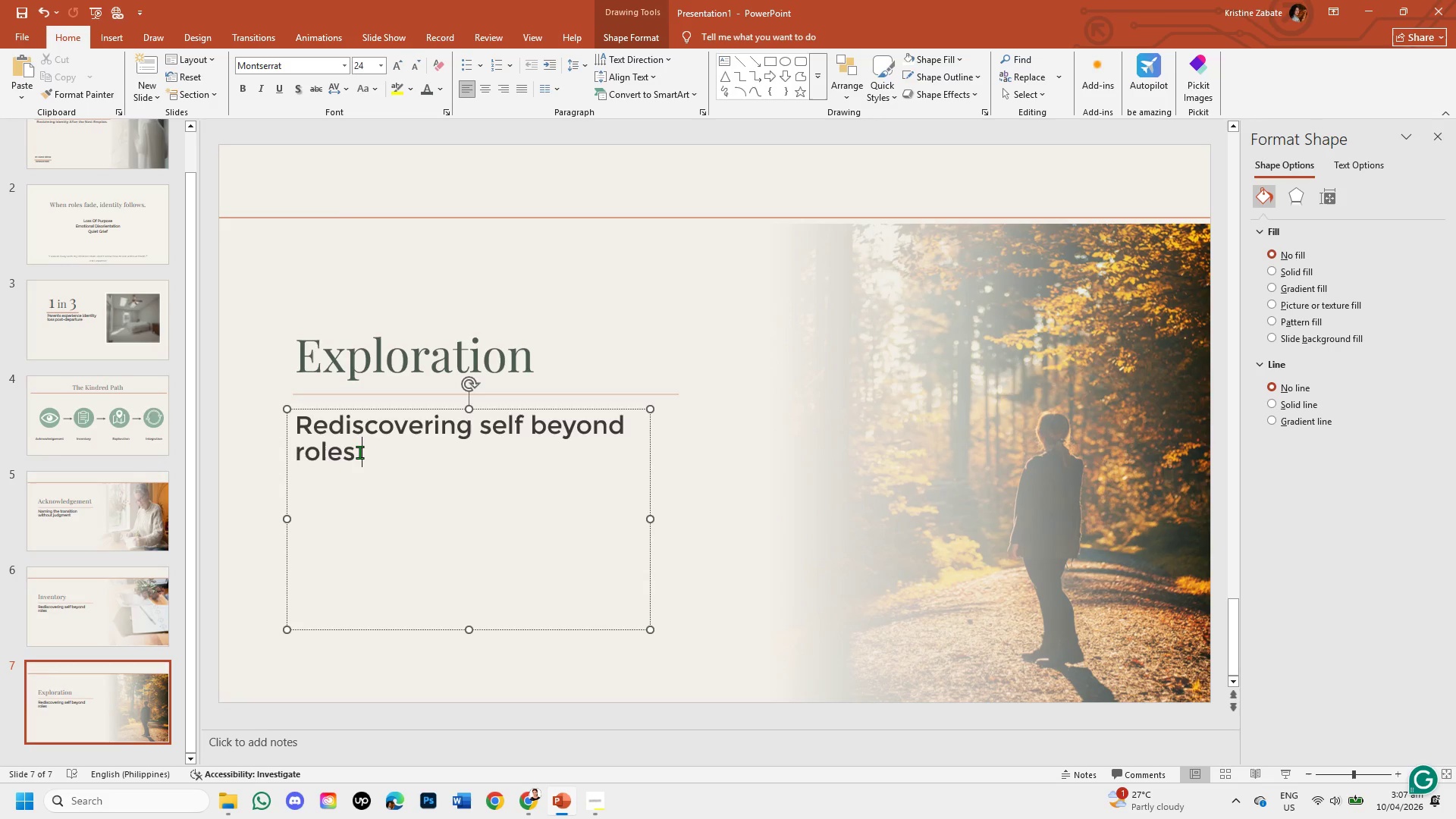 
key(Backspace)
 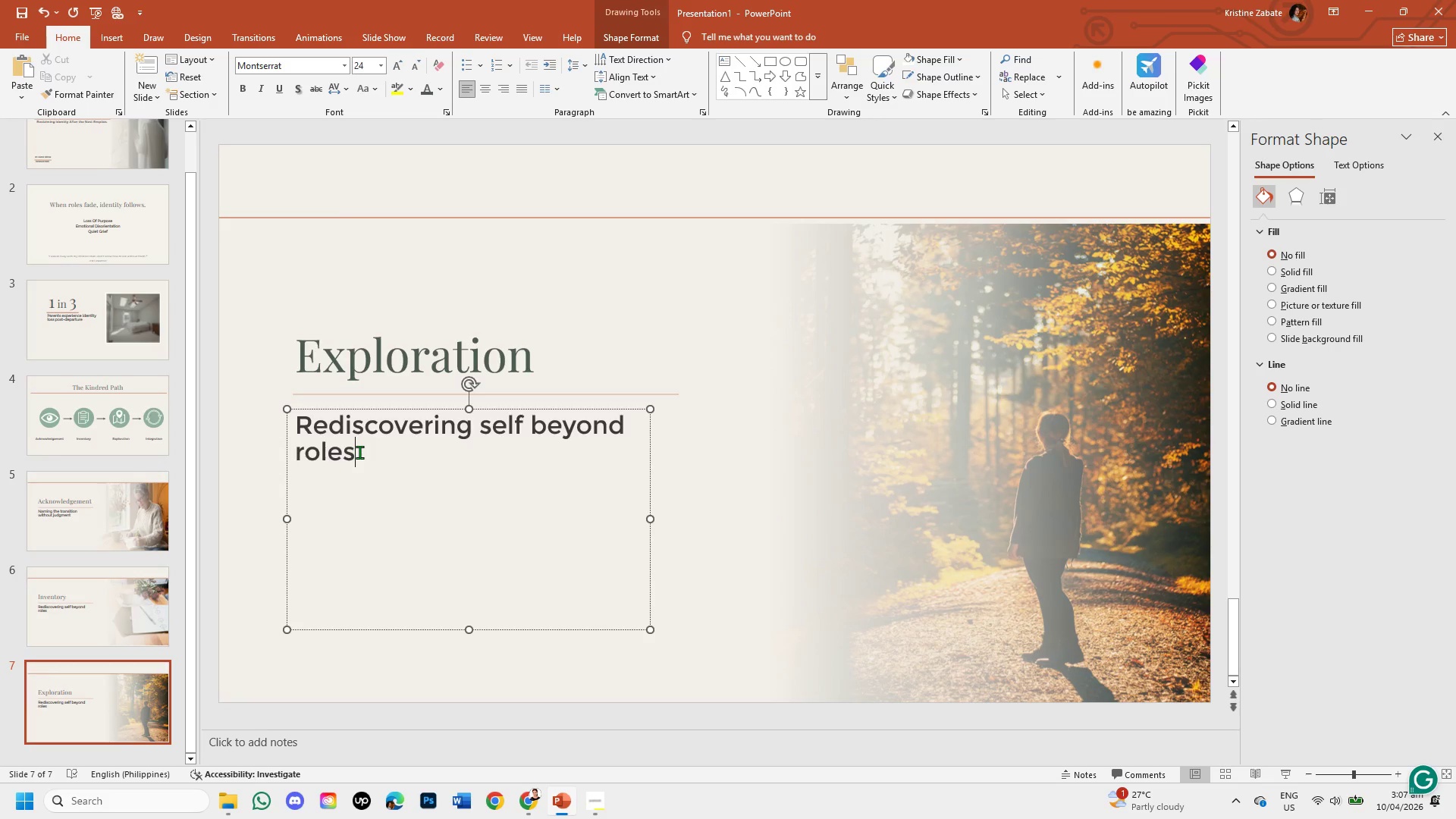 
hold_key(key=Backspace, duration=0.7)
 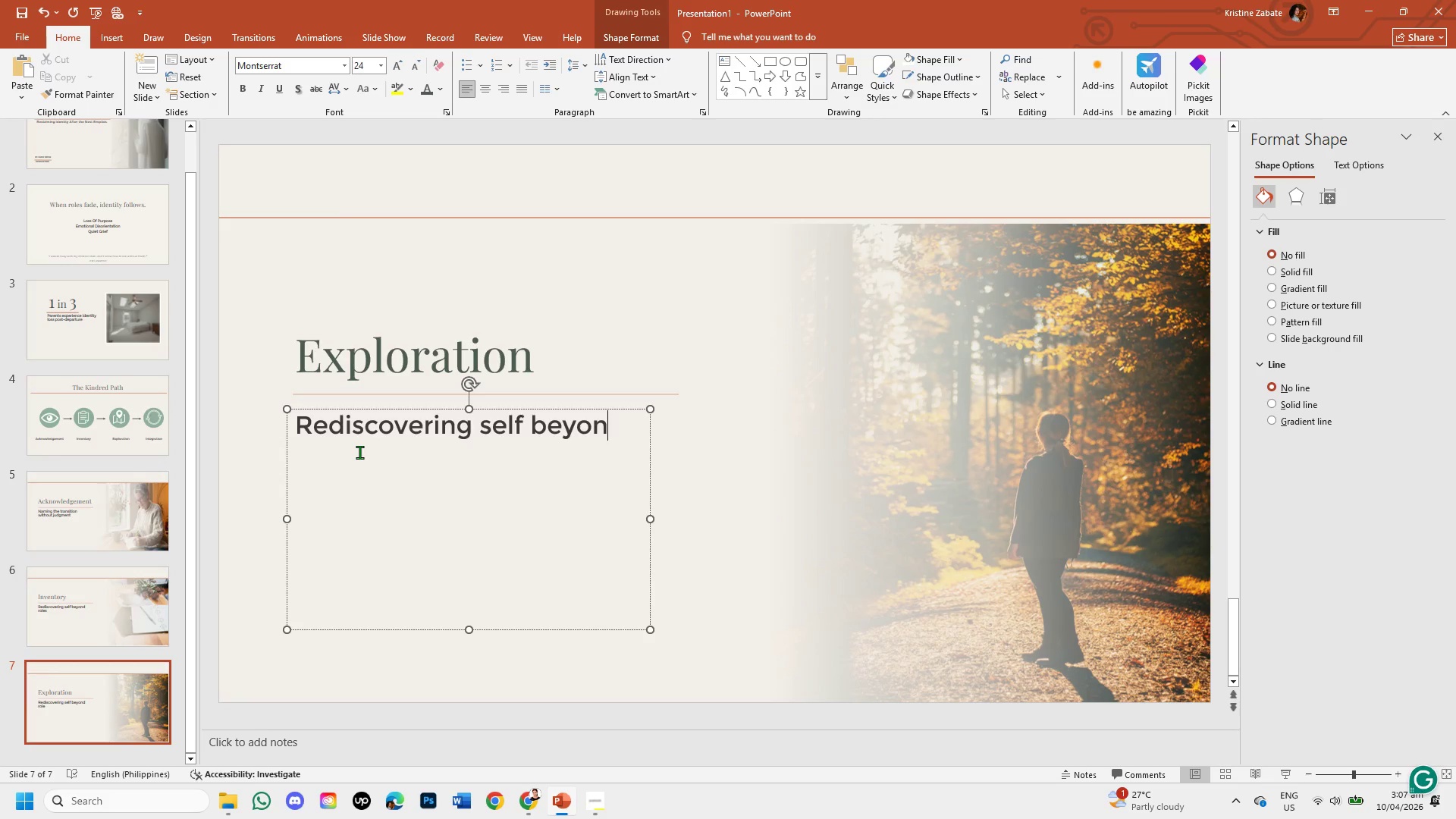 
hold_key(key=Backspace, duration=0.94)
 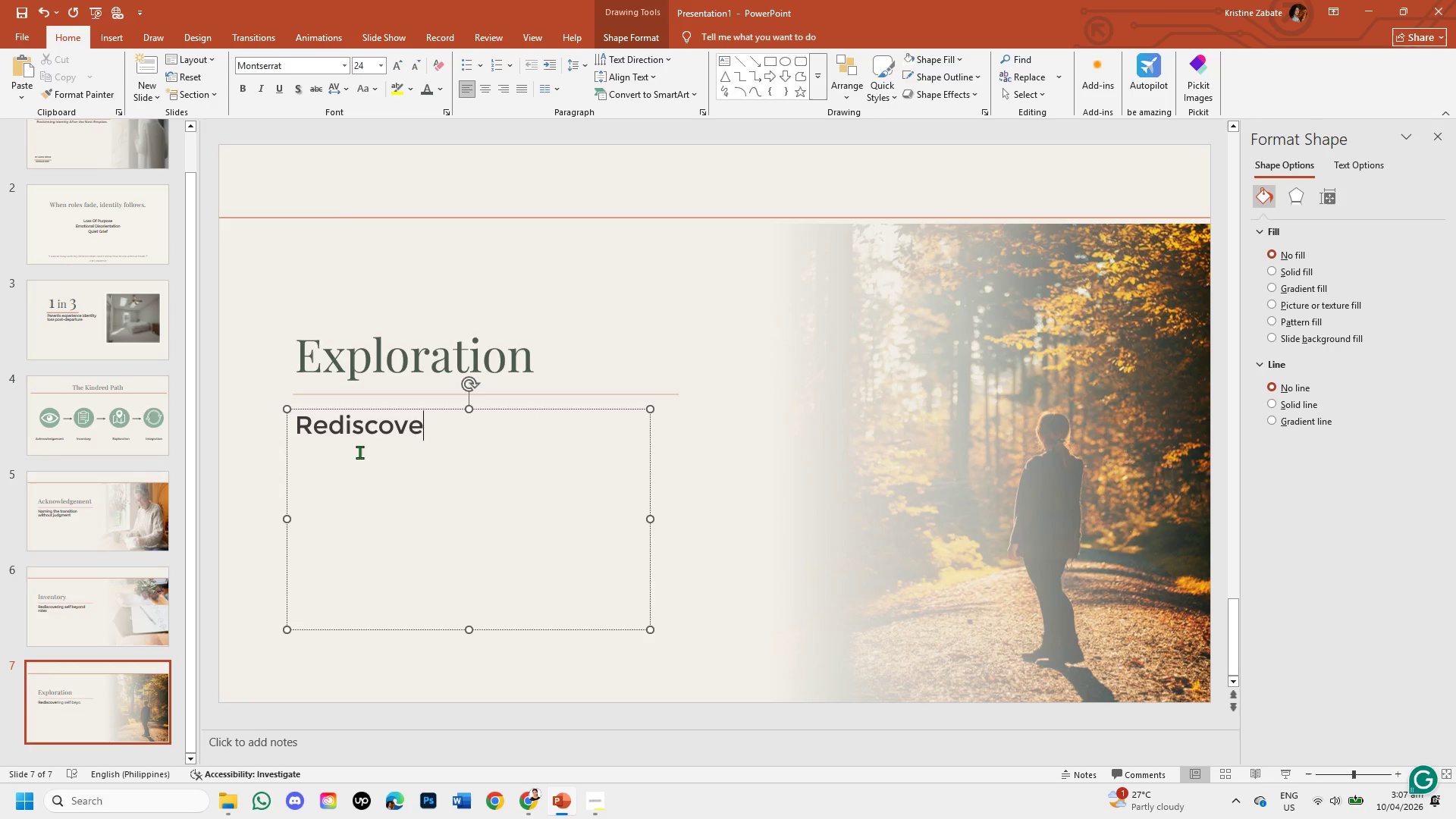 
key(Backspace)
 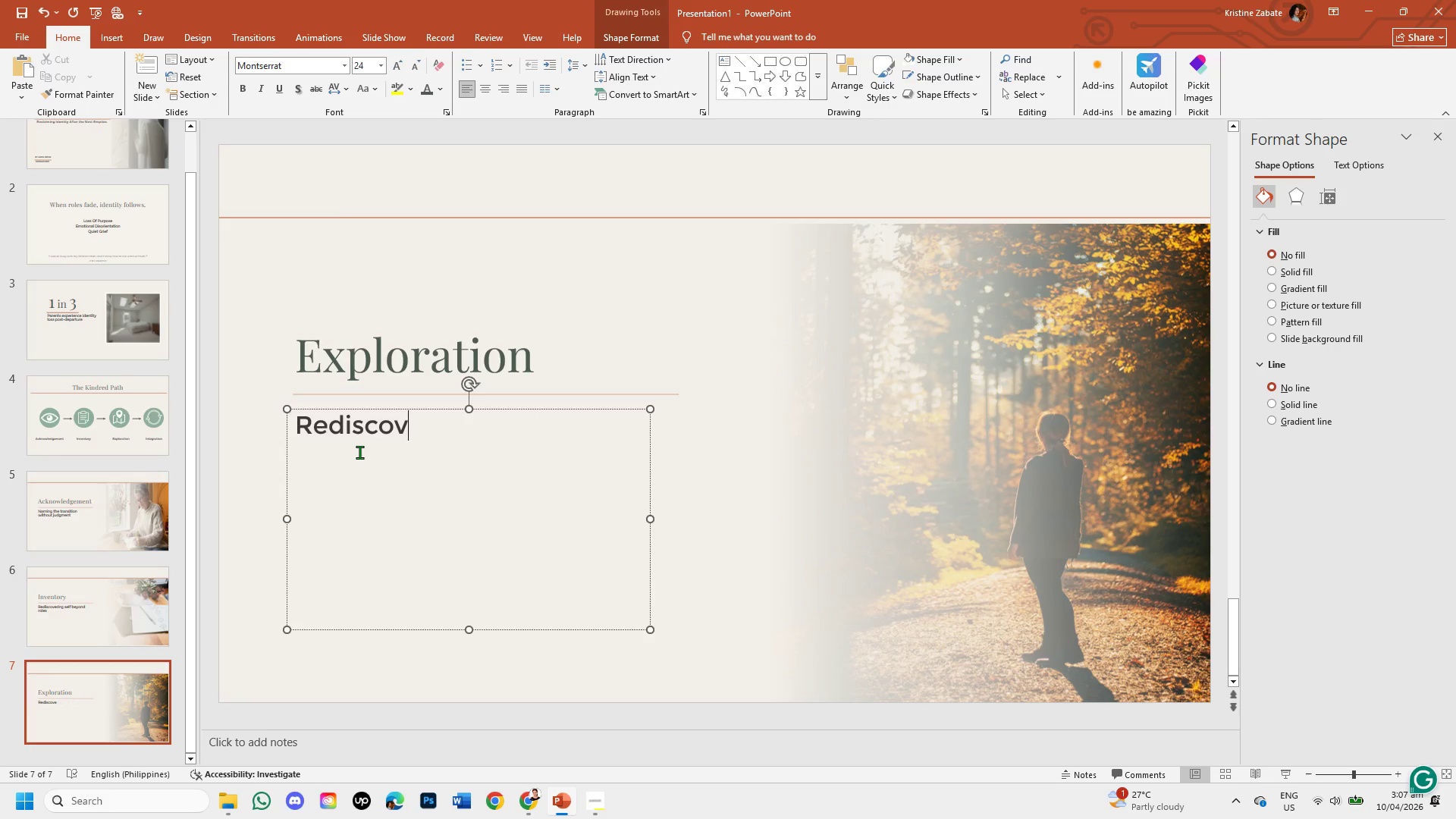 
key(Backspace)
 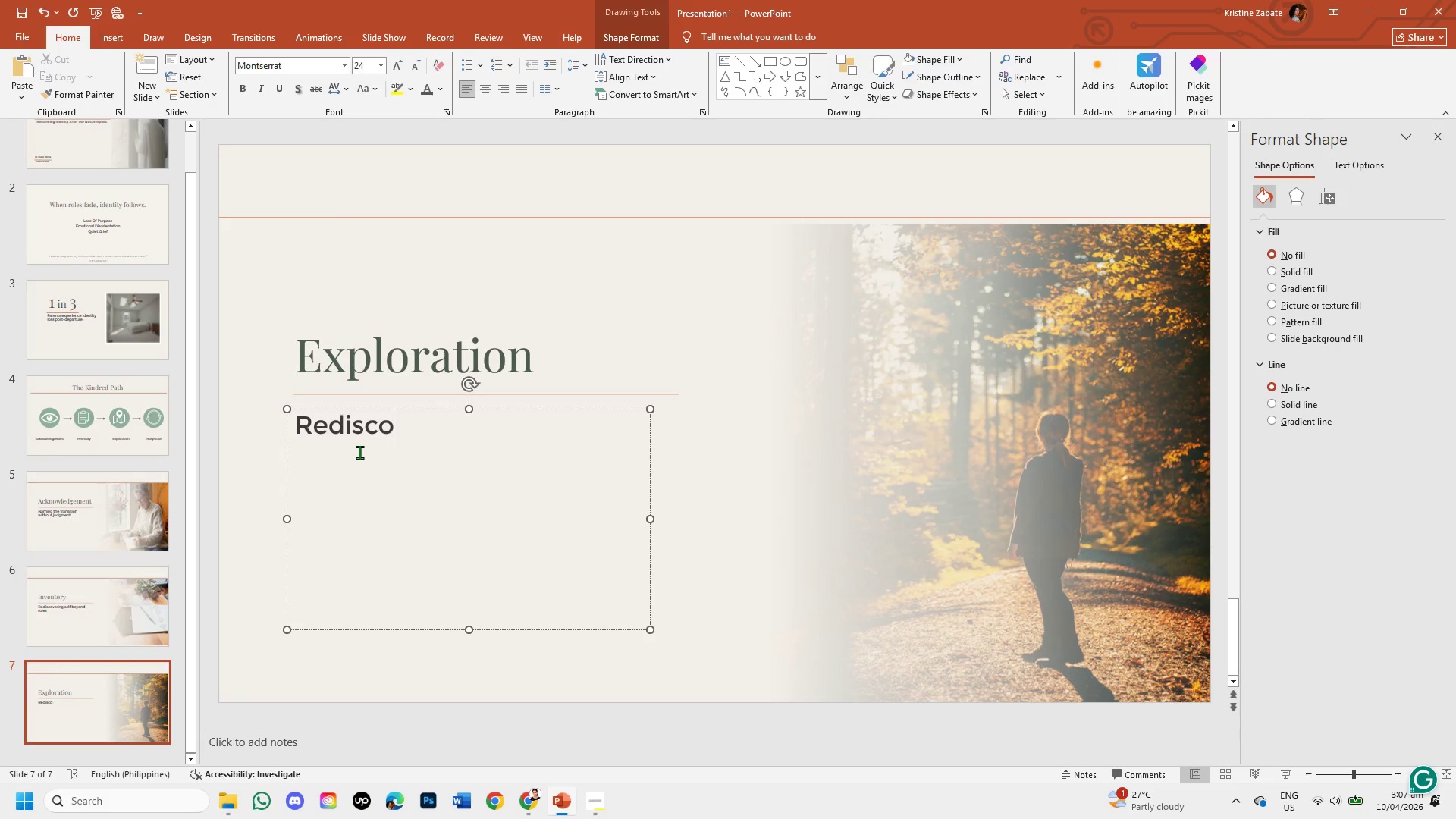 
key(Backspace)
 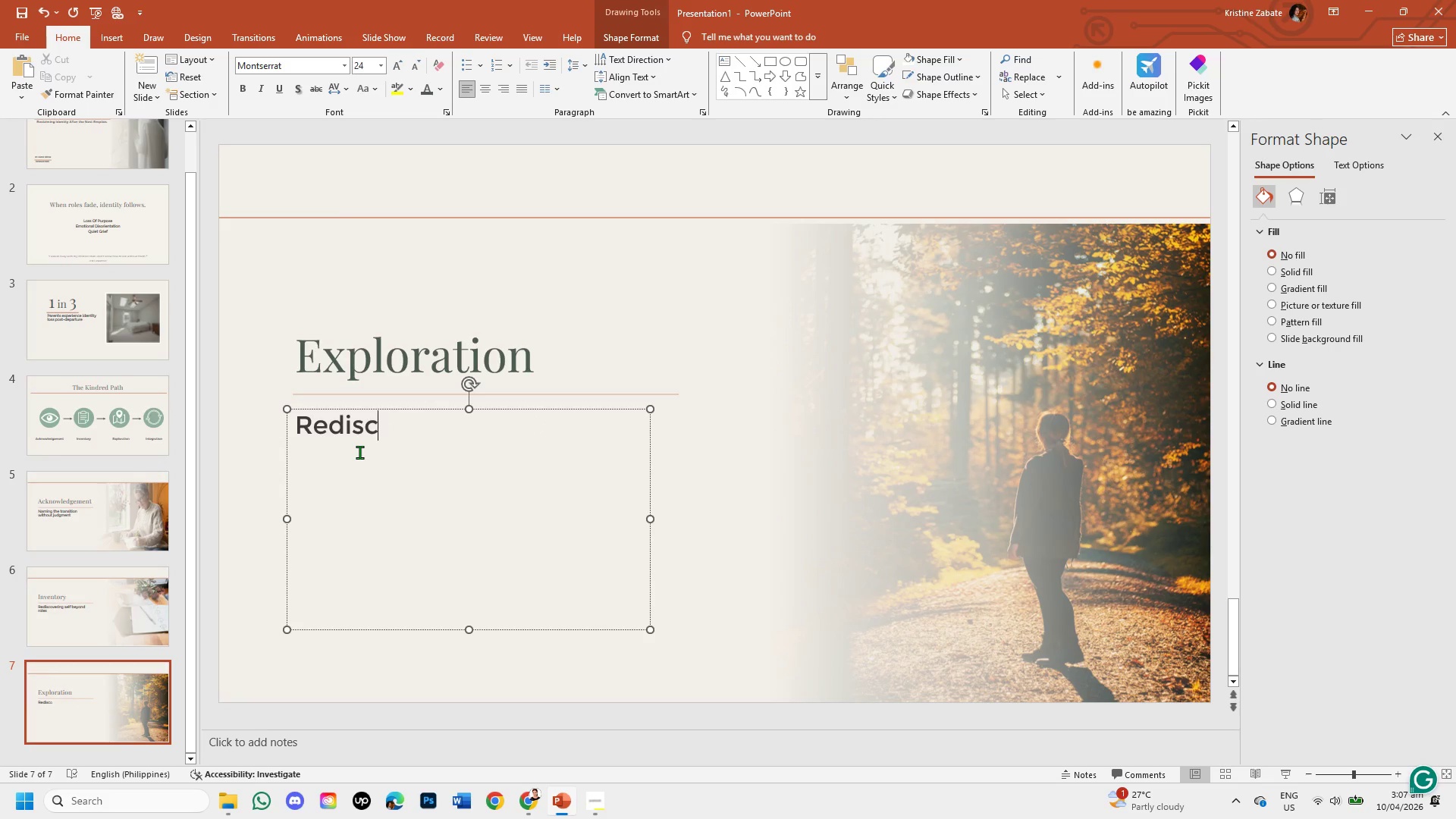 
key(Backspace)
 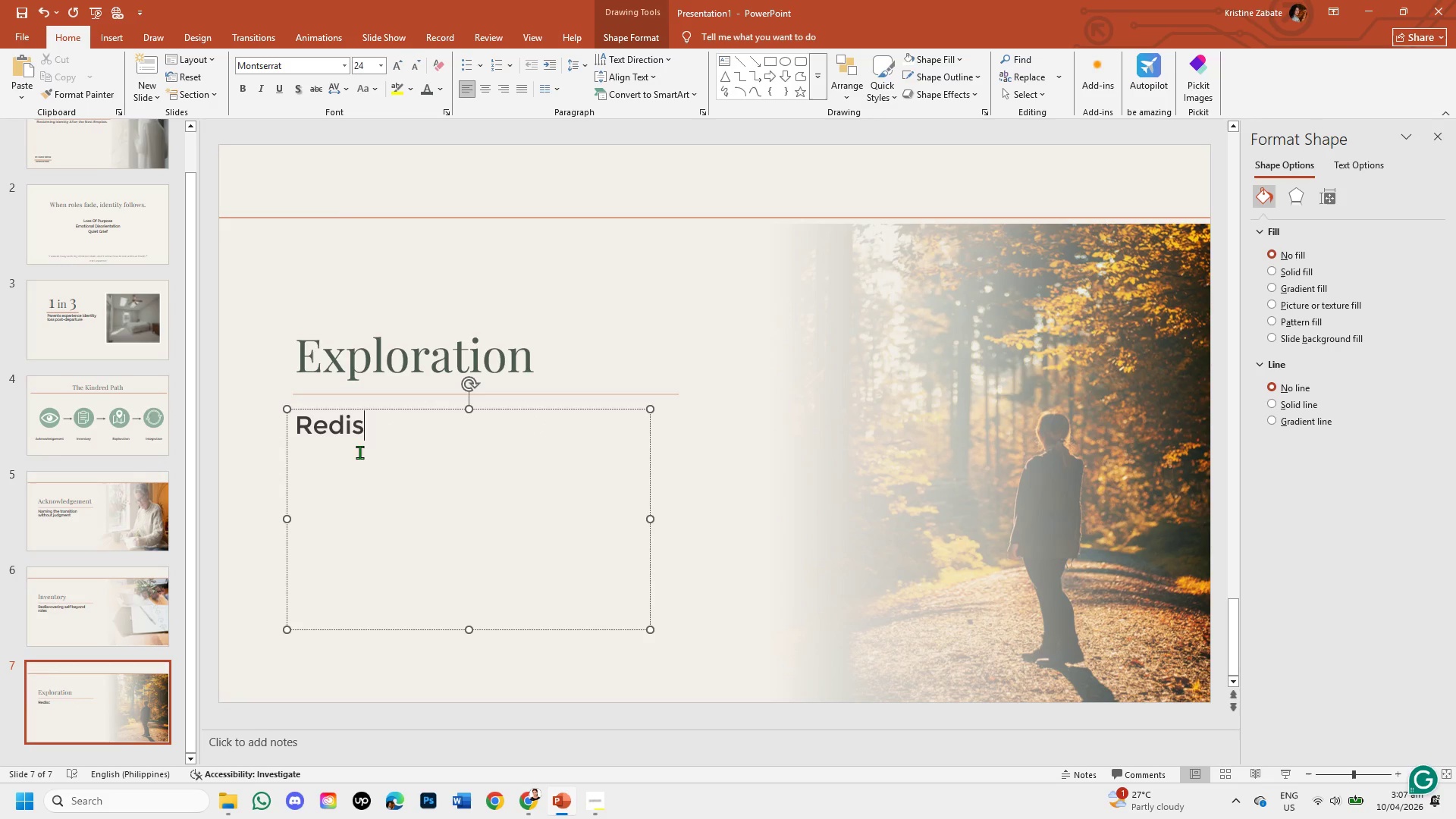 
key(Backspace)
 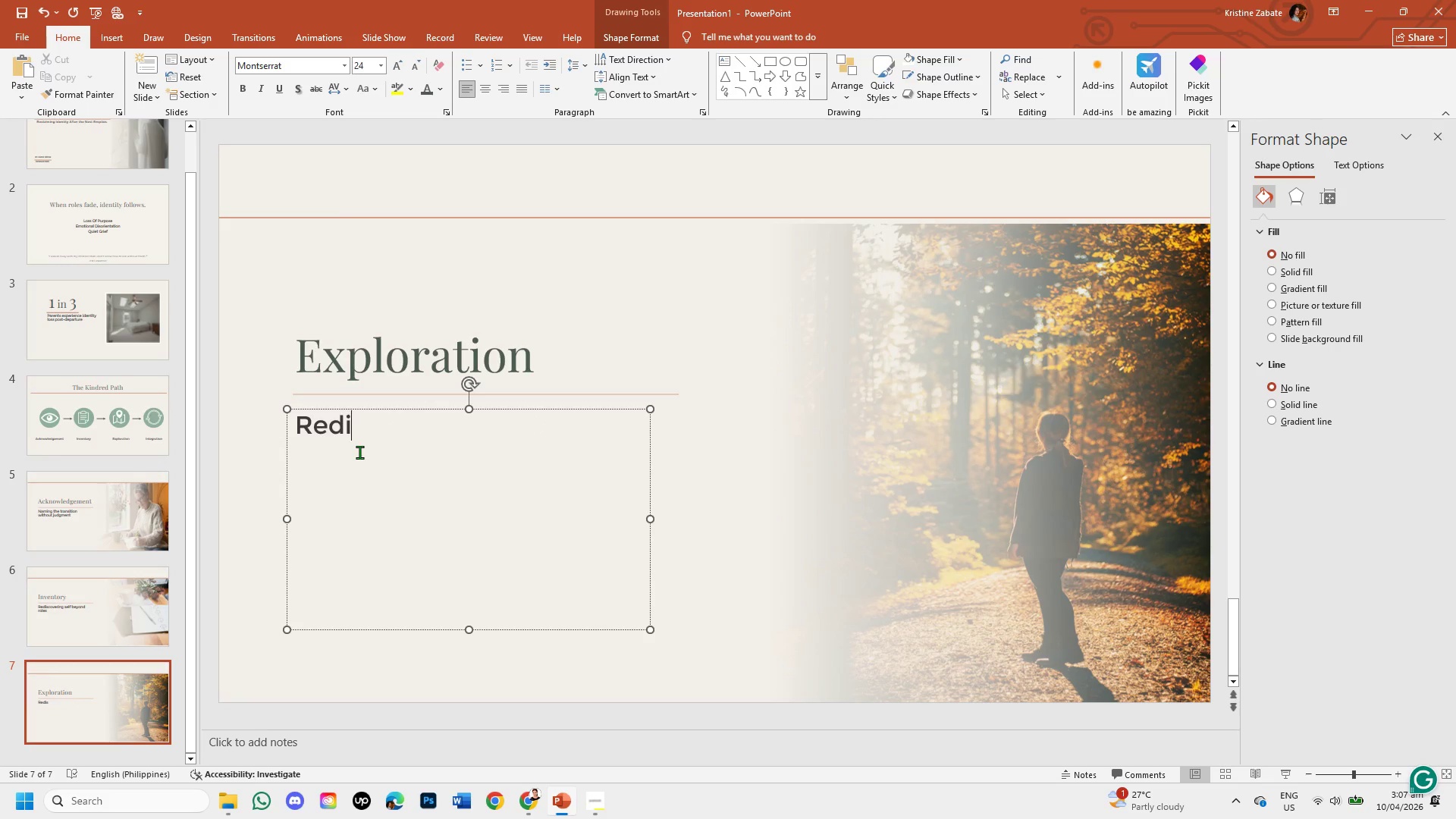 
key(Backspace)
 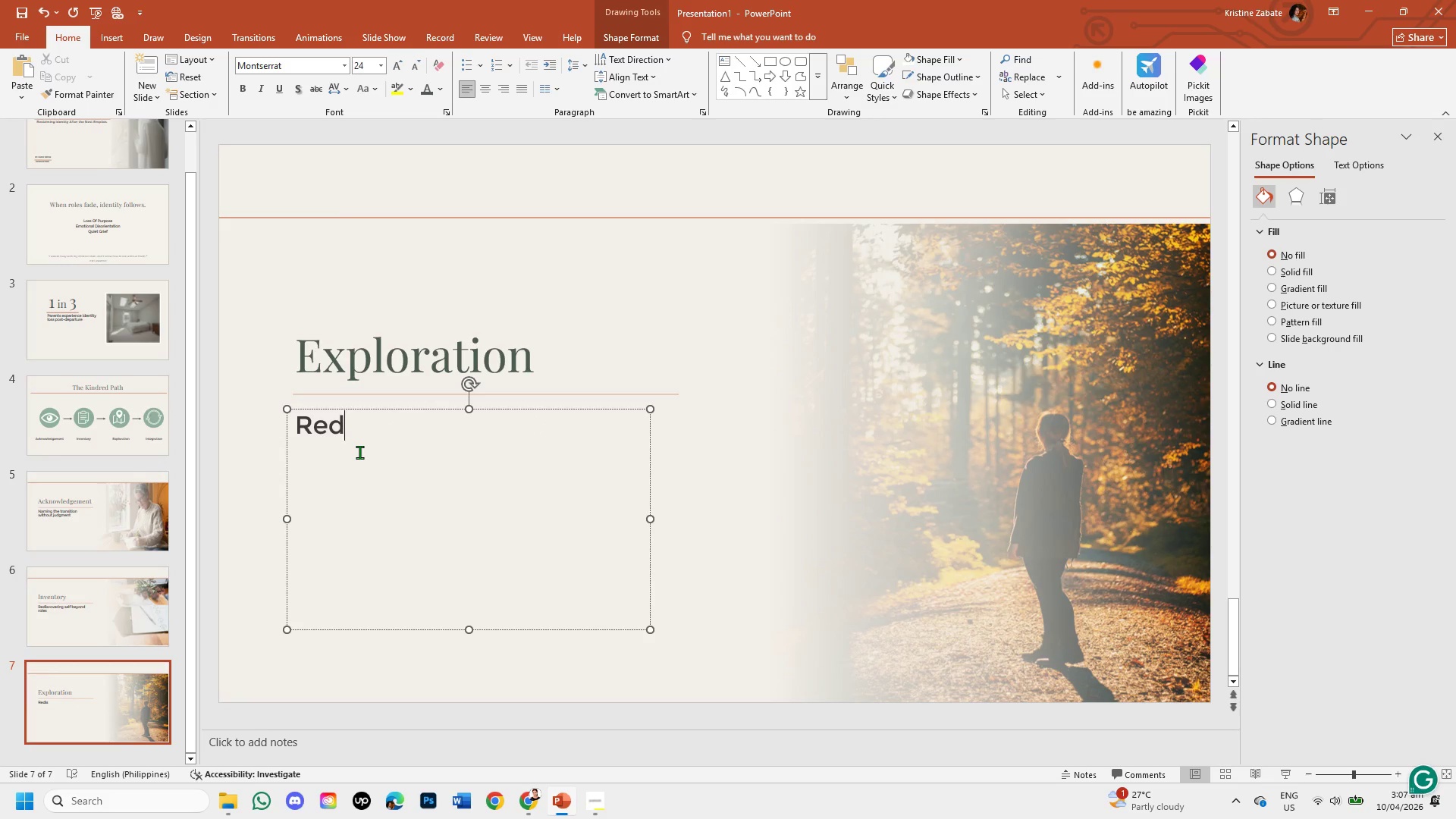 
key(Backspace)
 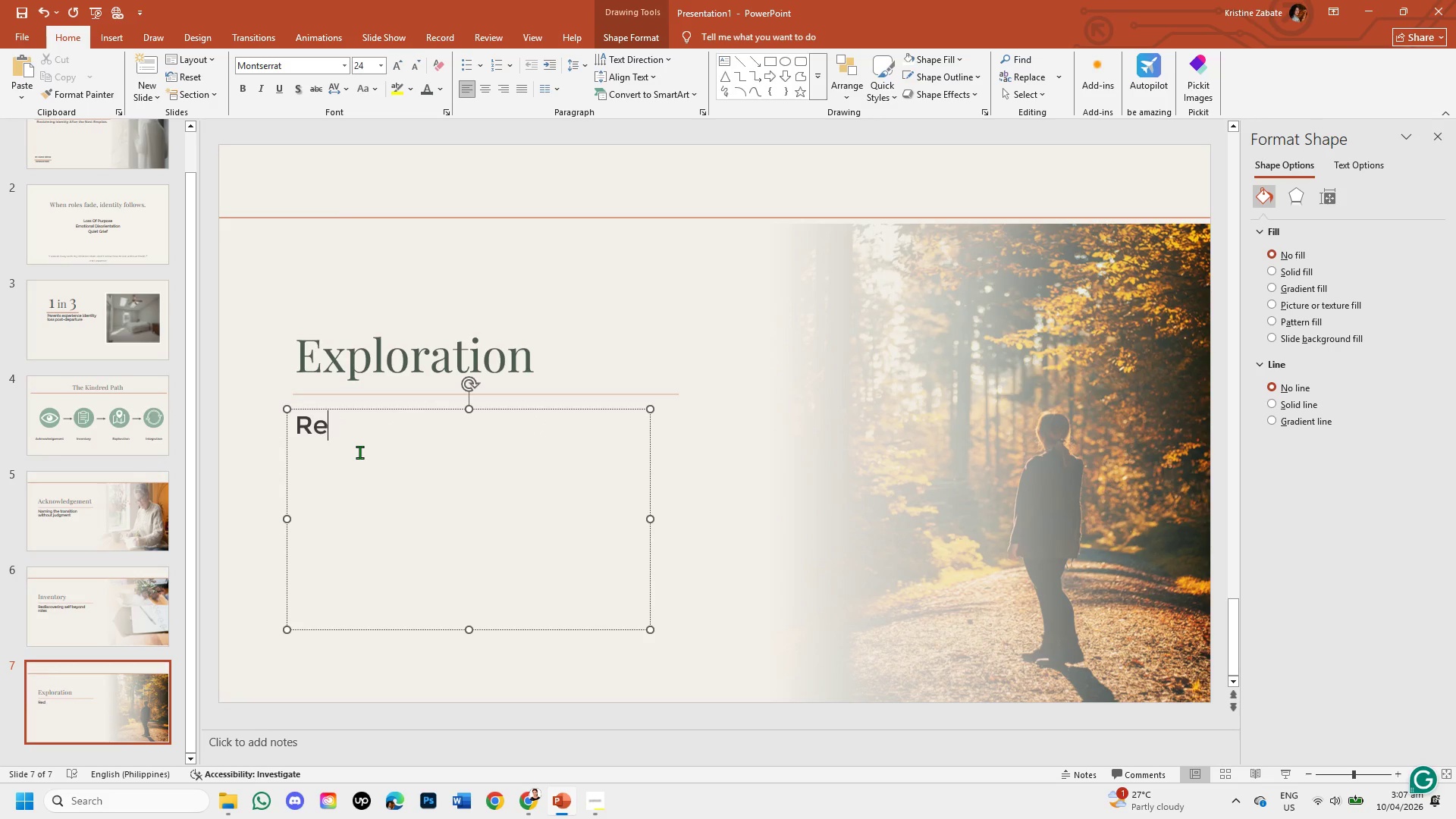 
key(Backspace)
 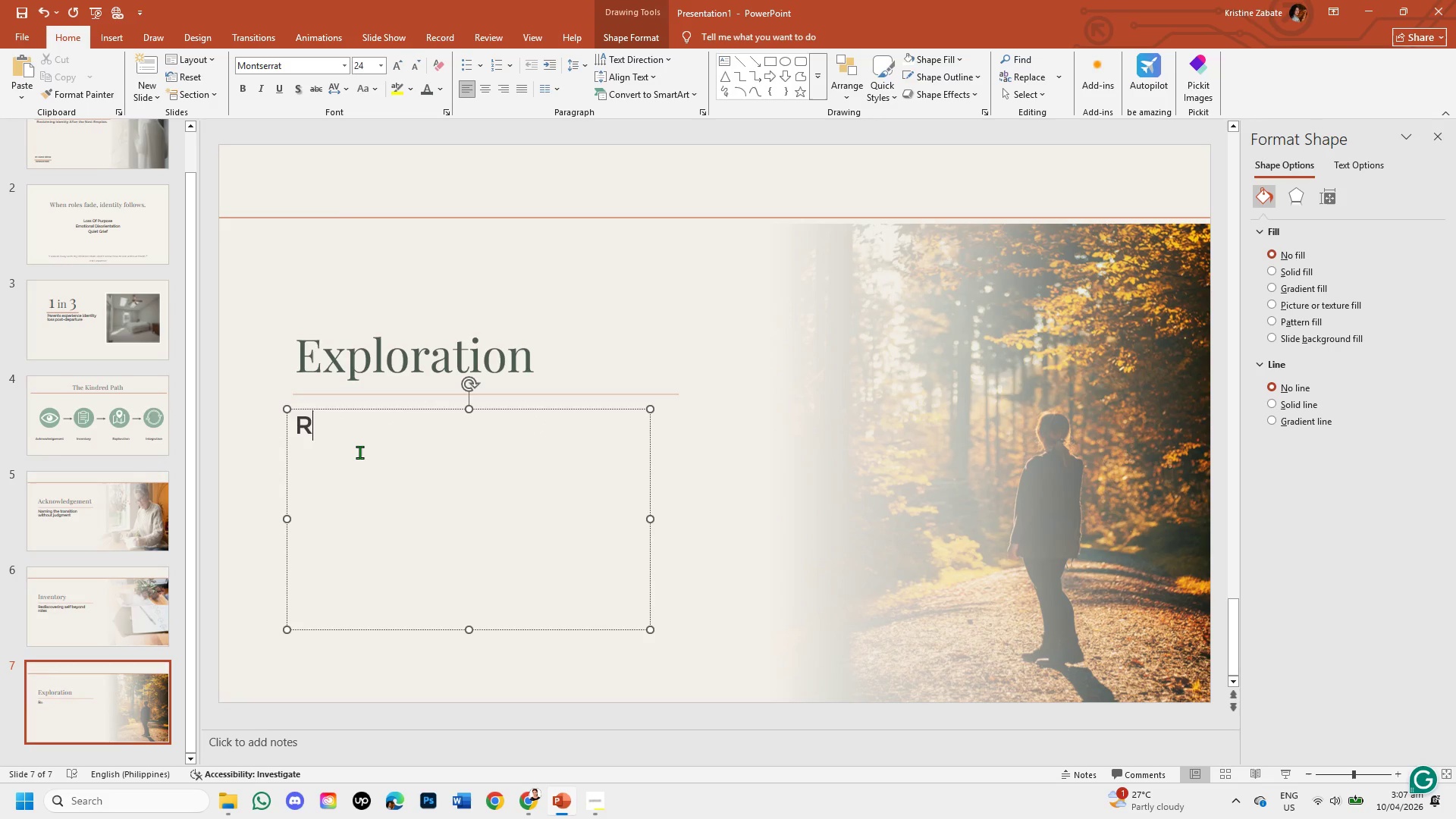 
key(Backspace)
 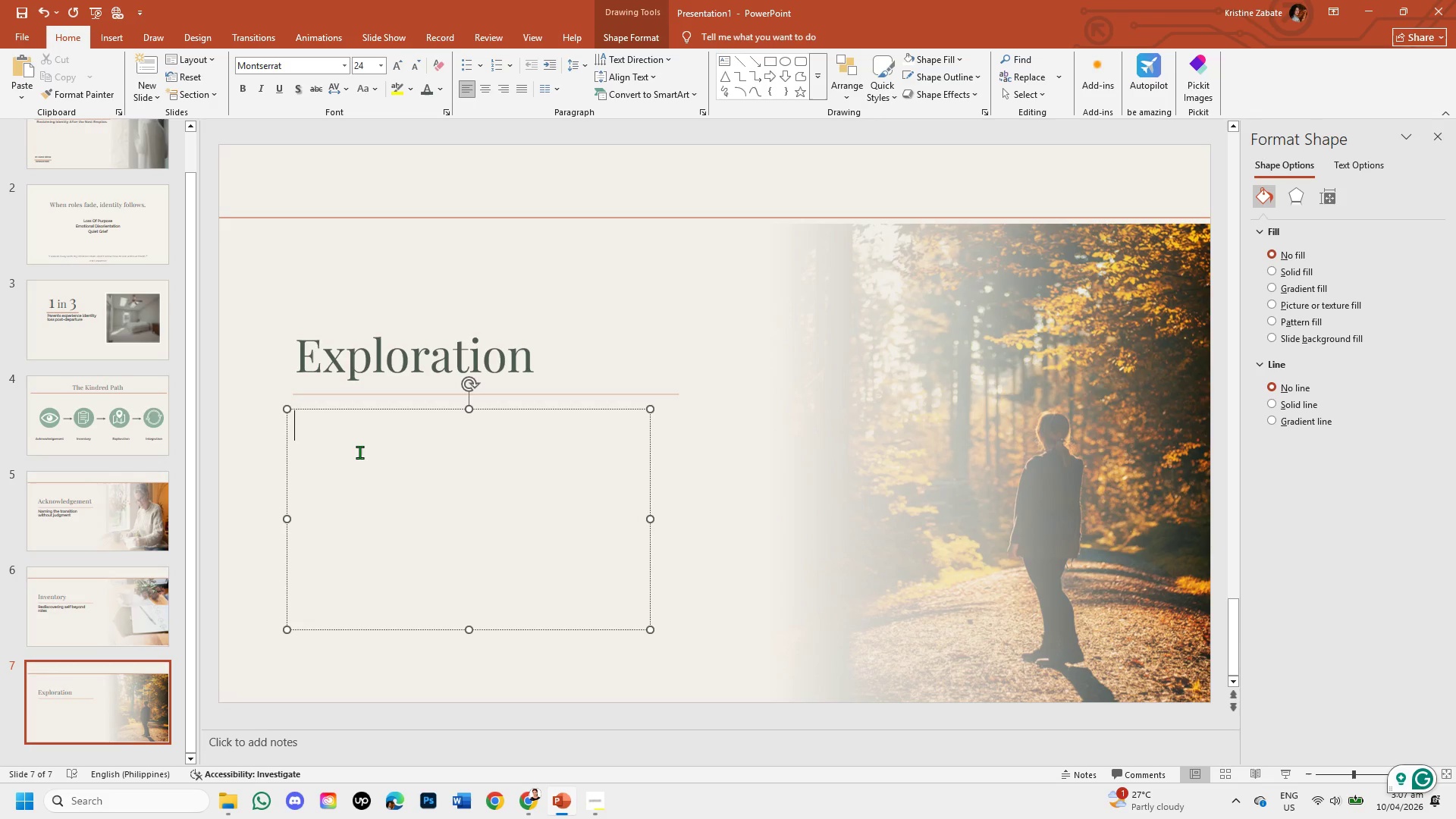 
wait(18.28)
 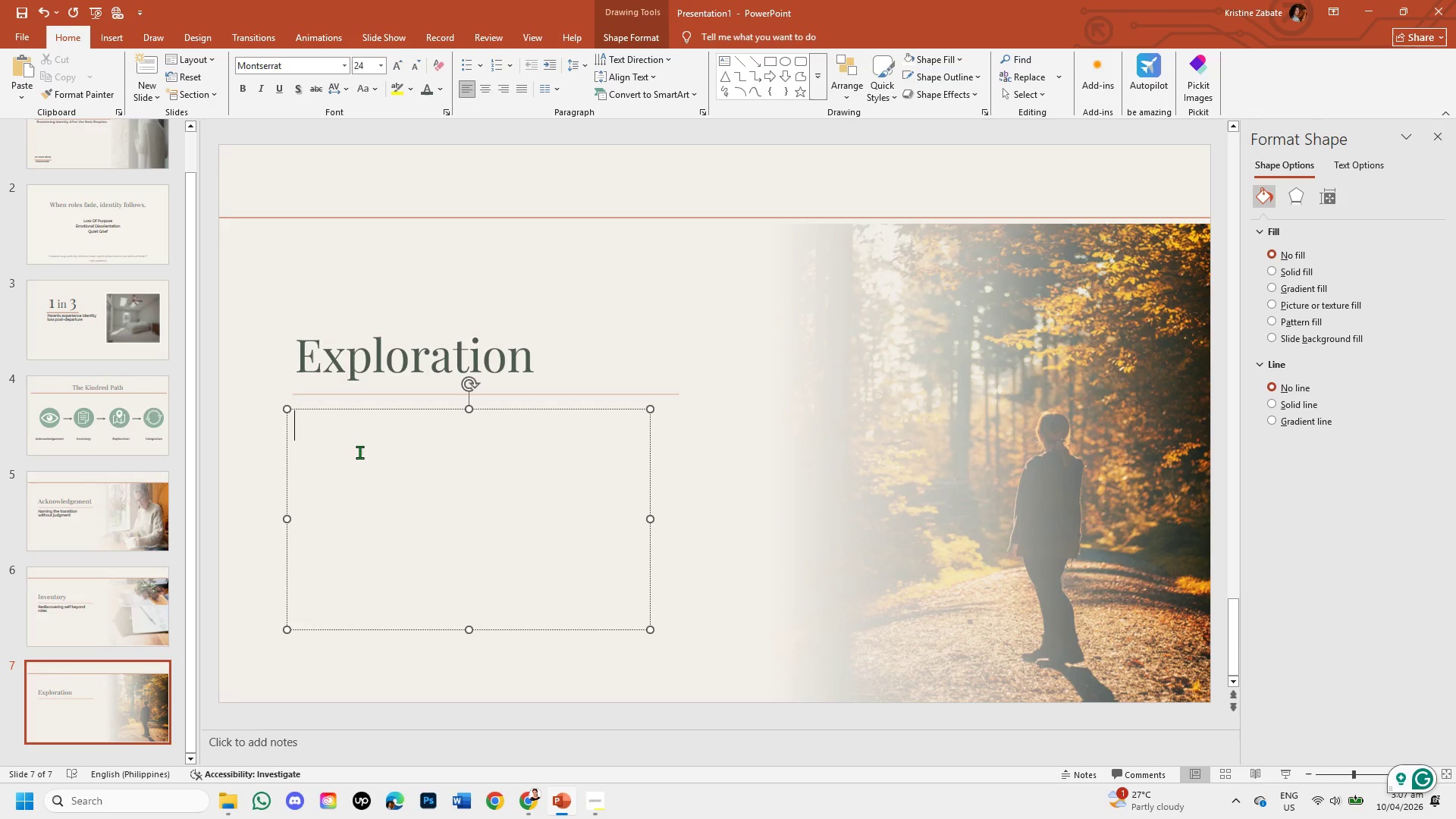 
type(Trying new identities safely )
 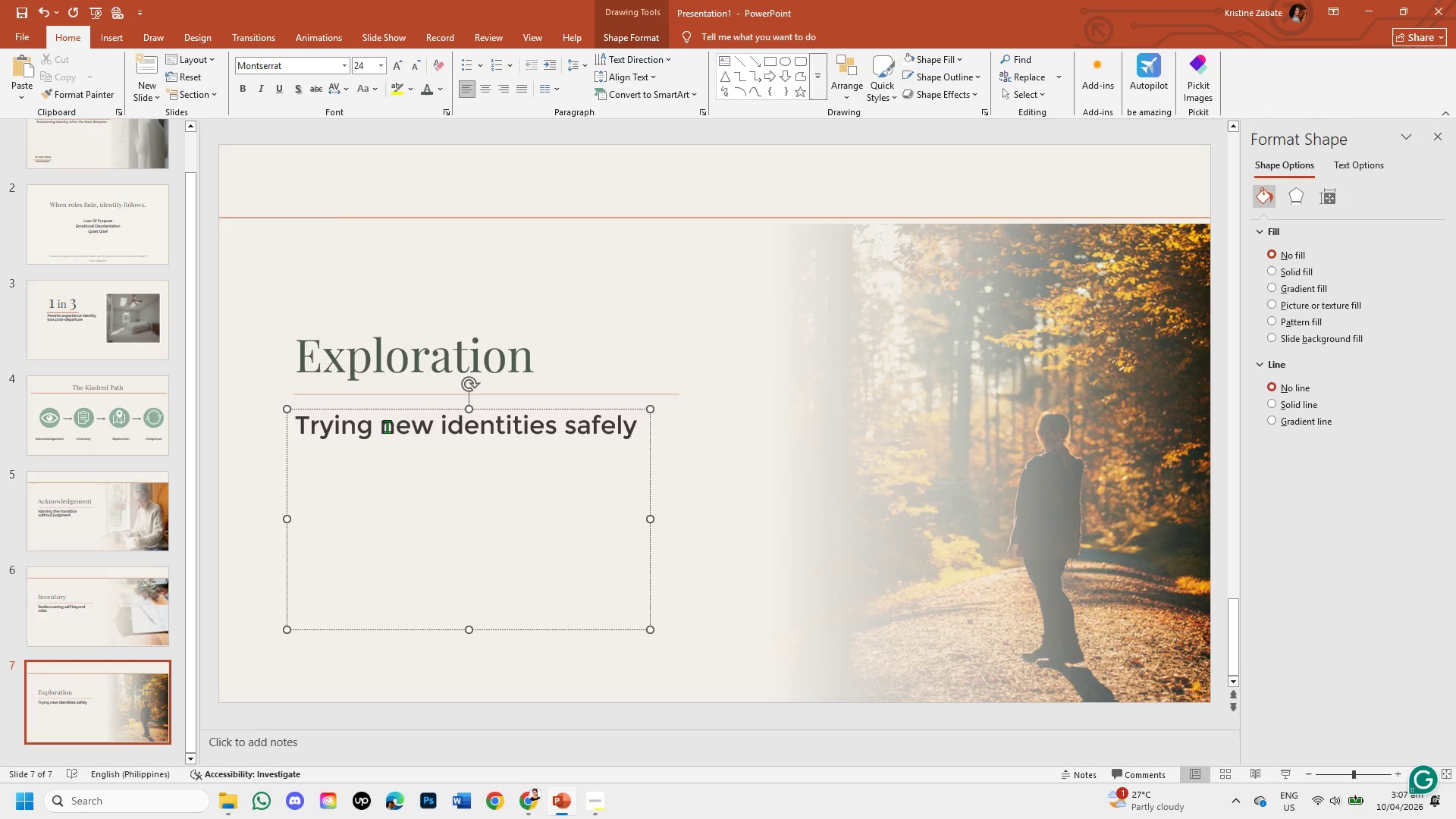 
left_click([435, 281])
 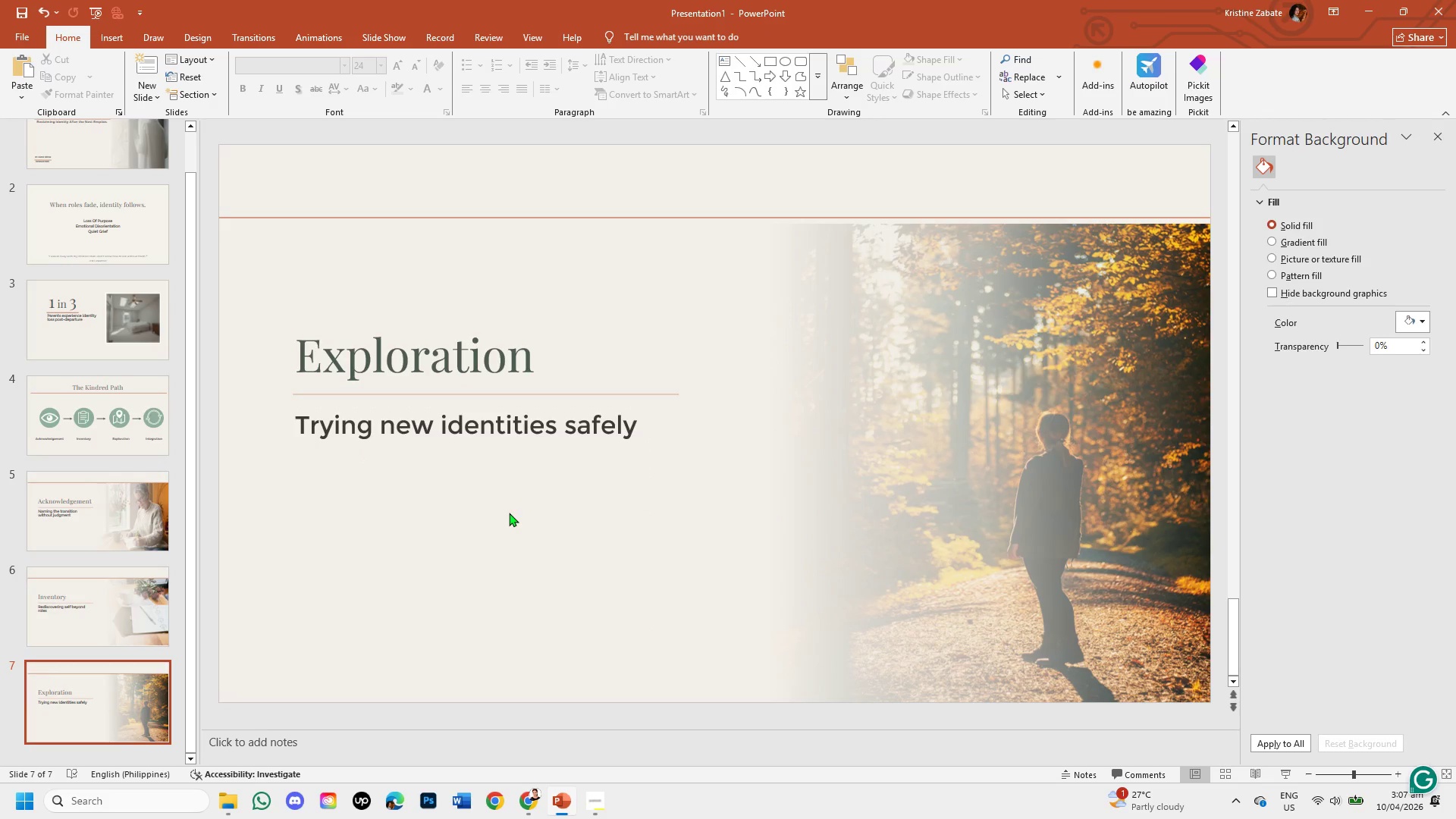 
left_click([528, 804])
 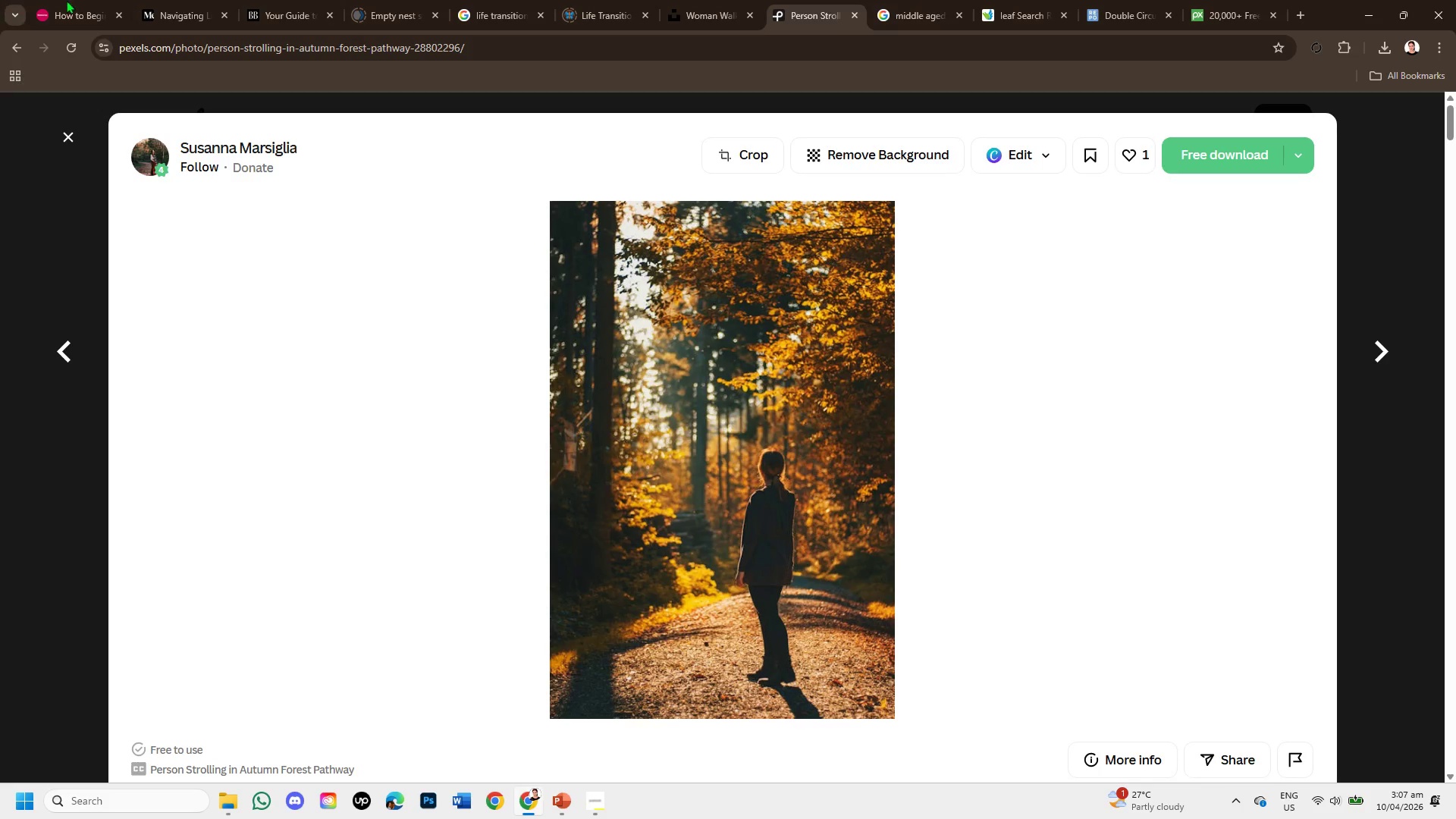 
left_click([153, 0])
 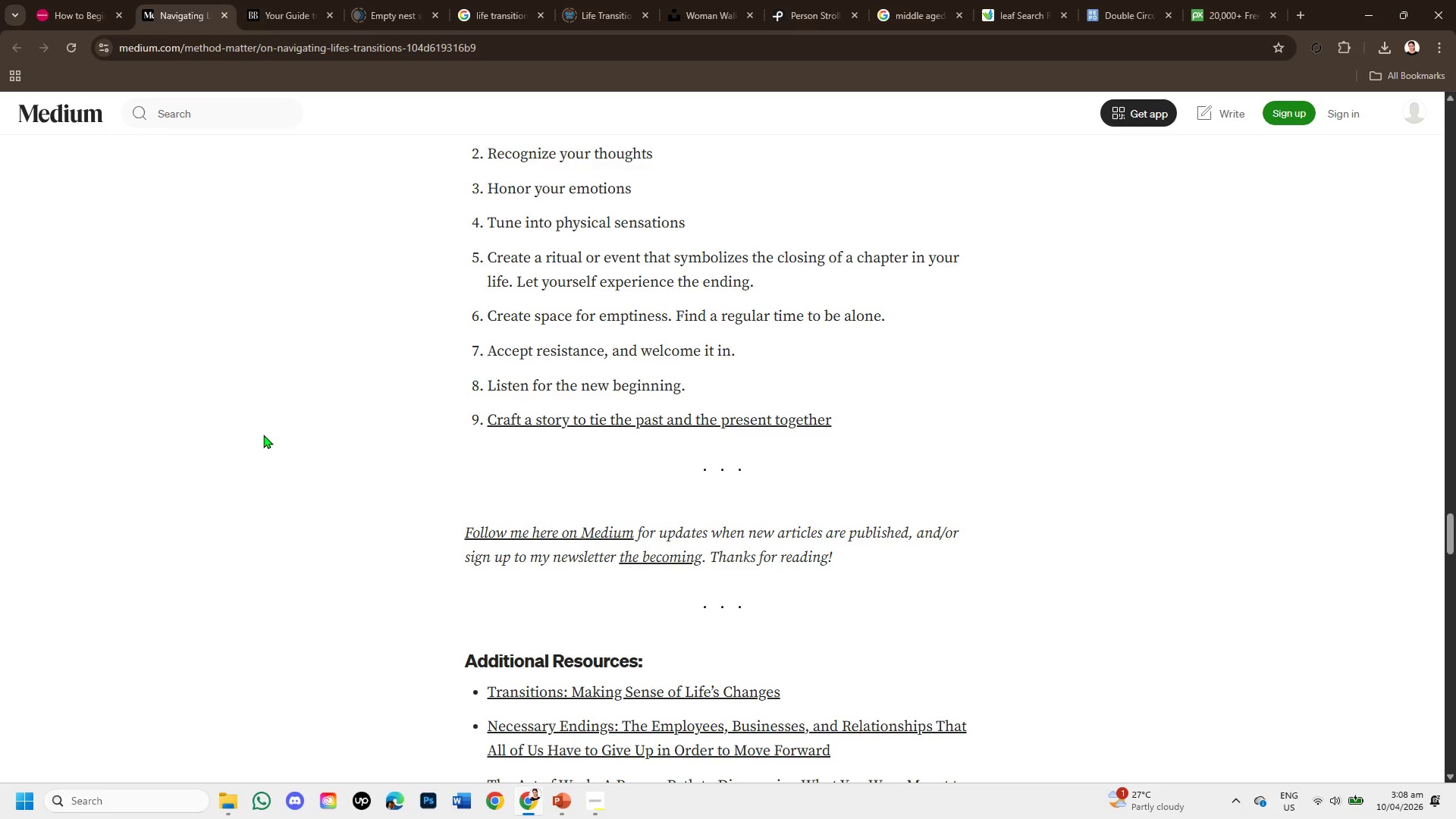 
wait(13.64)
 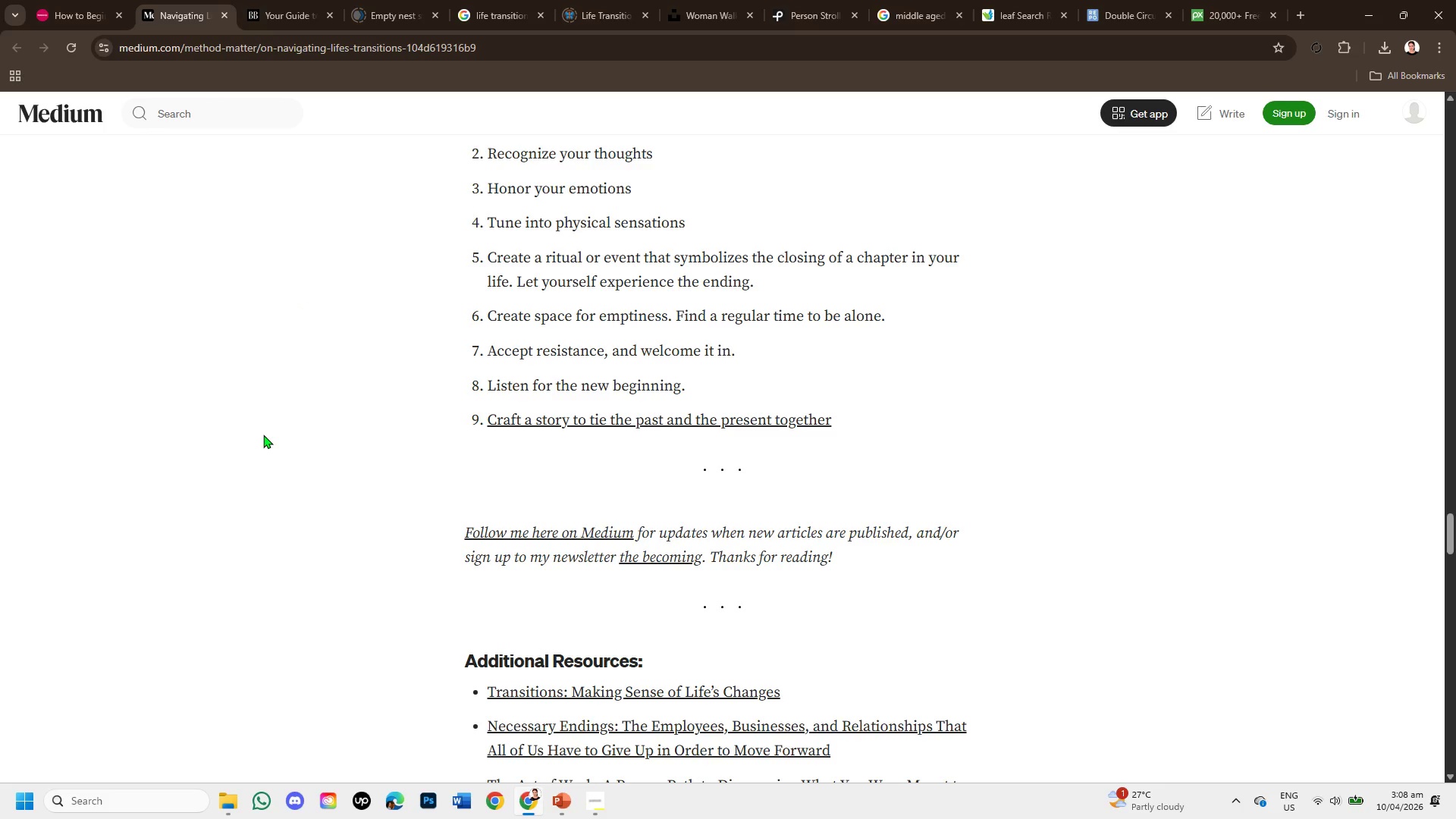 
mouse_move([570, 797])
 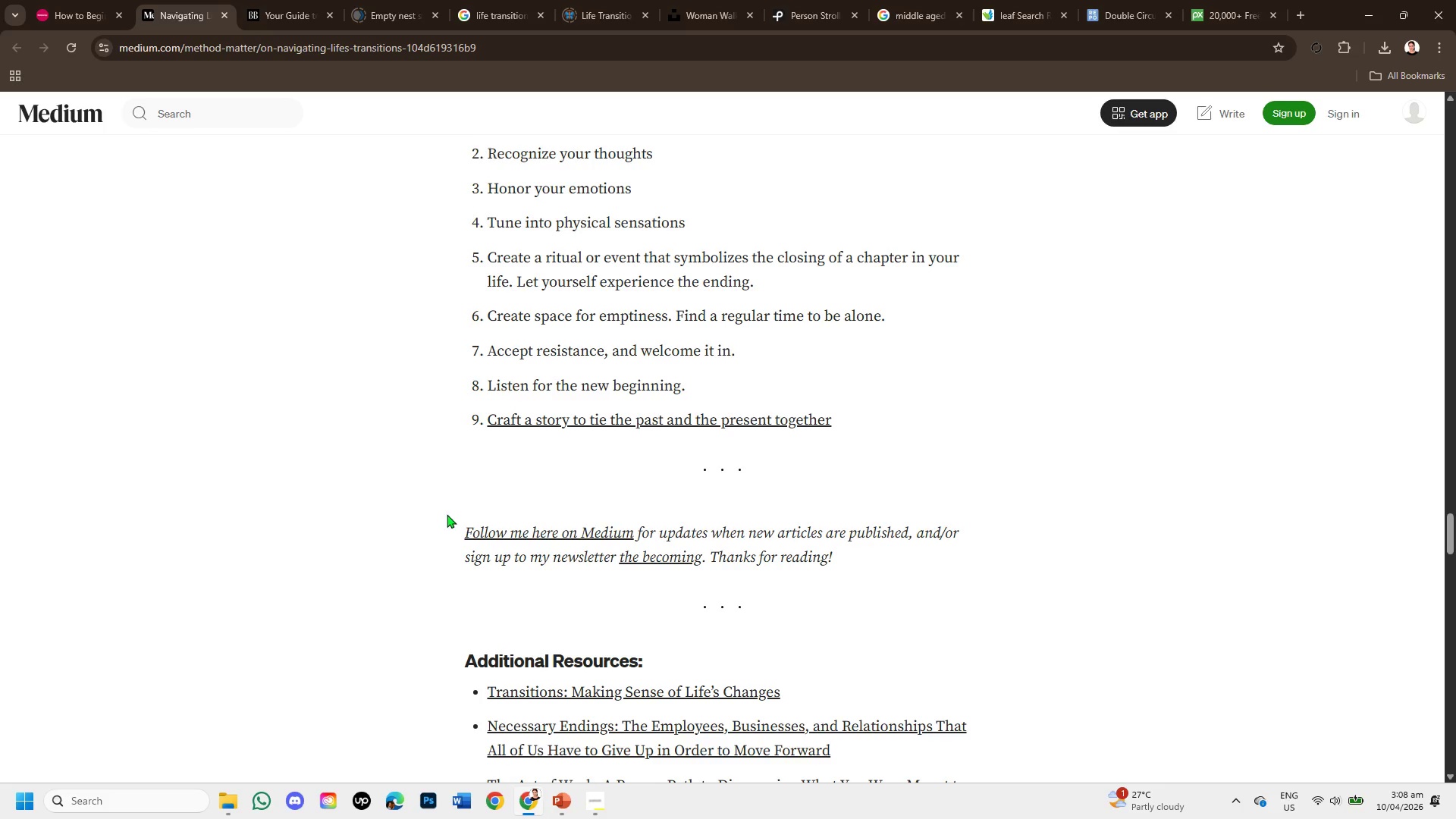 
scroll: coordinate [447, 514], scroll_direction: down, amount: 1.0
 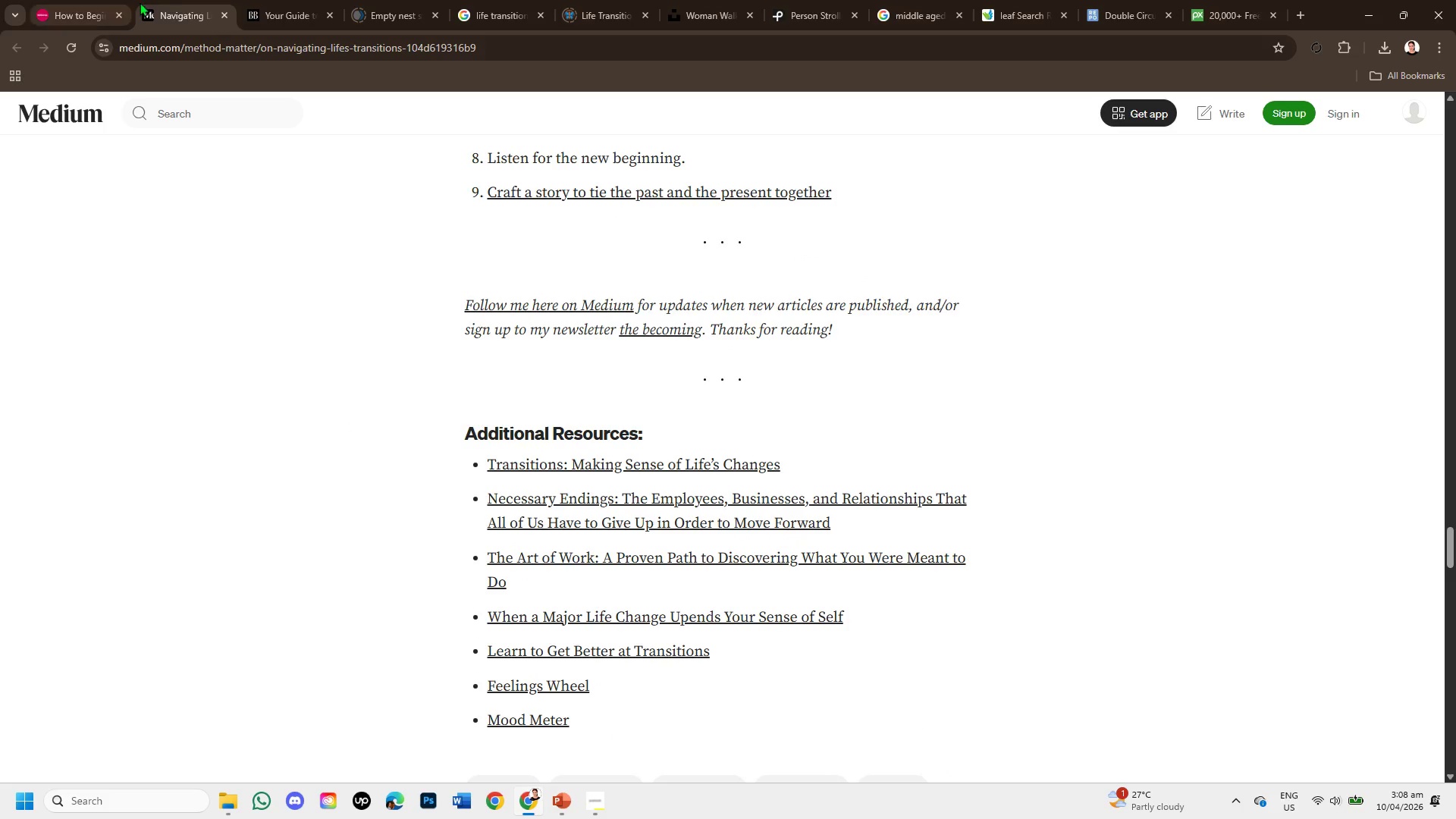 
left_click([222, 15])
 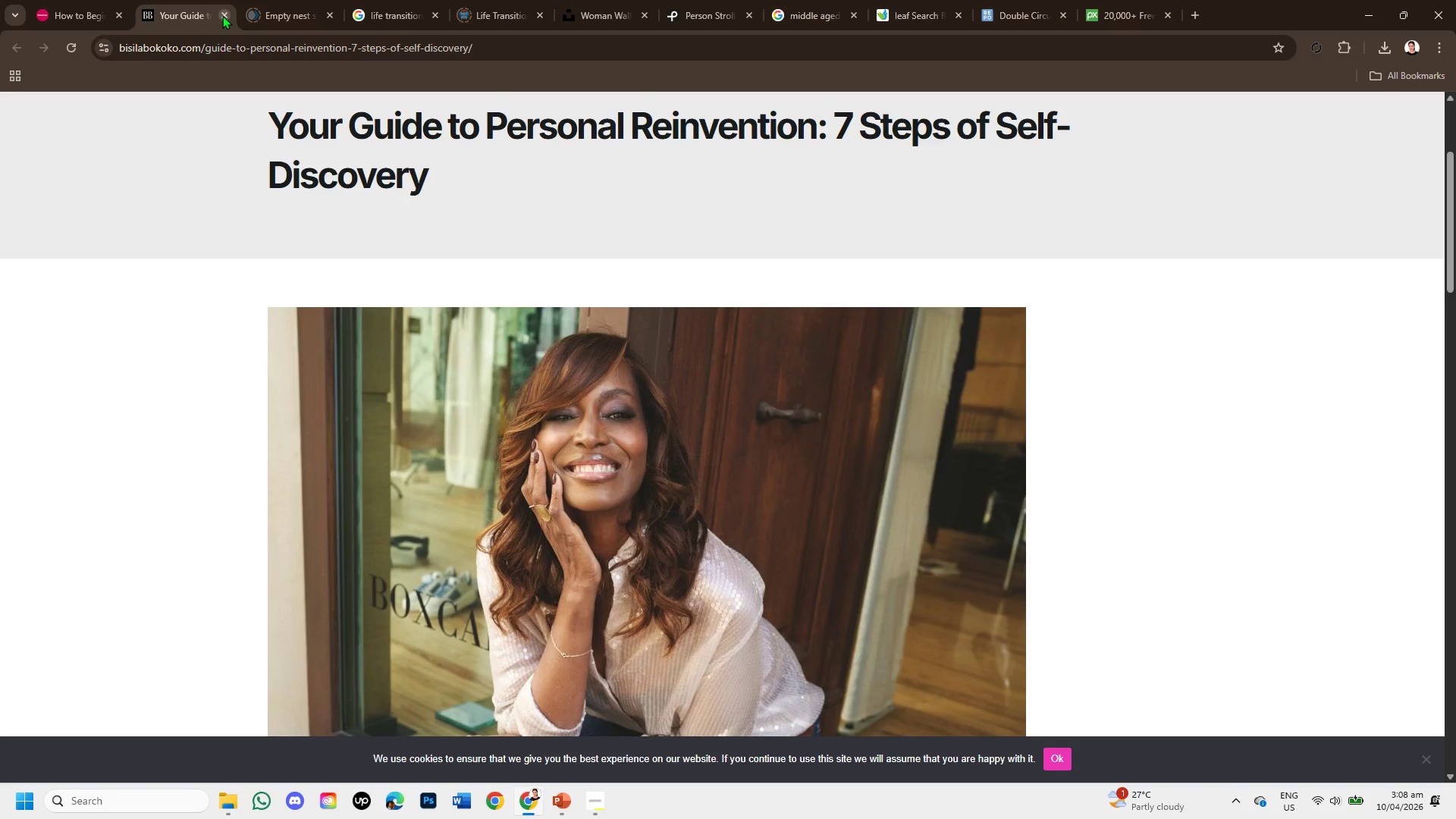 
left_click([222, 15])
 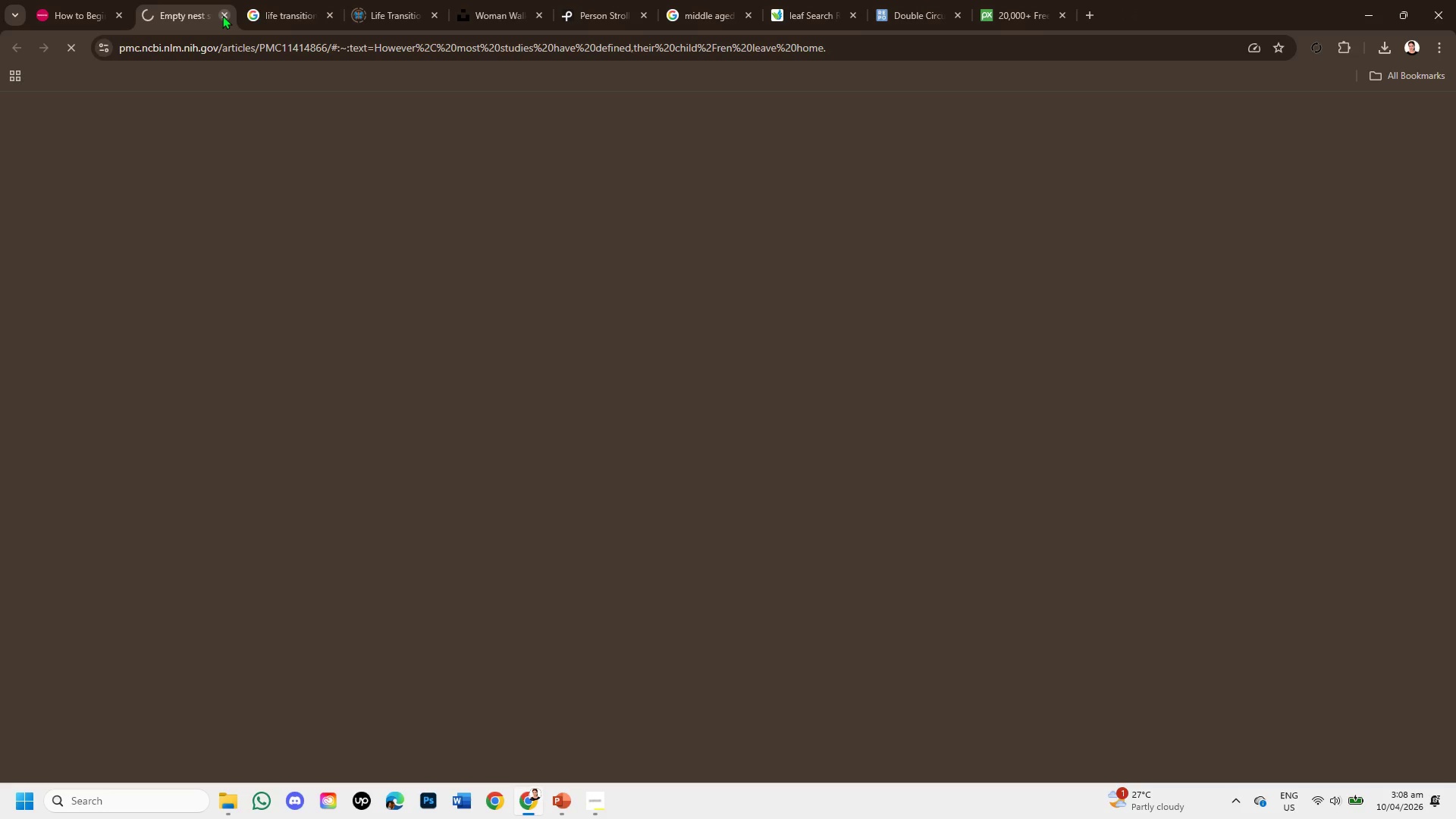 
left_click([222, 15])
 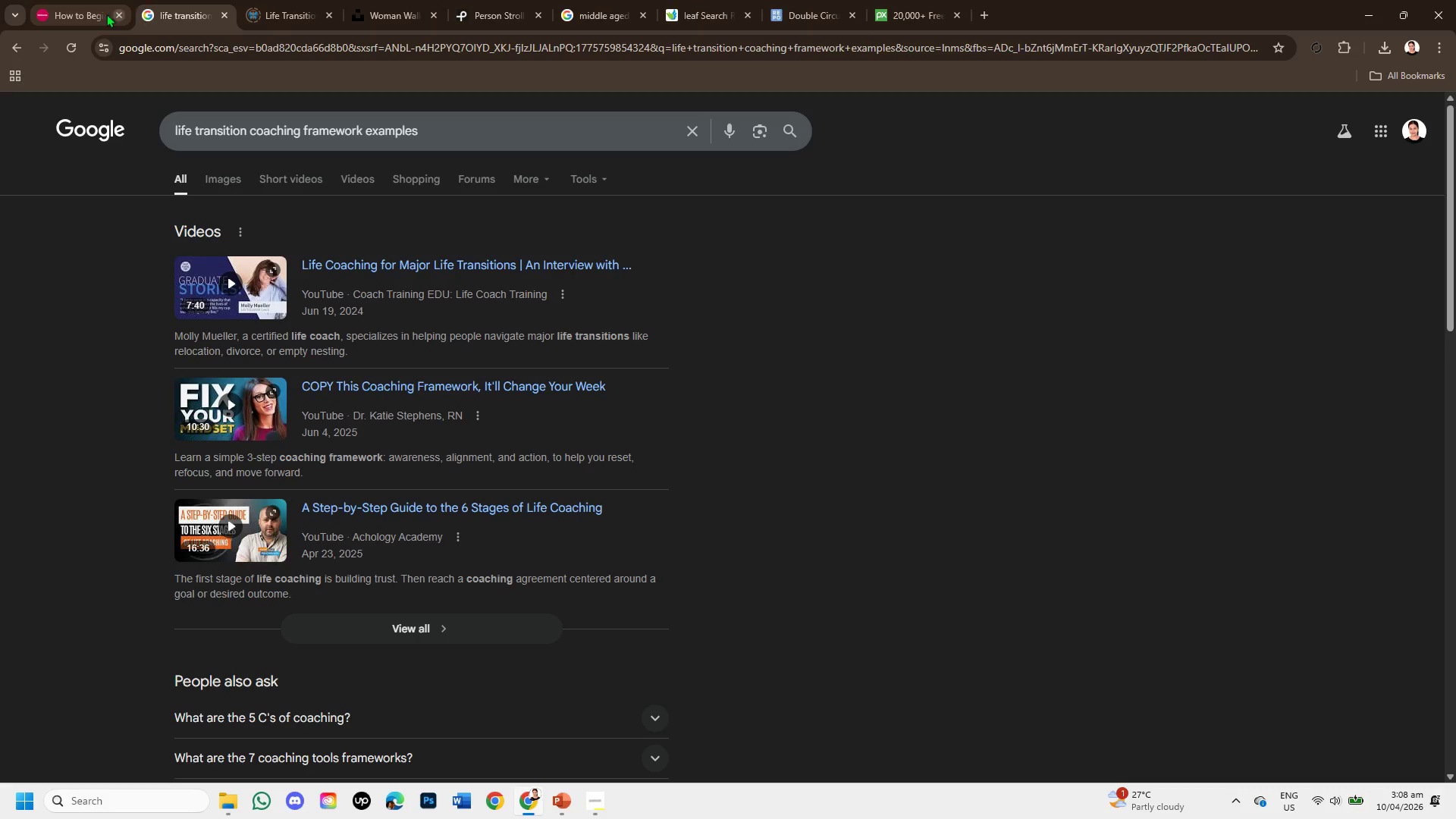 
left_click([118, 13])
 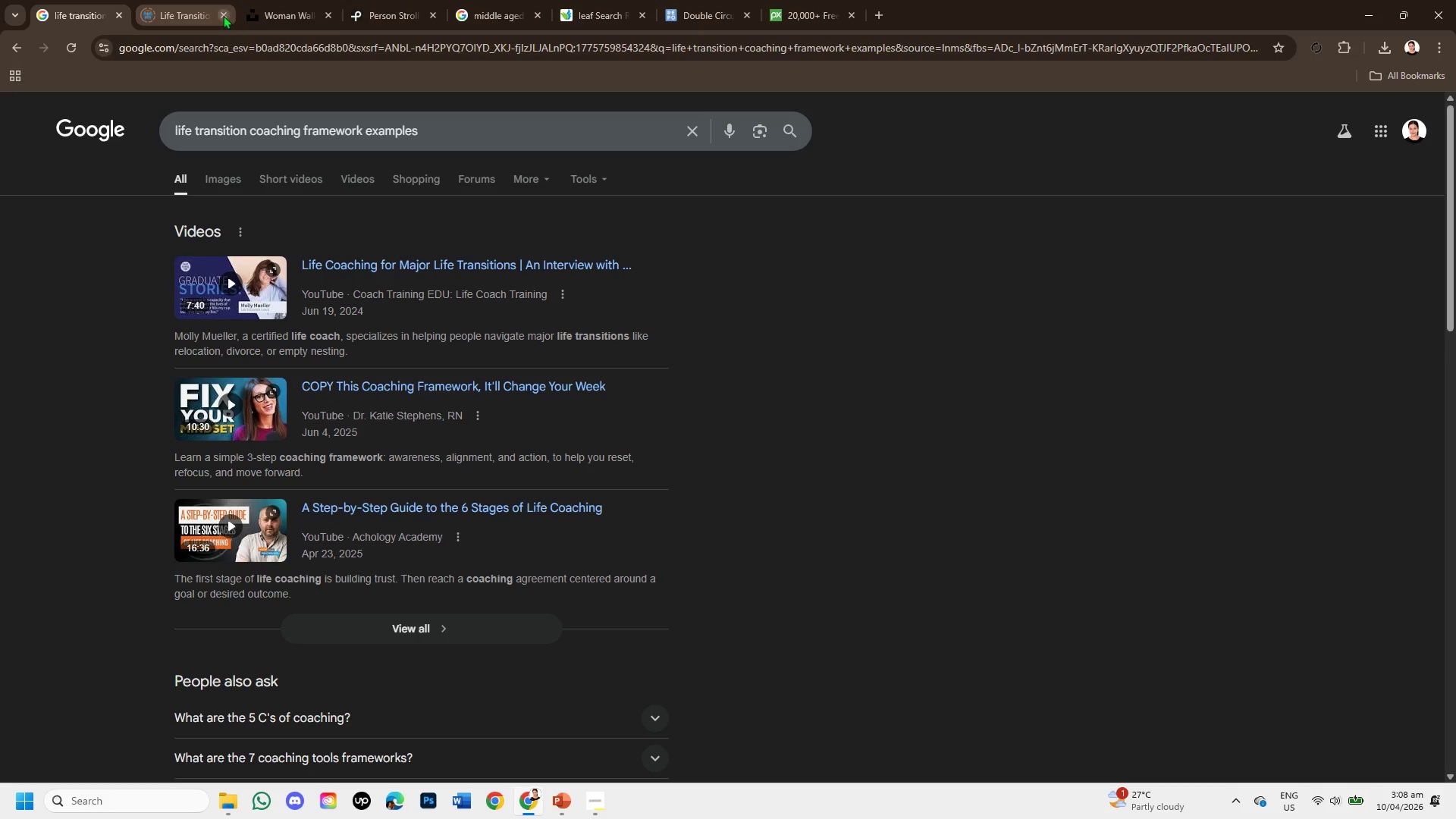 
left_click([199, 11])
 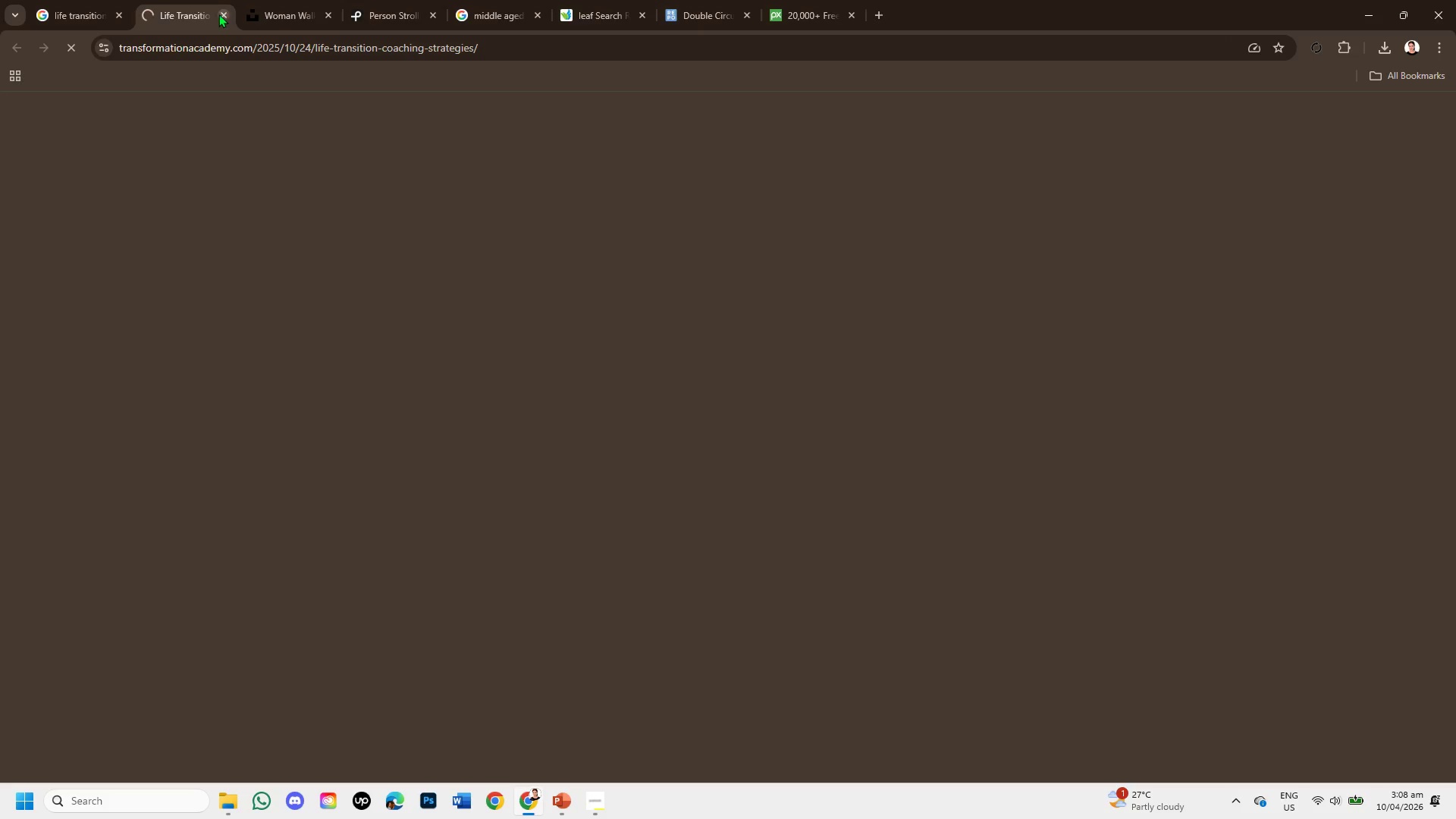 
left_click([224, 14])
 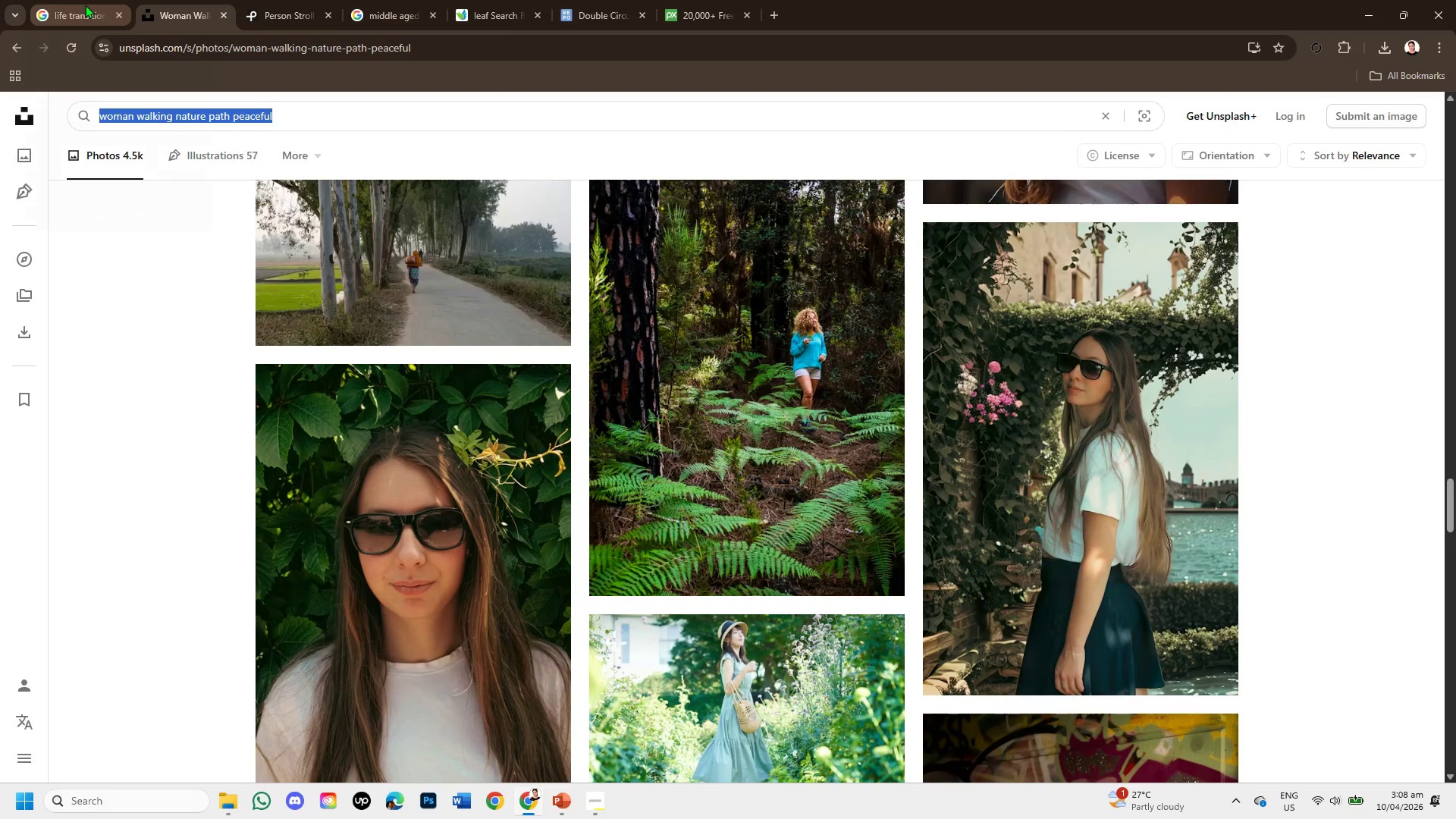 
left_click([85, 5])
 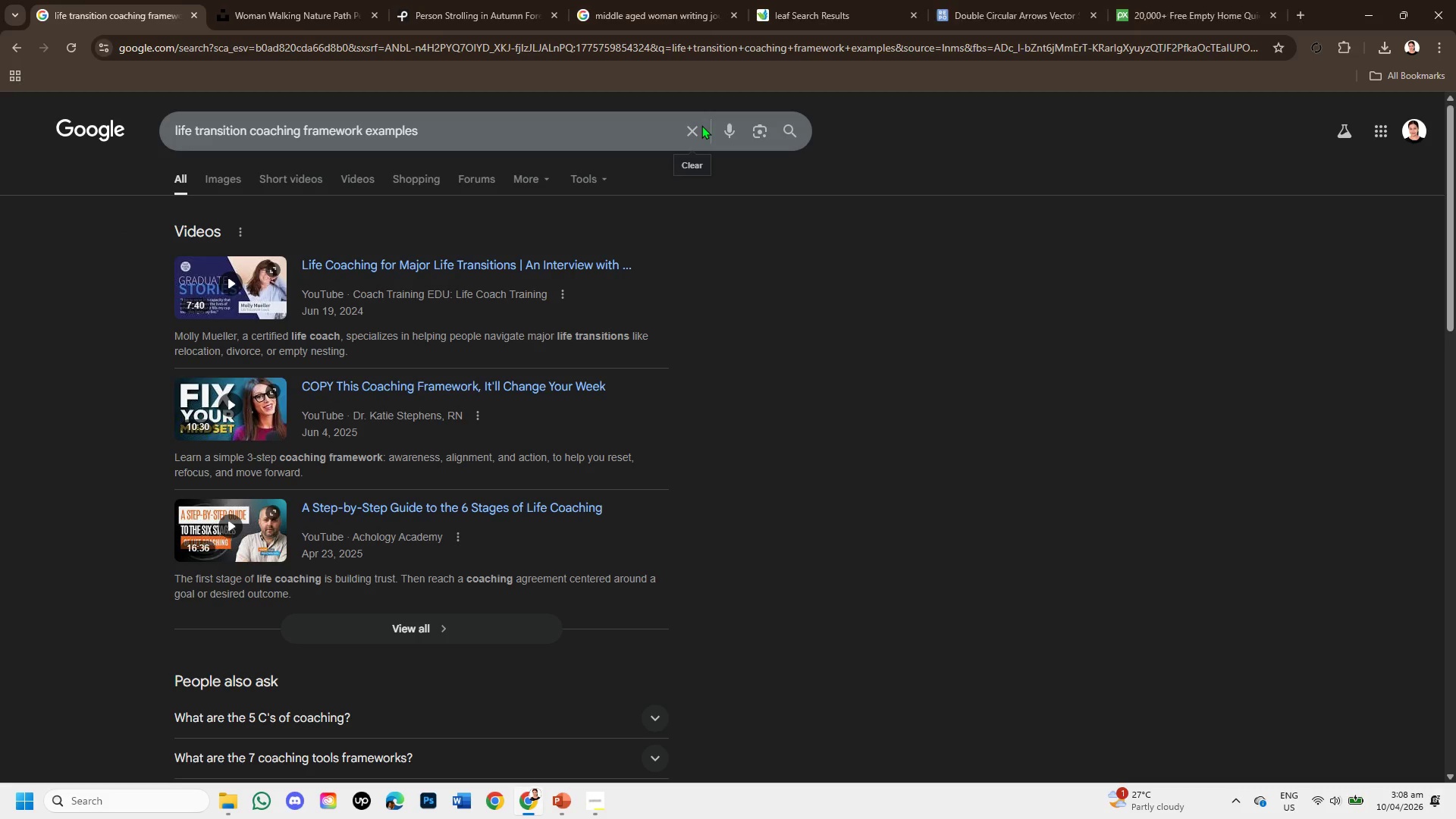 
left_click([692, 124])
 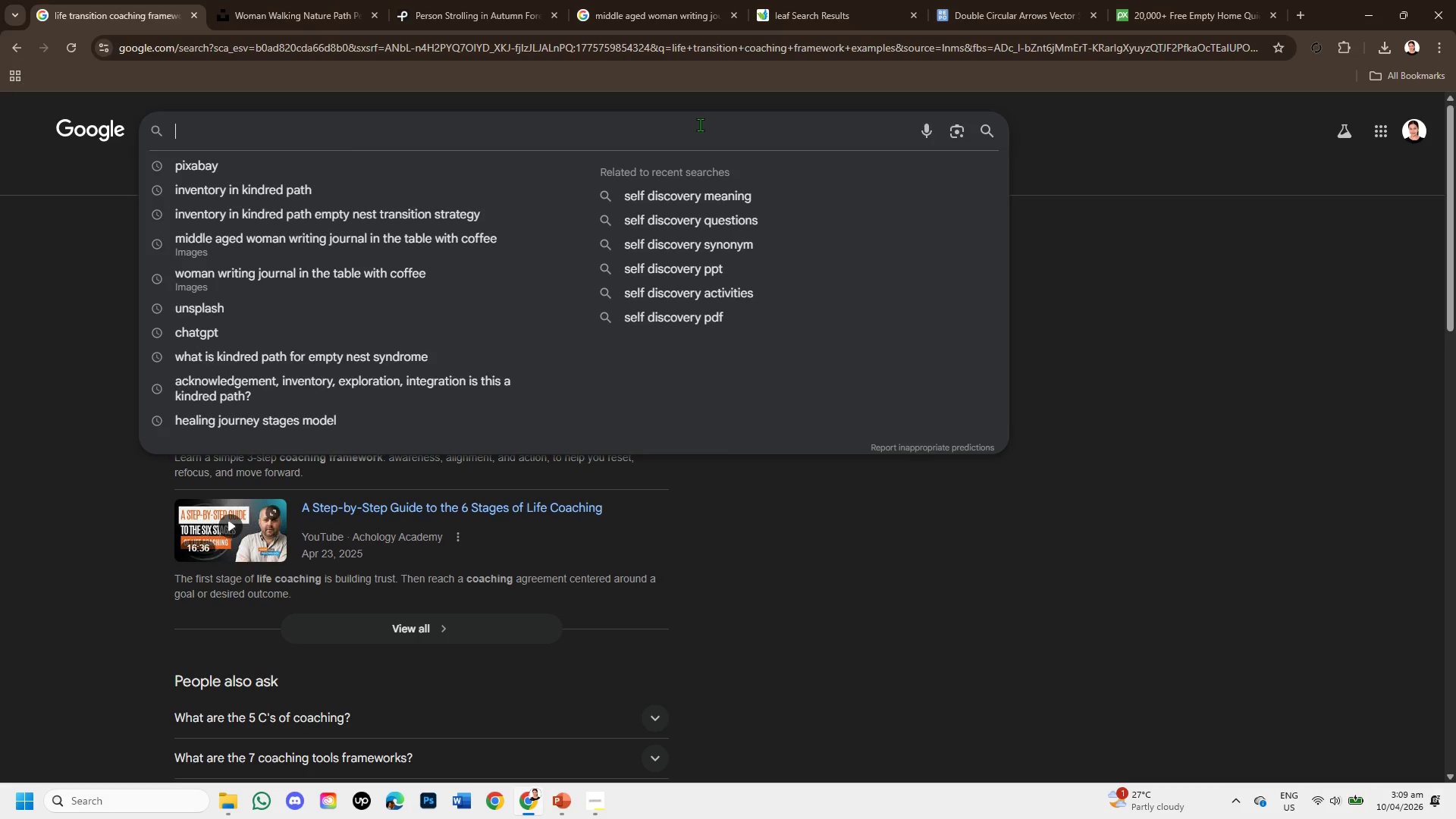 
wait(30.72)
 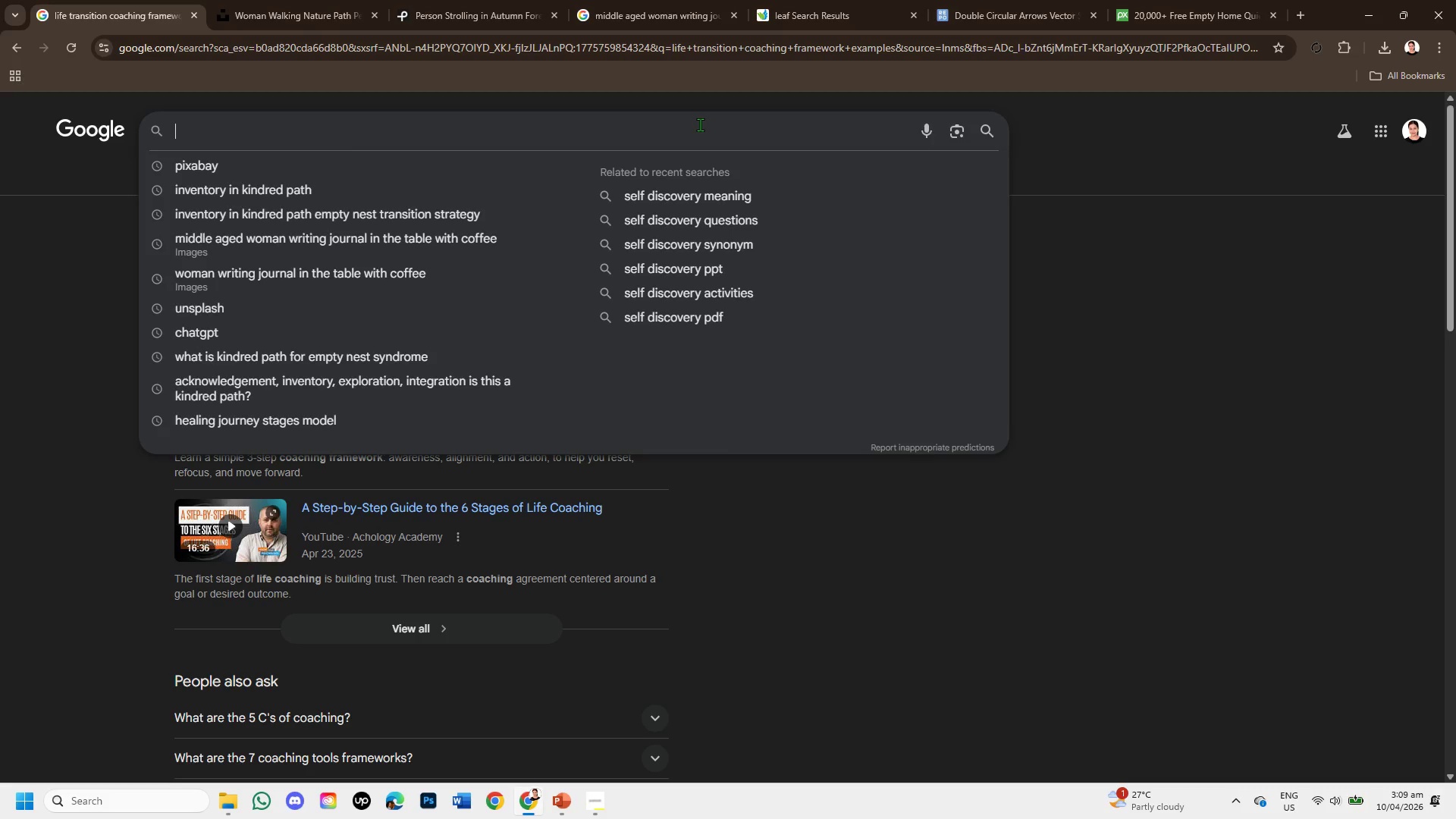 
type(keynote )
 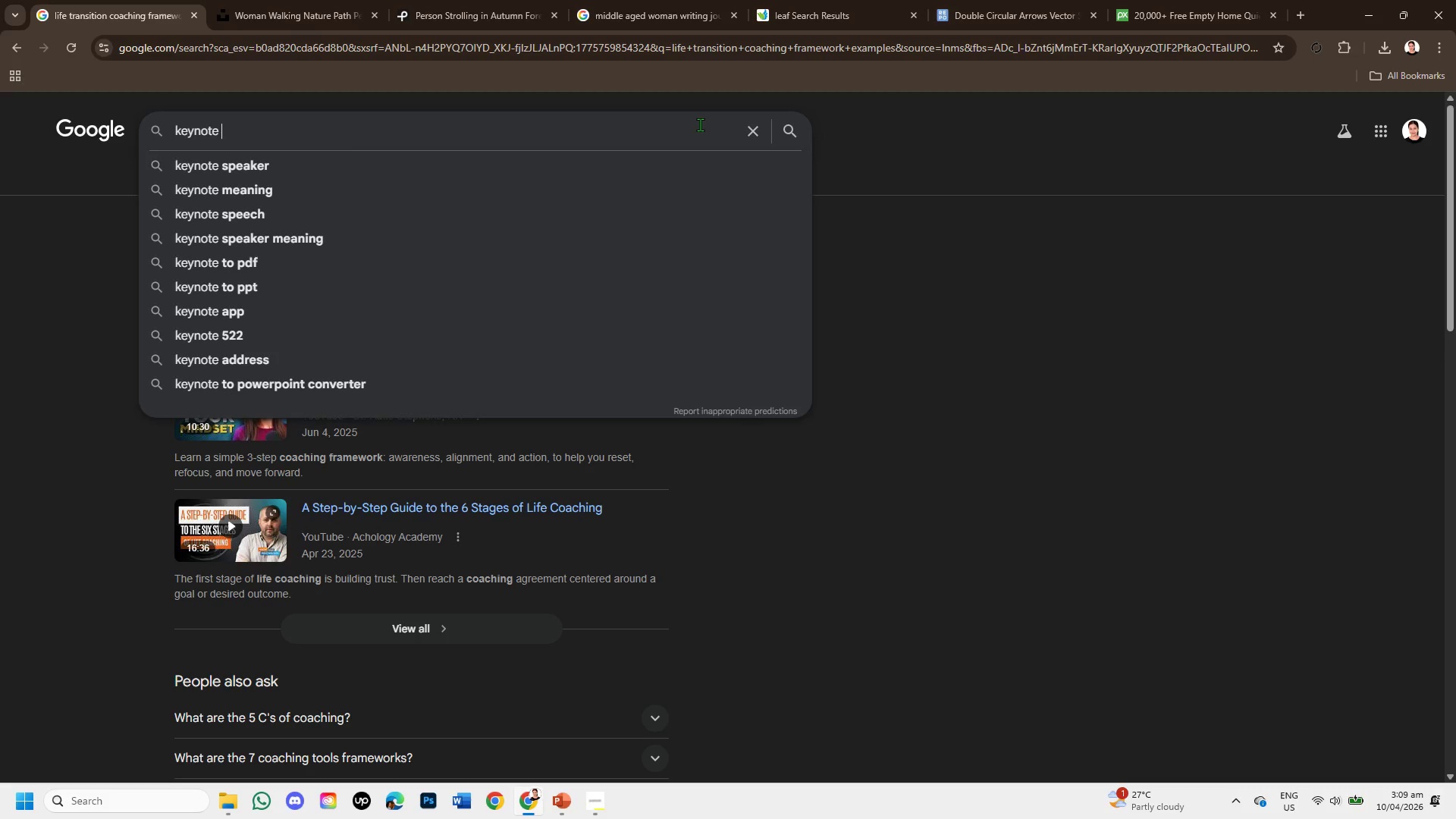 
type(presentation minimal text slide )
 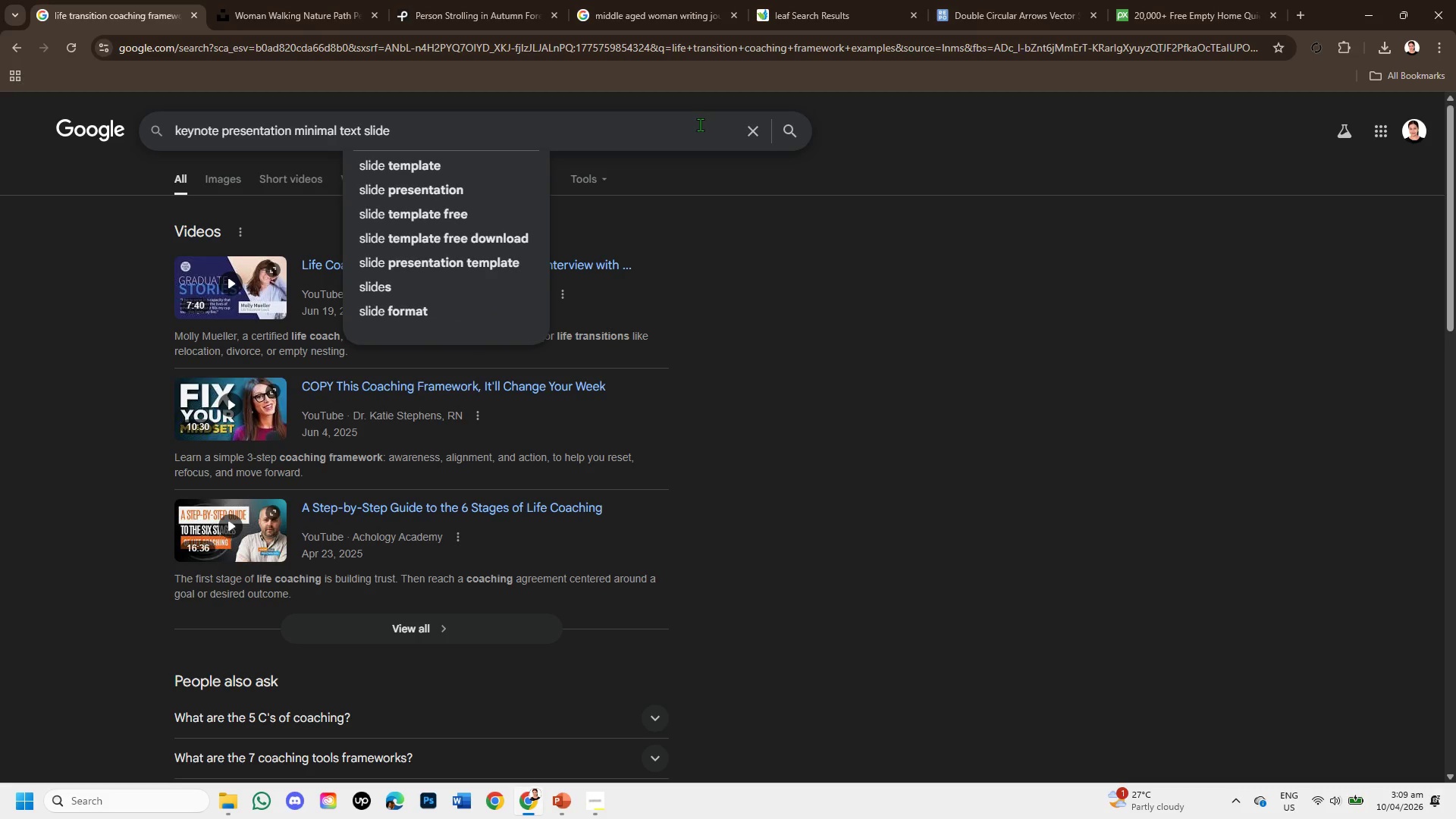 
key(Enter)
 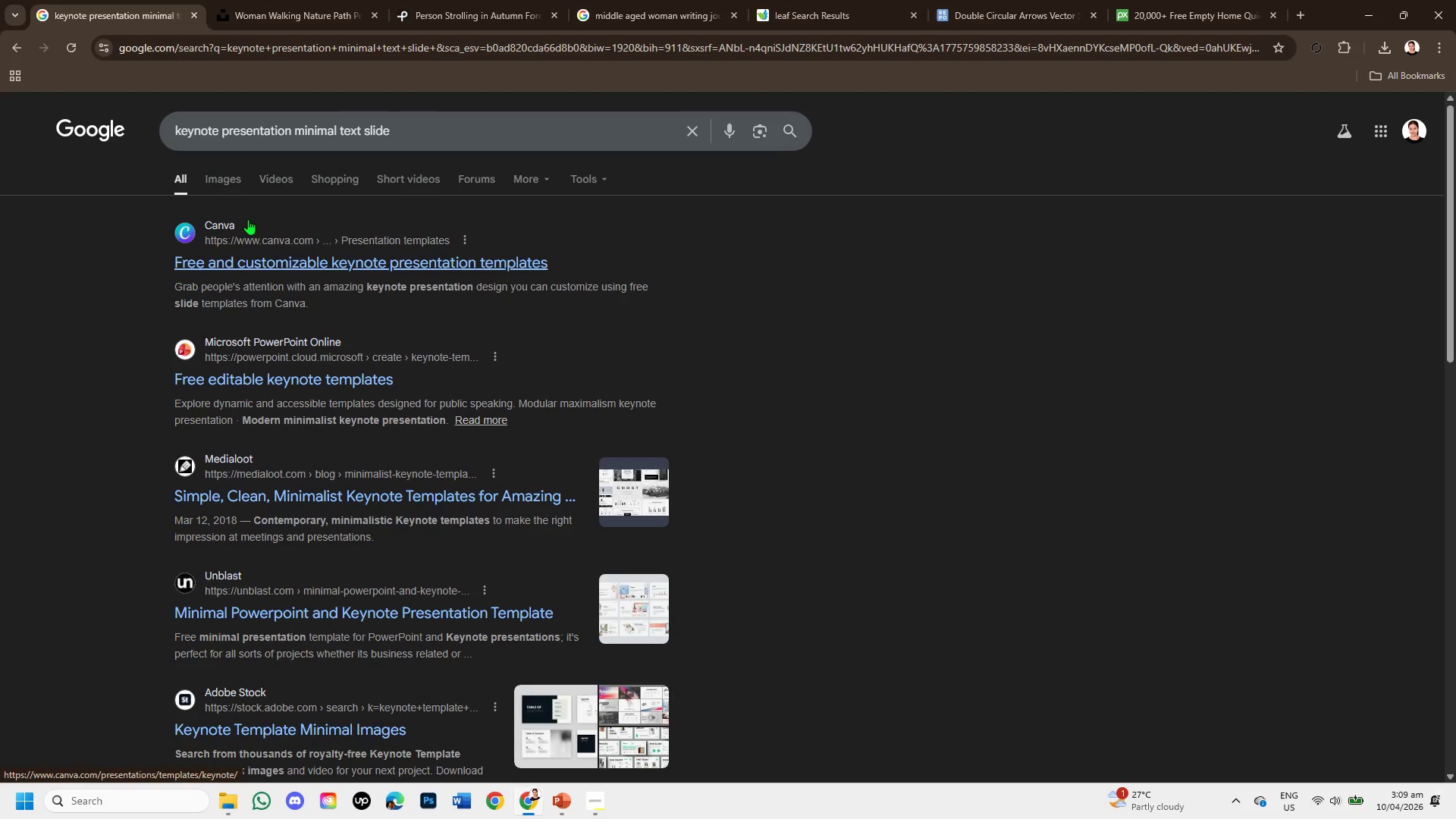 
left_click([224, 180])
 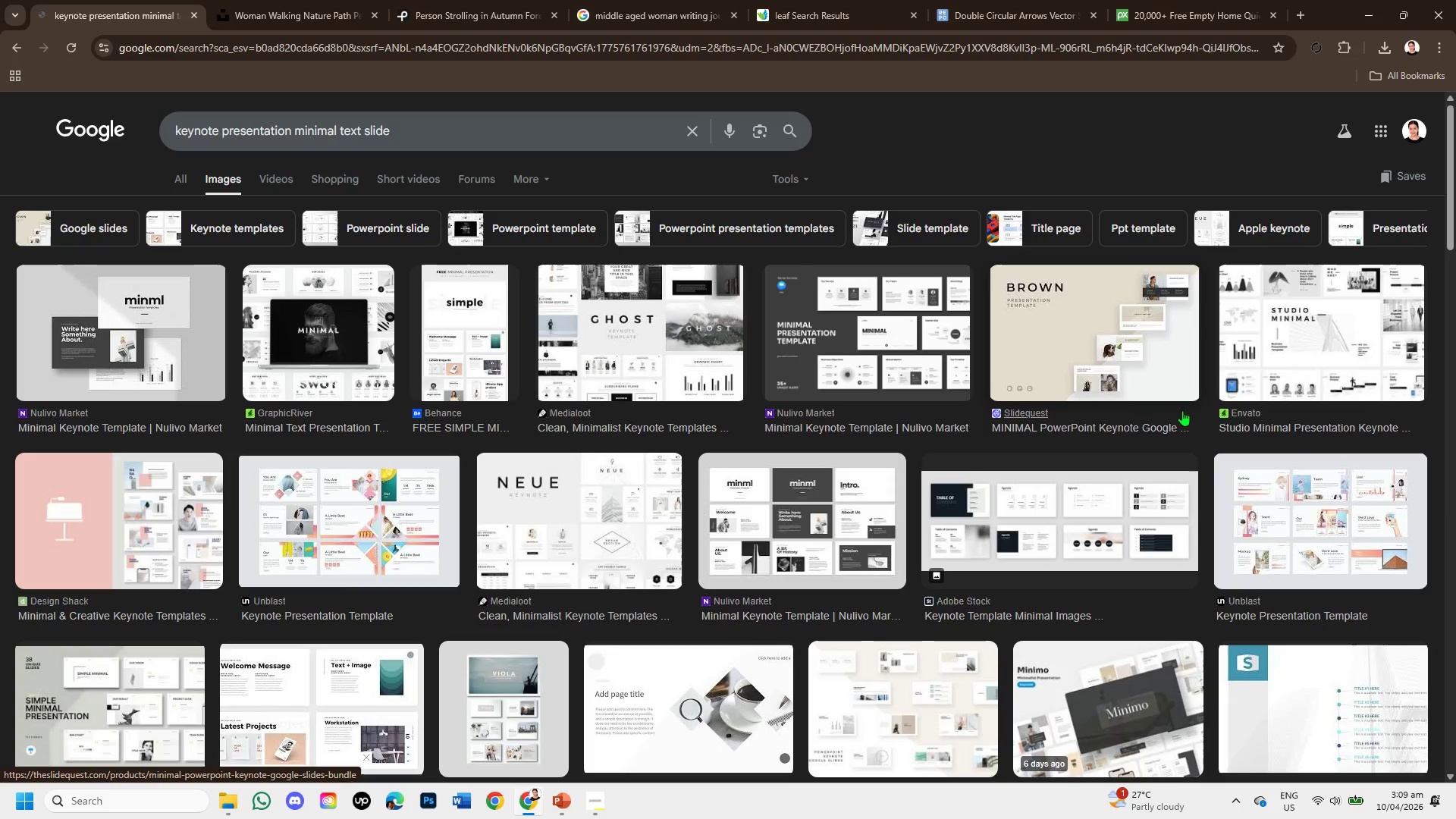 
scroll: coordinate [629, 589], scroll_direction: down, amount: 1.0
 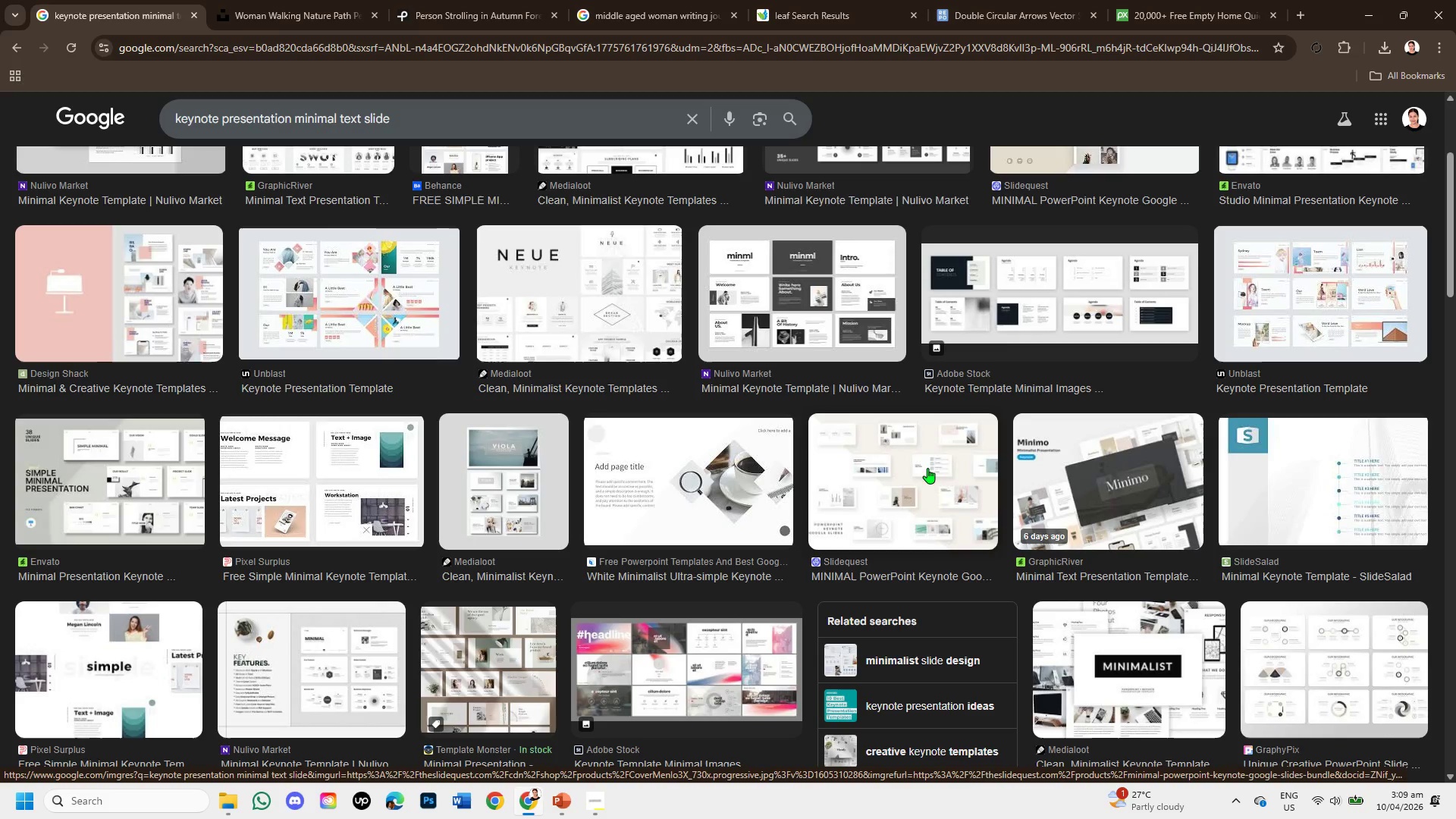 
wait(5.03)
 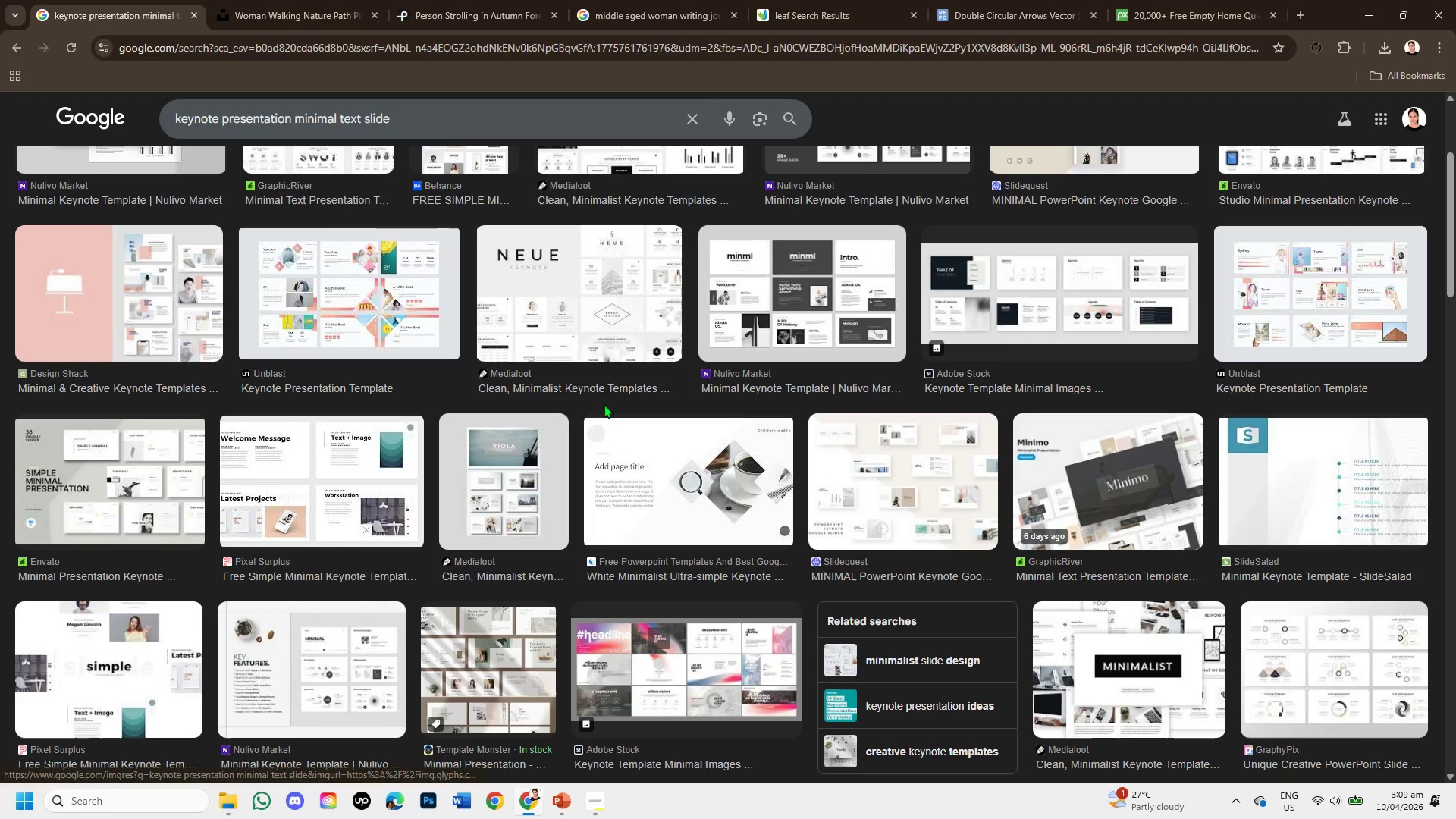 
scroll: coordinate [705, 274], scroll_direction: down, amount: 6.0
 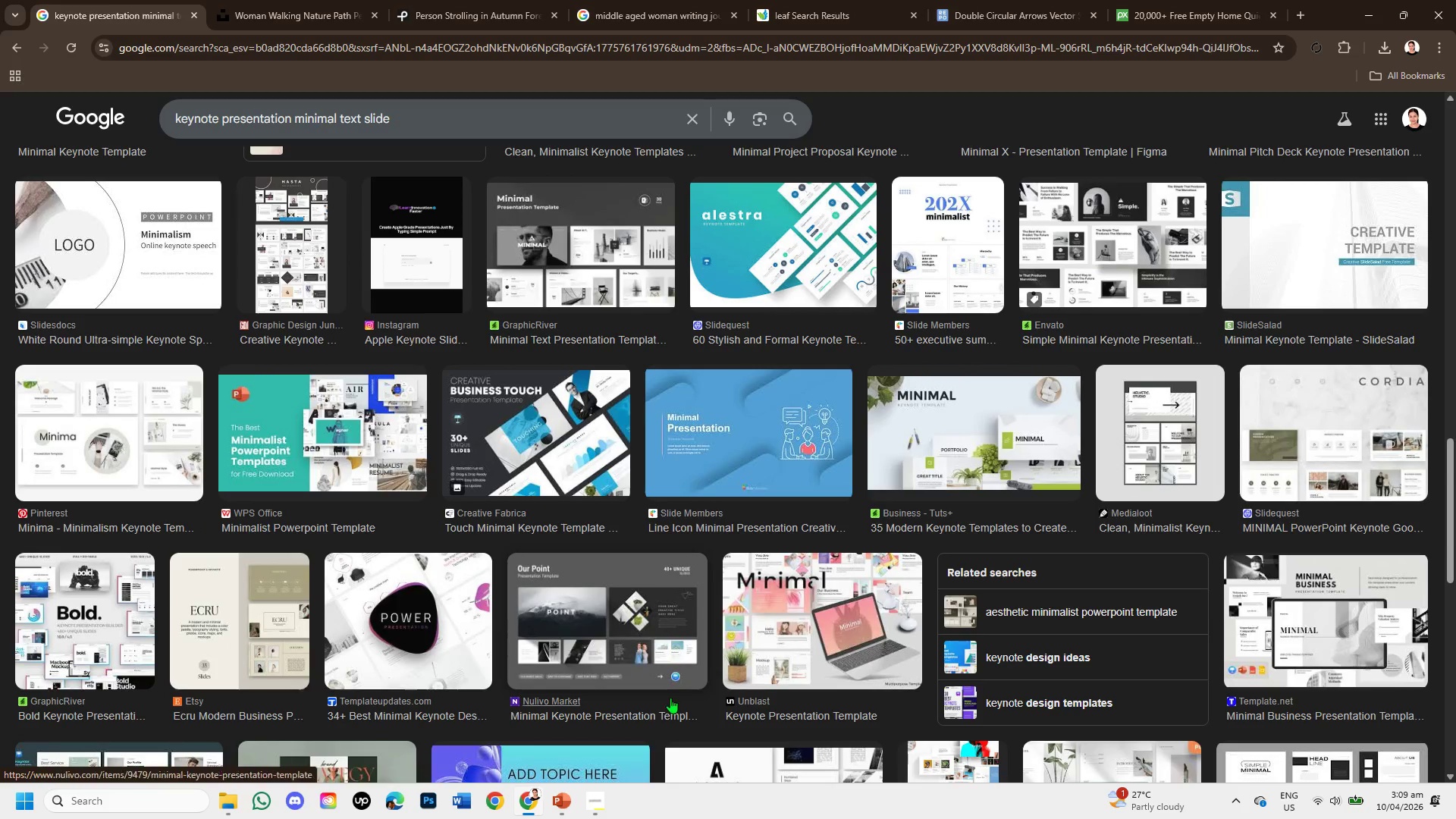 
scroll: coordinate [679, 625], scroll_direction: down, amount: 3.0
 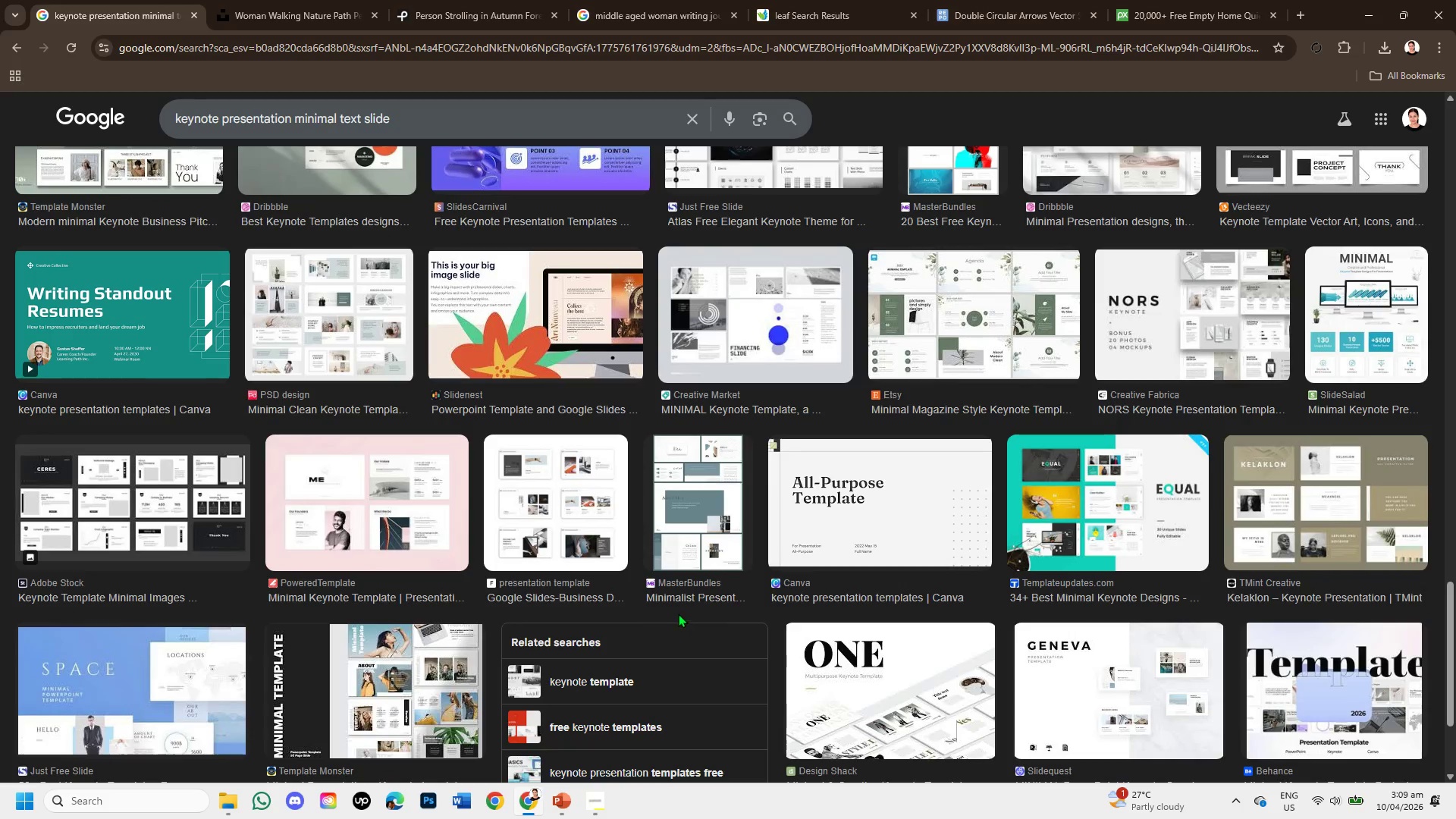 
scroll: coordinate [441, 249], scroll_direction: up, amount: 7.0
 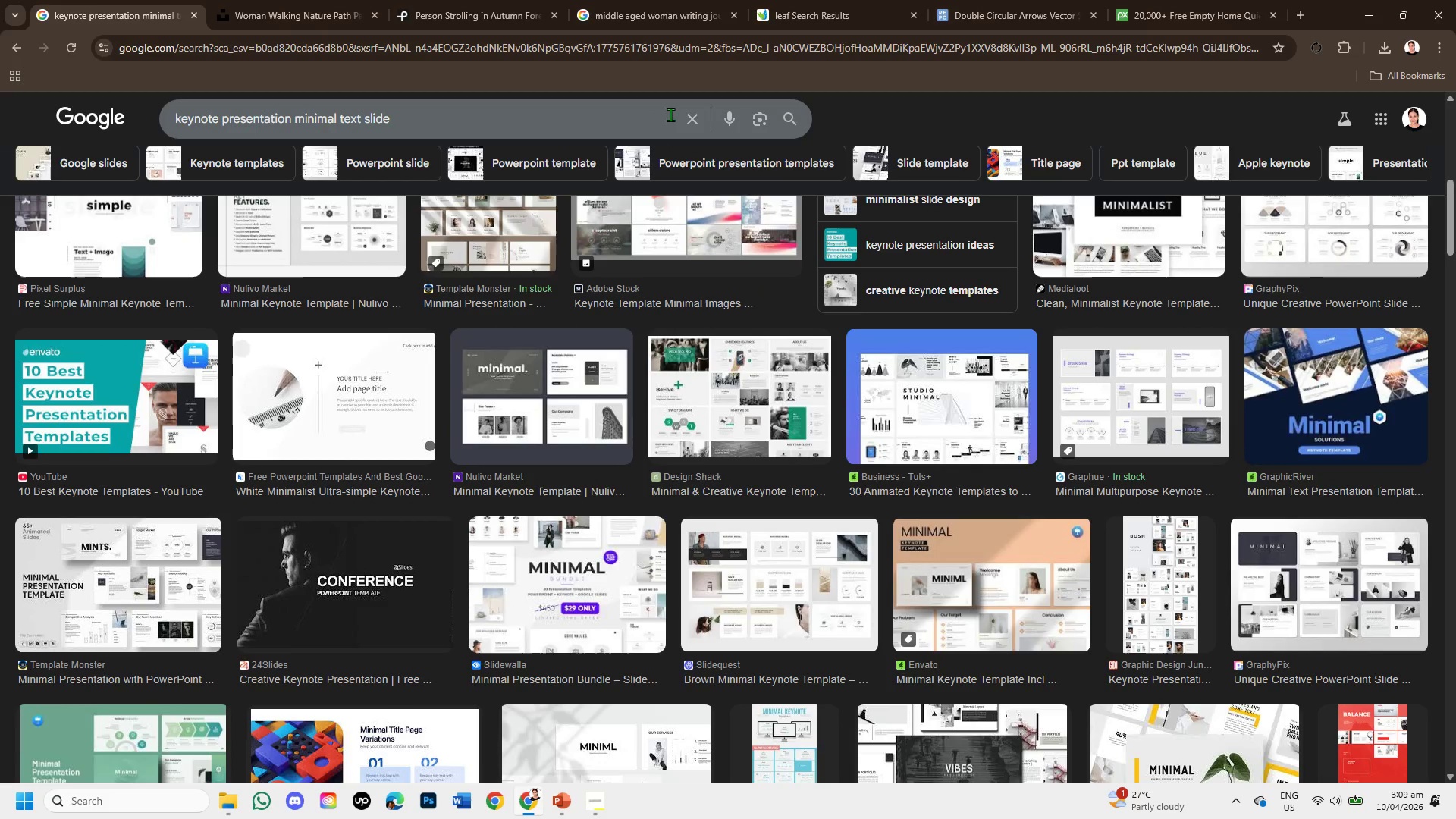 
left_click([689, 115])
 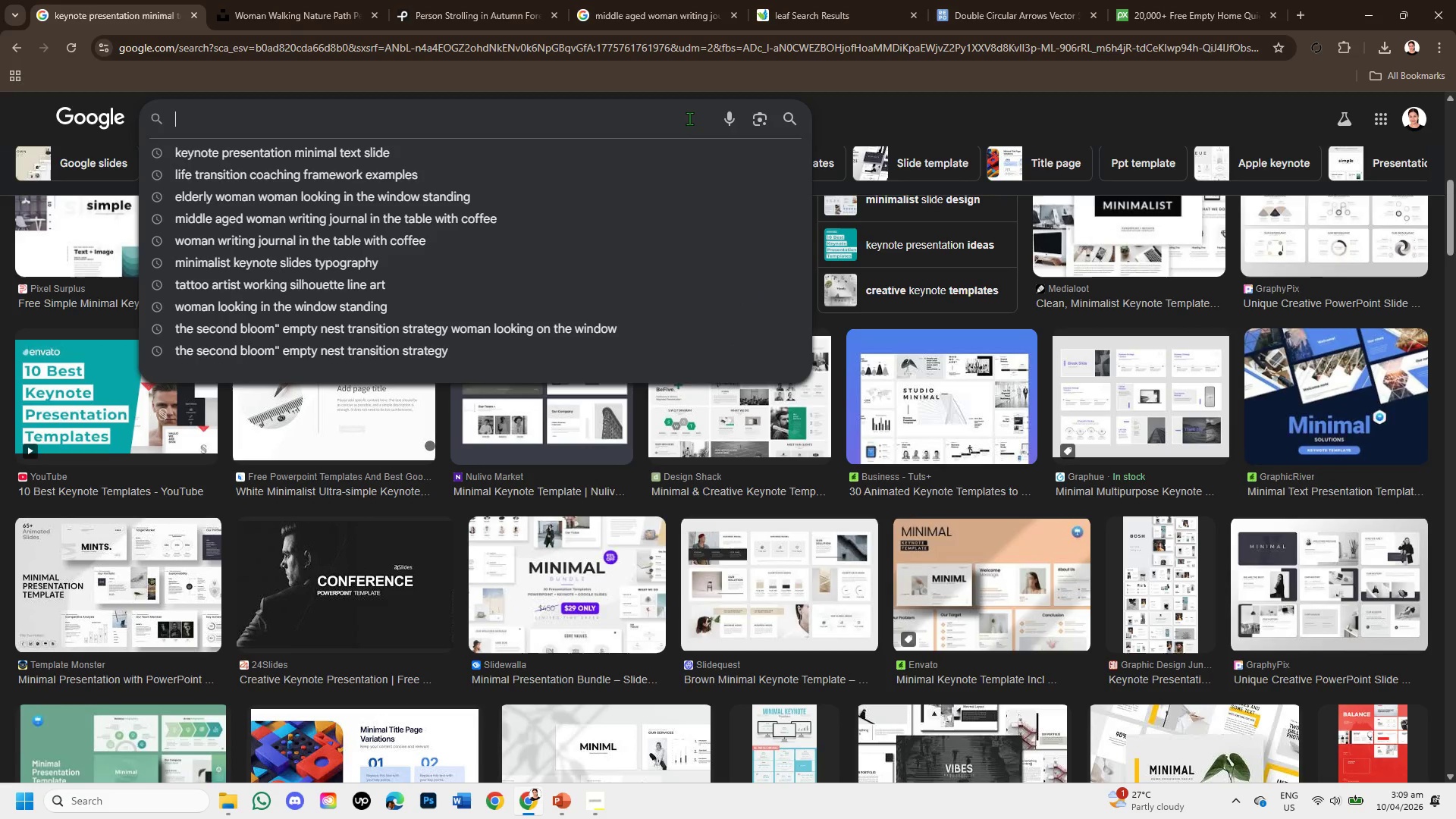 
type(TED Talk slide design principles )
 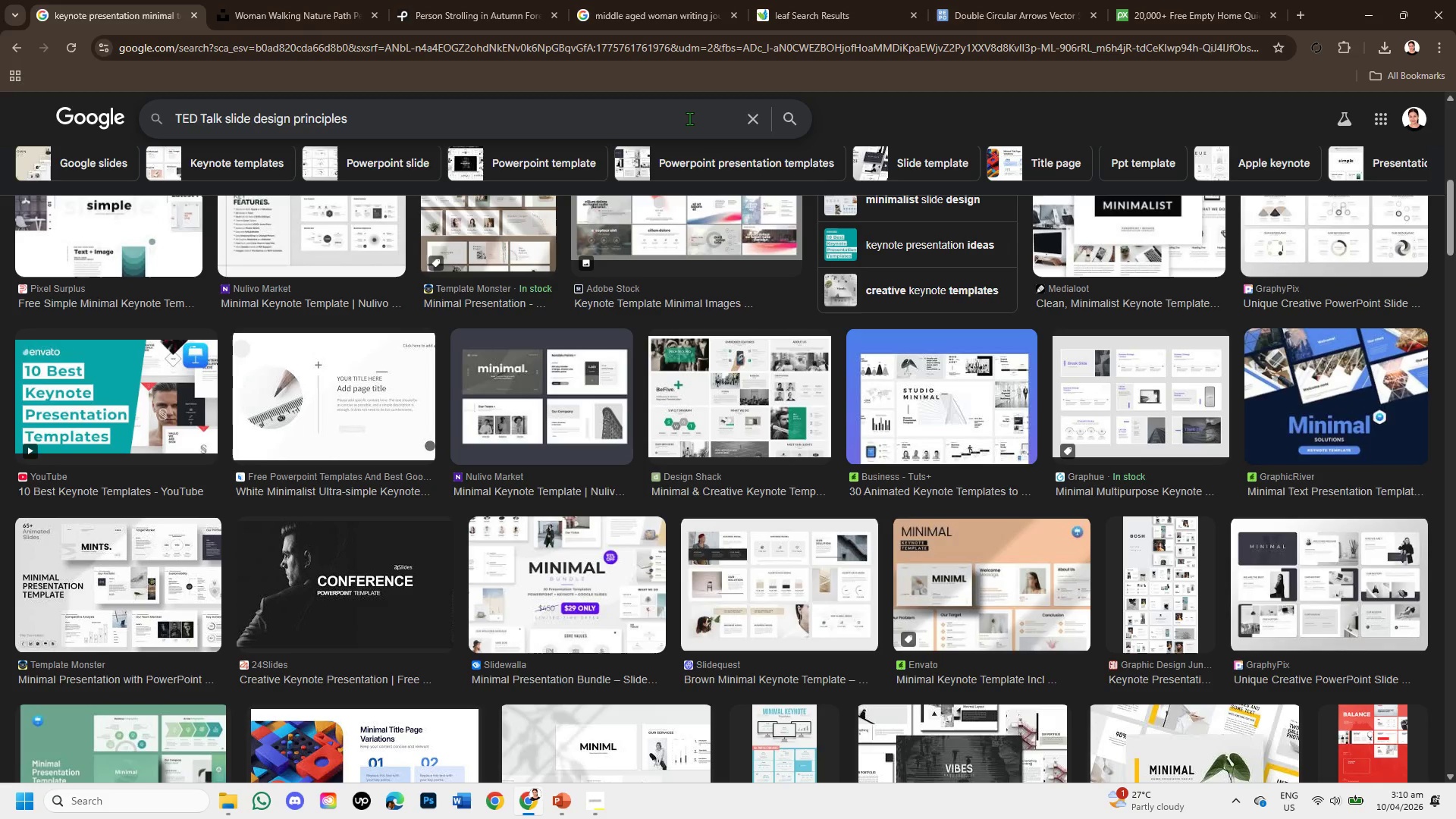 
key(Enter)
 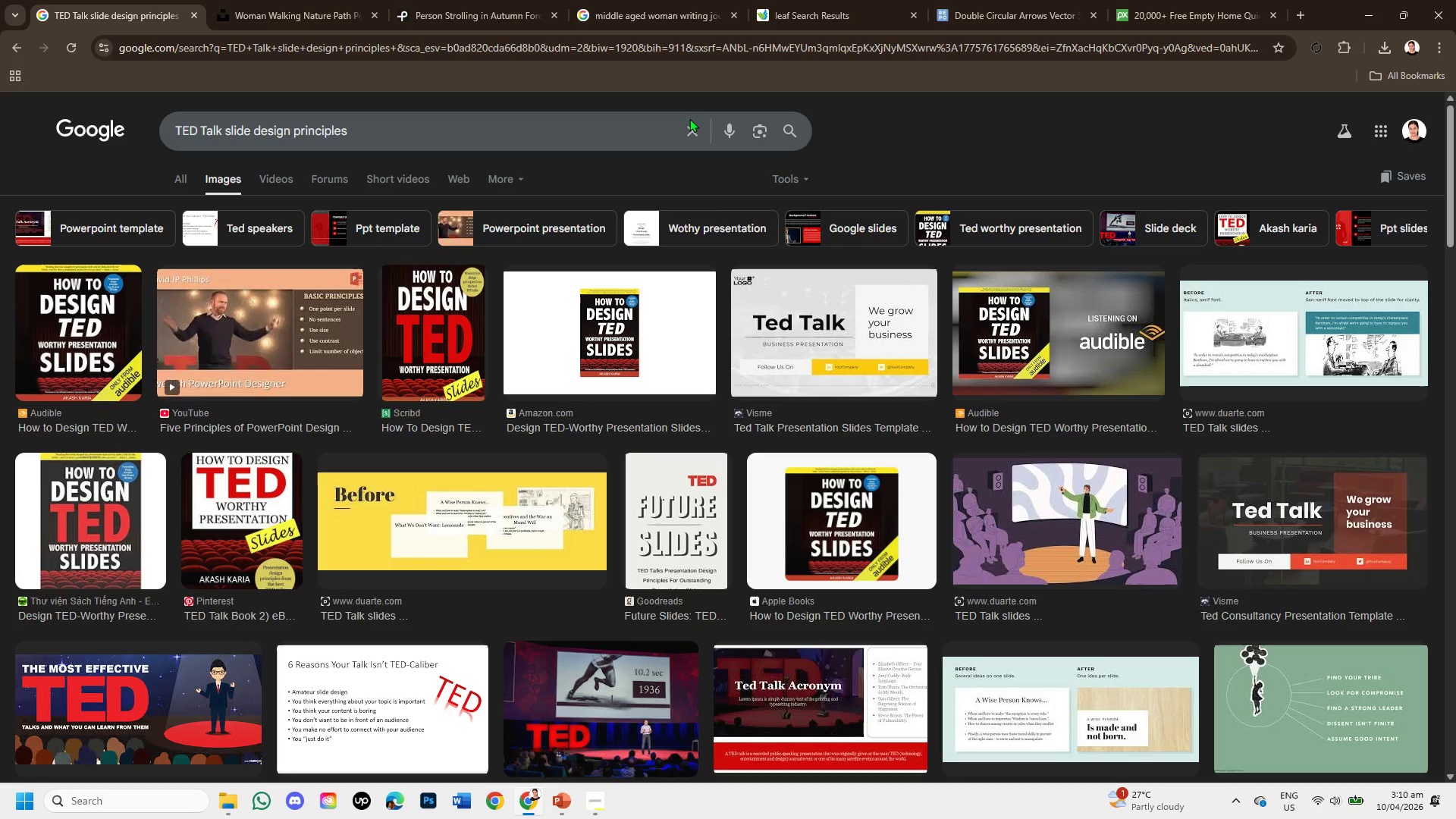 
wait(10.61)
 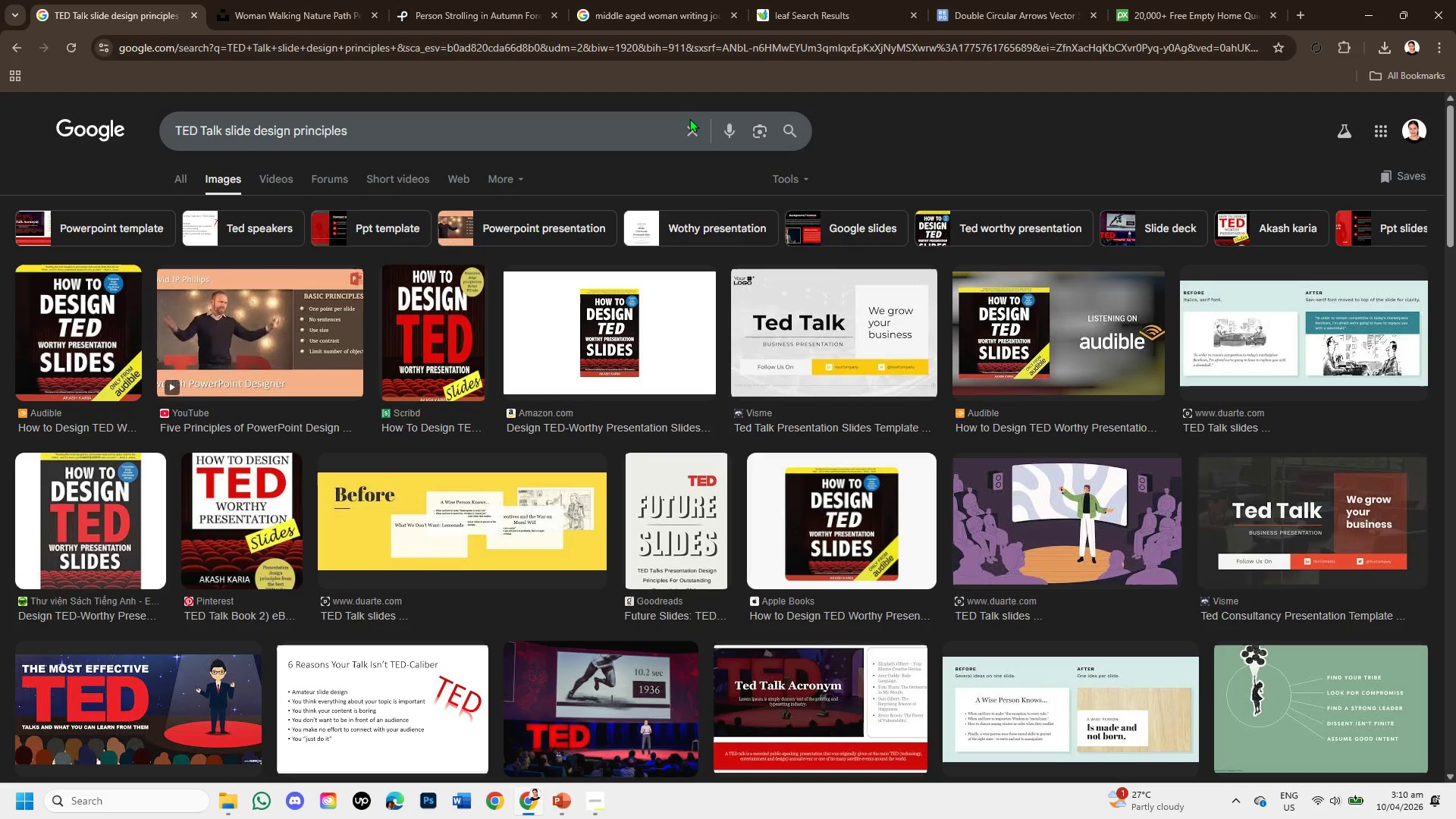 
scroll: coordinate [874, 397], scroll_direction: down, amount: 1.0
 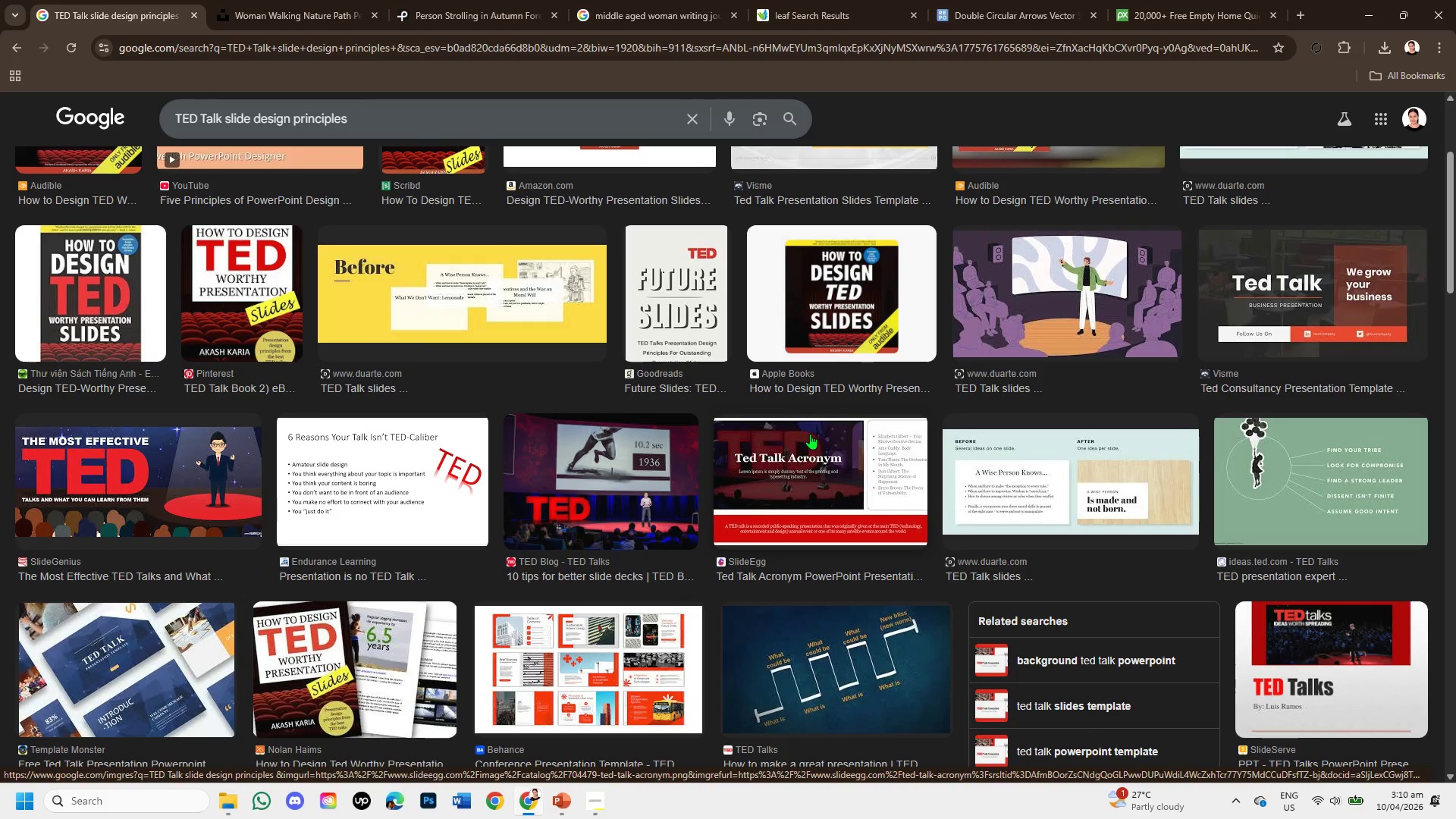 
wait(15.03)
 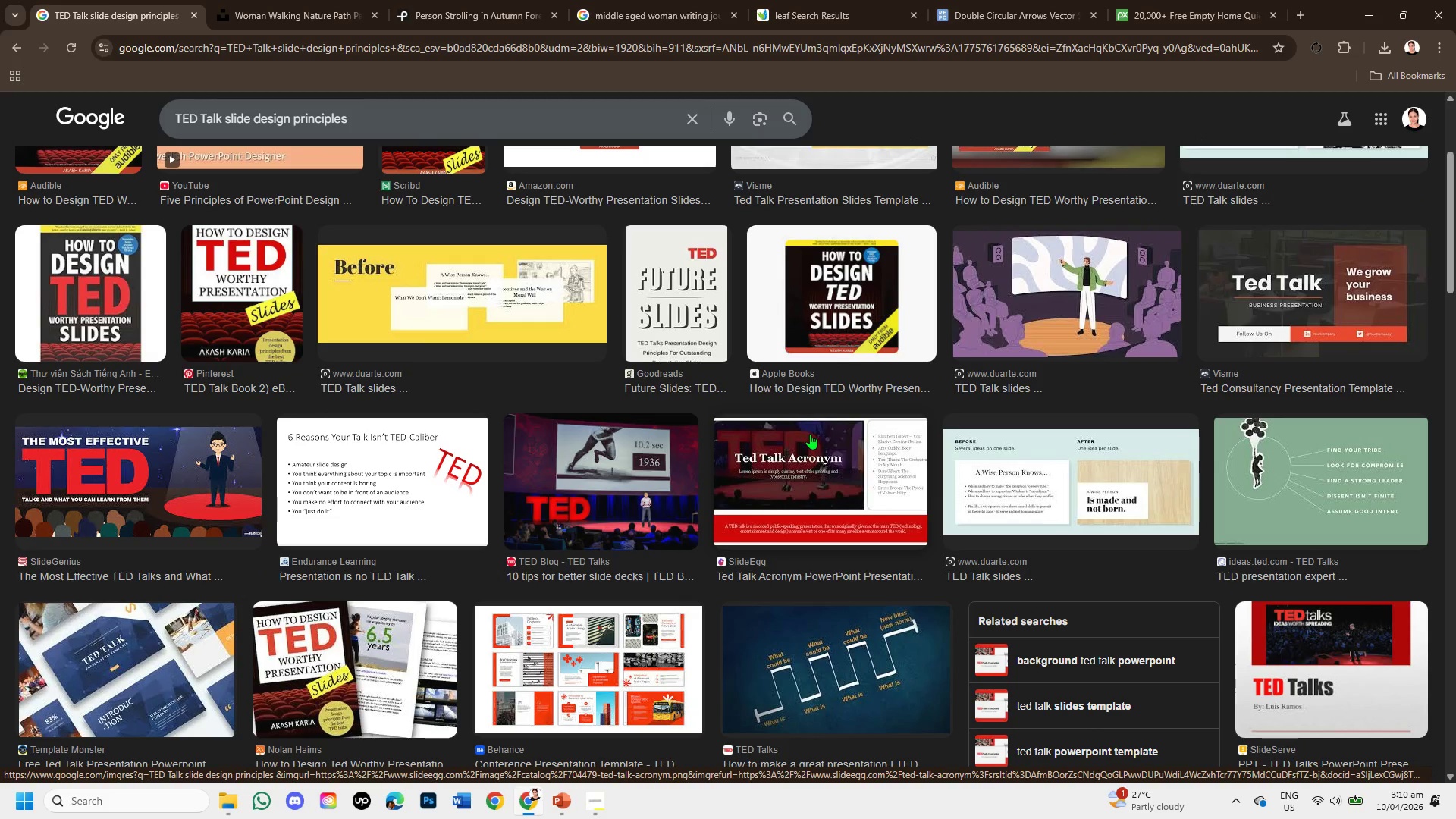 
scroll: coordinate [843, 370], scroll_direction: down, amount: 1.0
 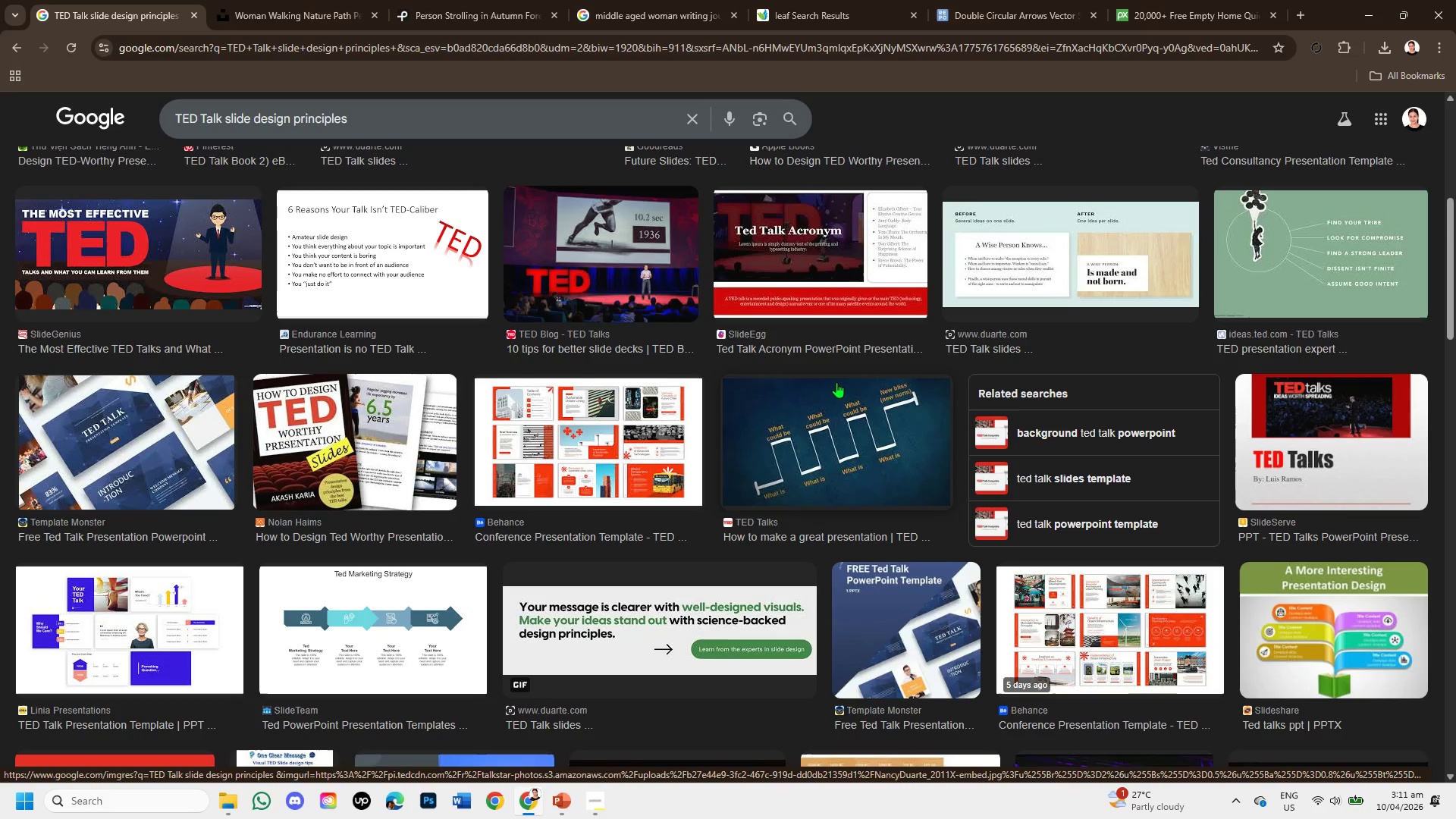 
wait(32.75)
 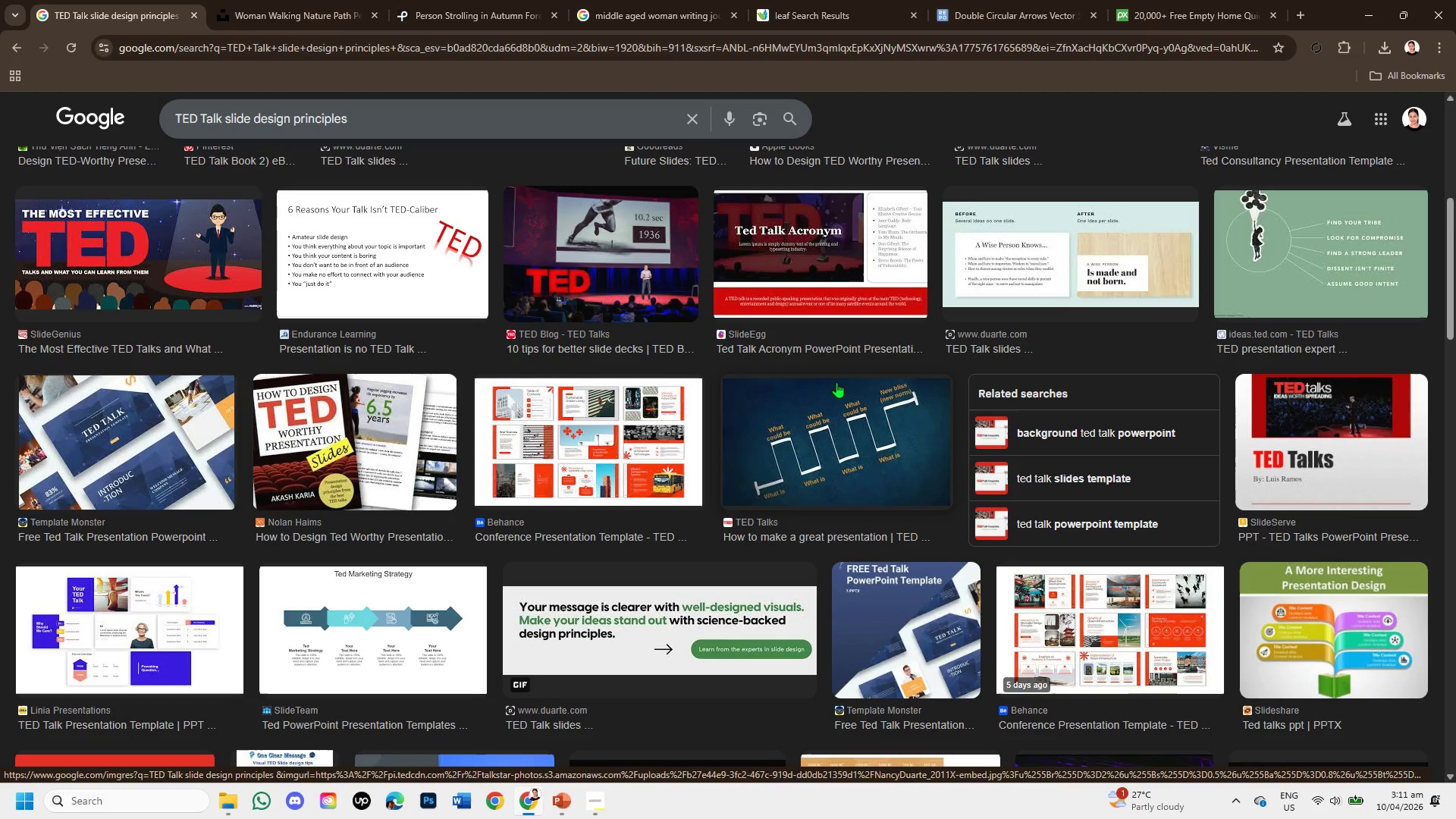 
scroll: coordinate [905, 464], scroll_direction: down, amount: 3.0
 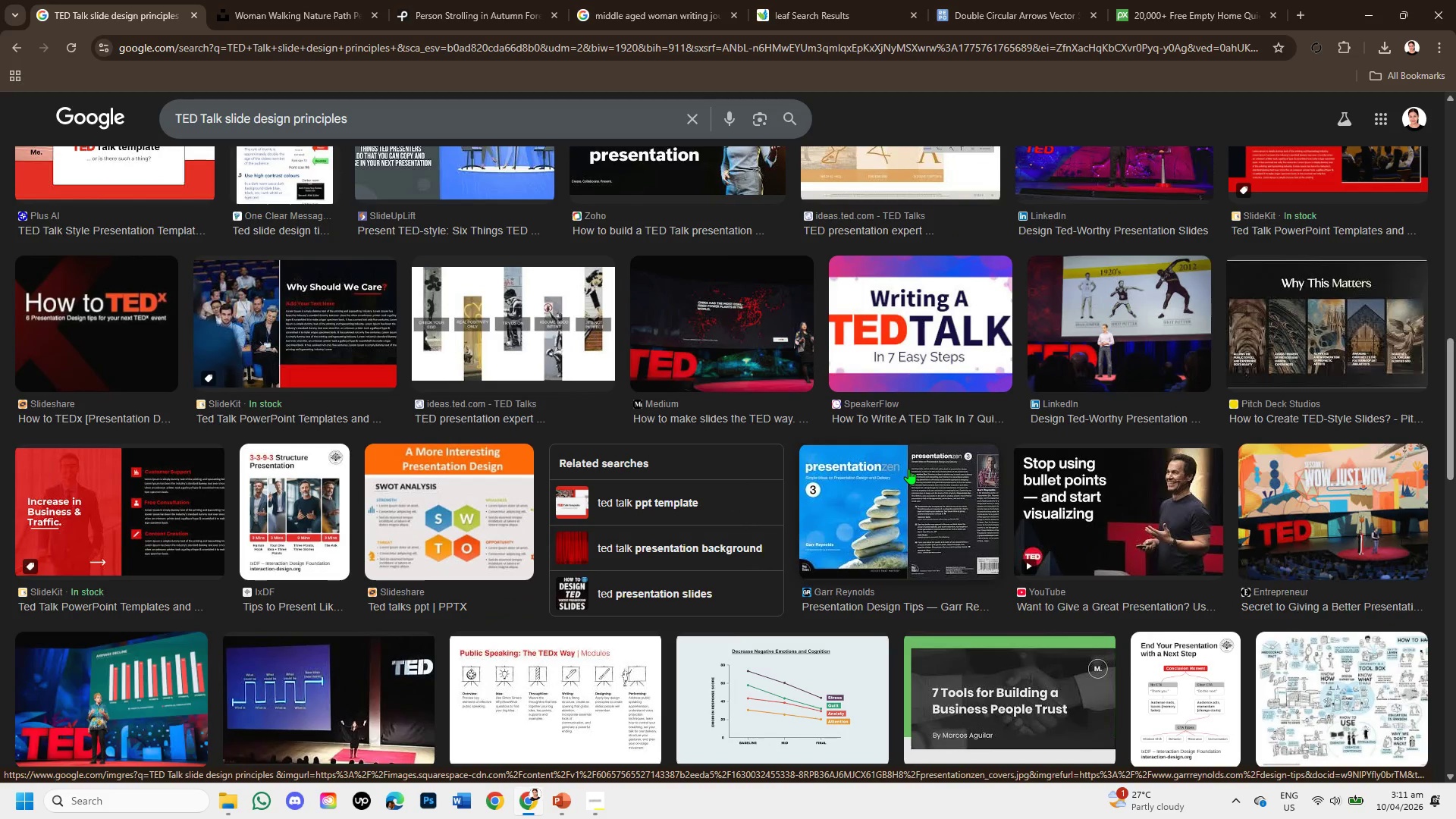 
wait(6.85)
 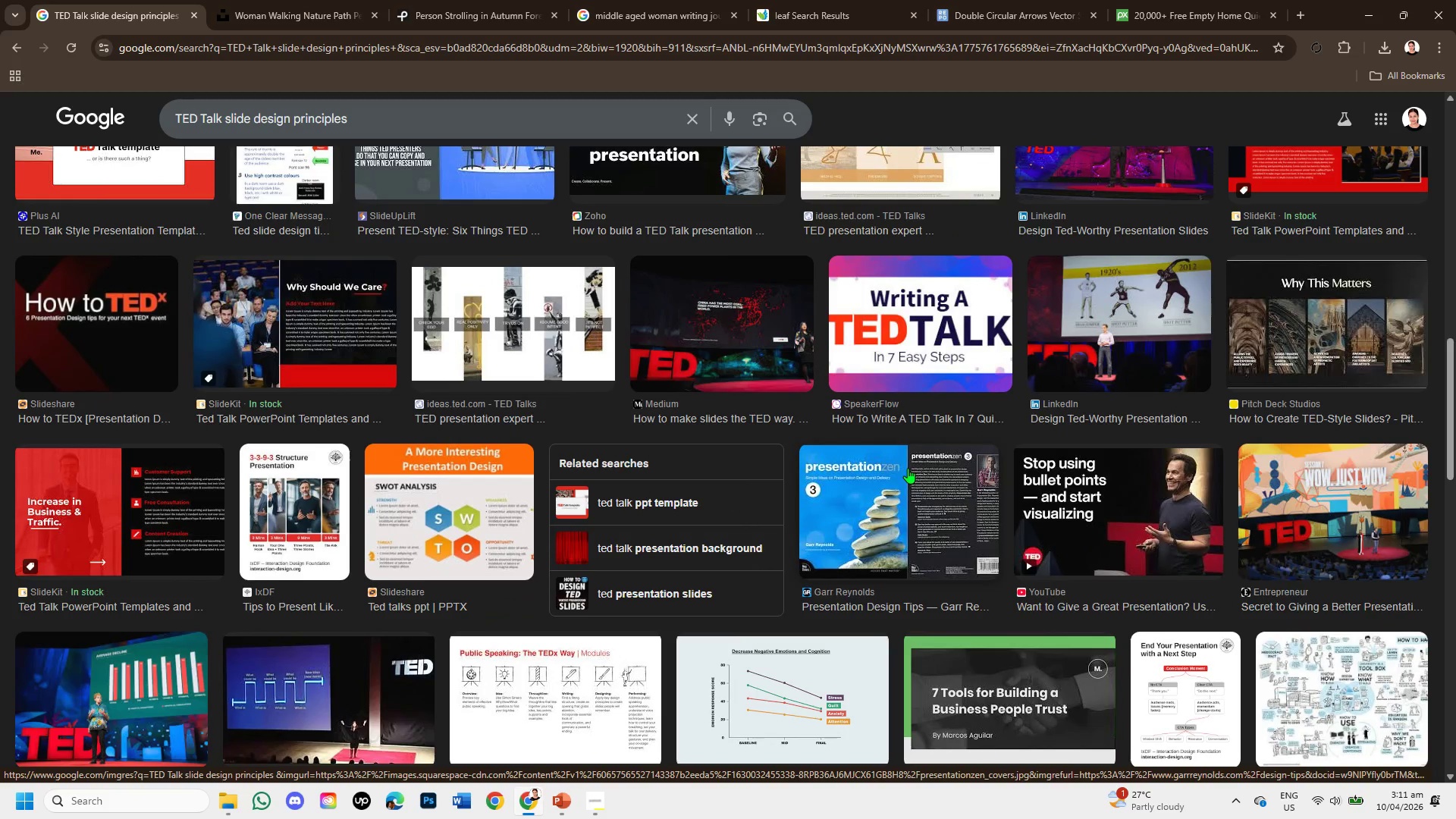 
scroll: coordinate [999, 386], scroll_direction: down, amount: 5.0
 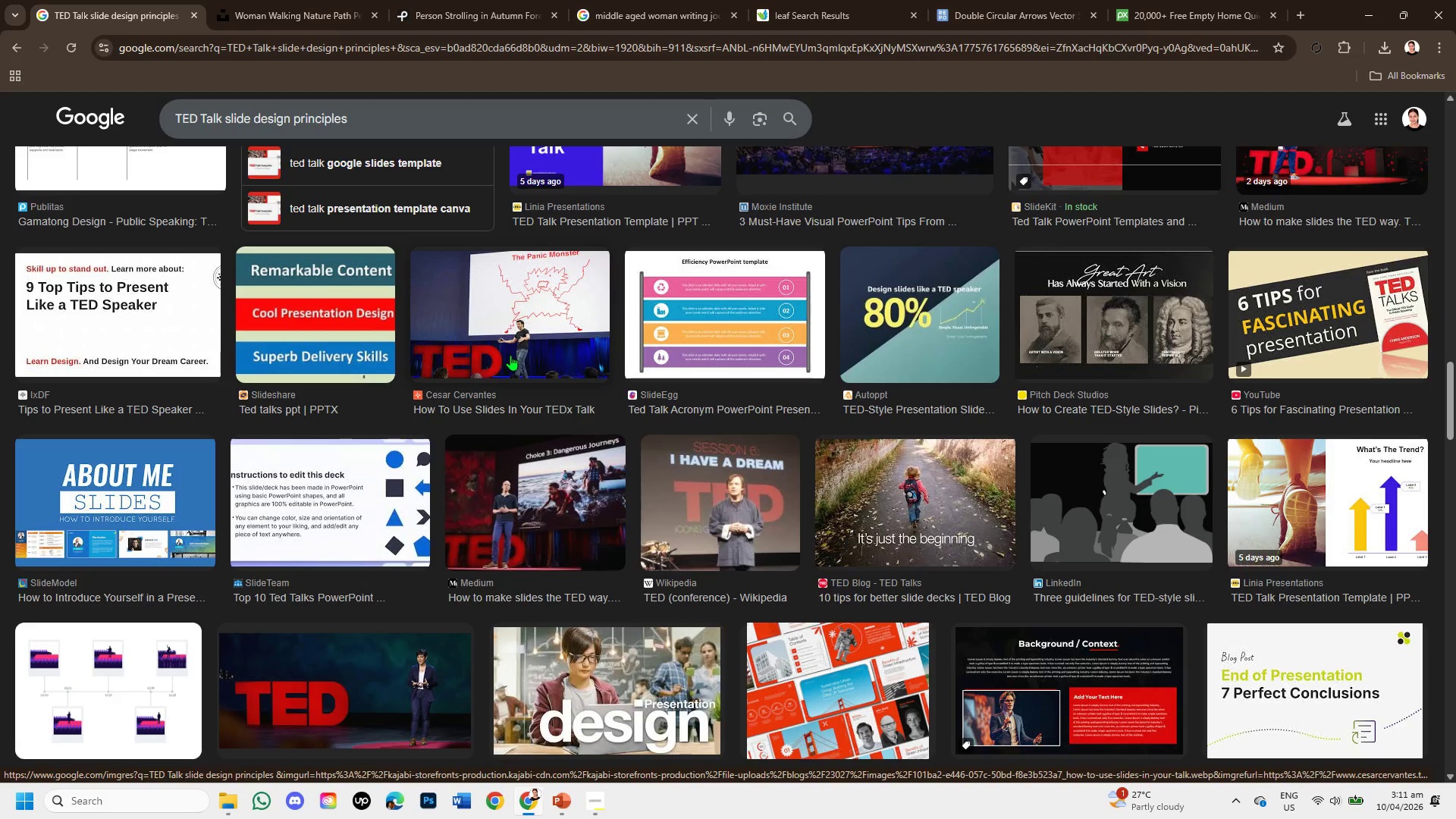 
wait(18.54)
 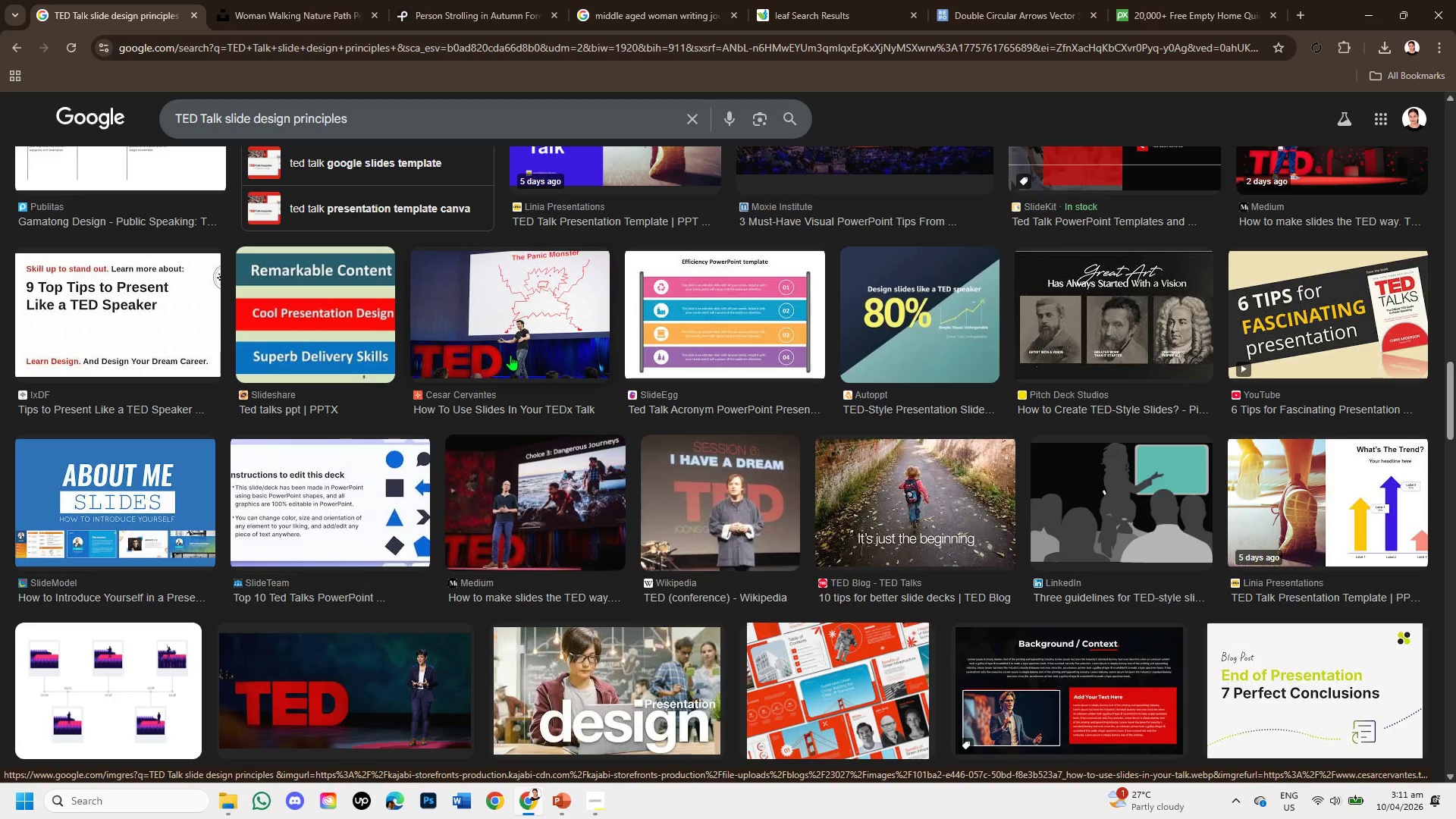 
scroll: coordinate [629, 485], scroll_direction: down, amount: 4.0
 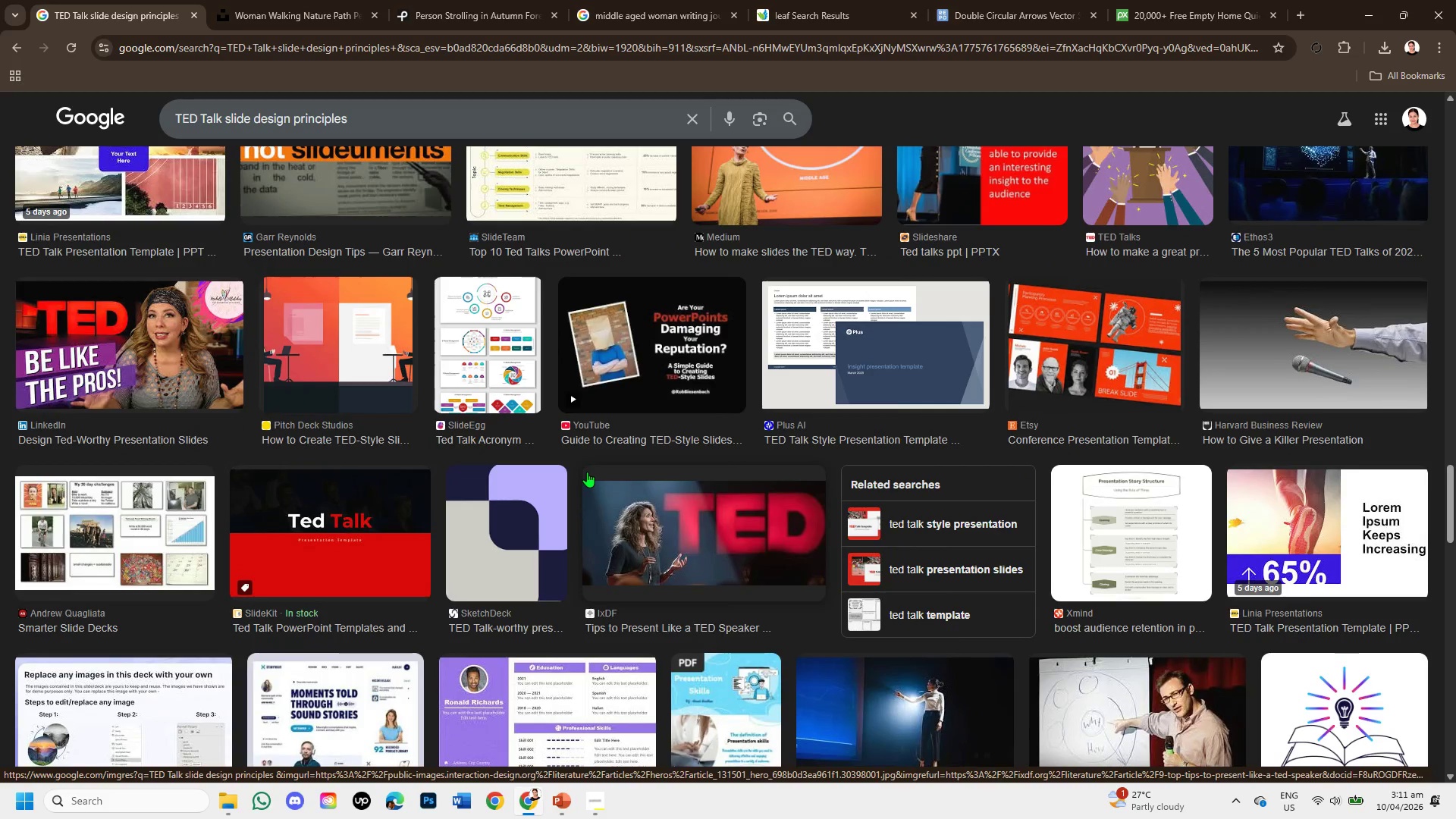 
scroll: coordinate [500, 438], scroll_direction: up, amount: 21.0
 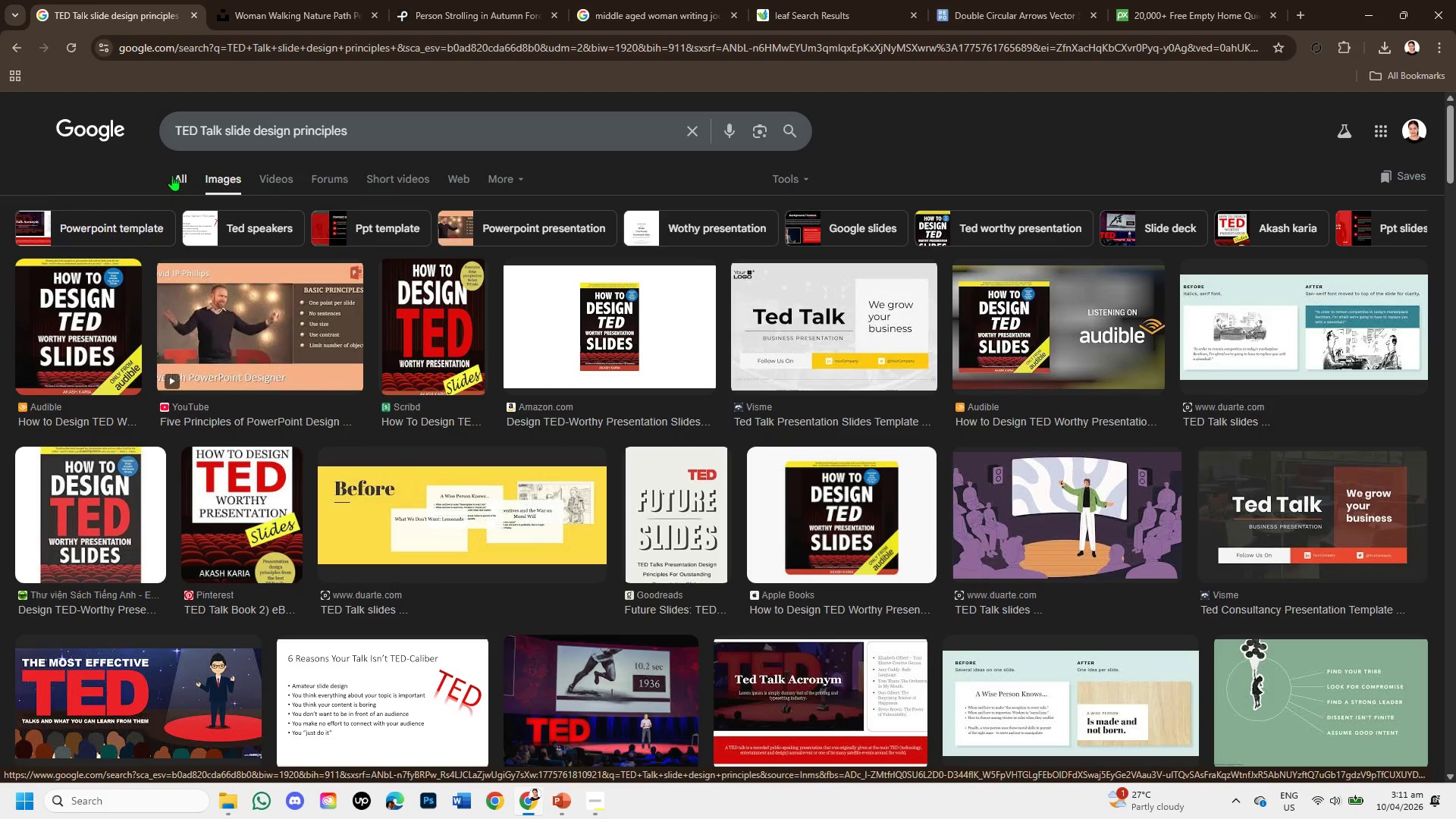 
left_click([172, 174])
 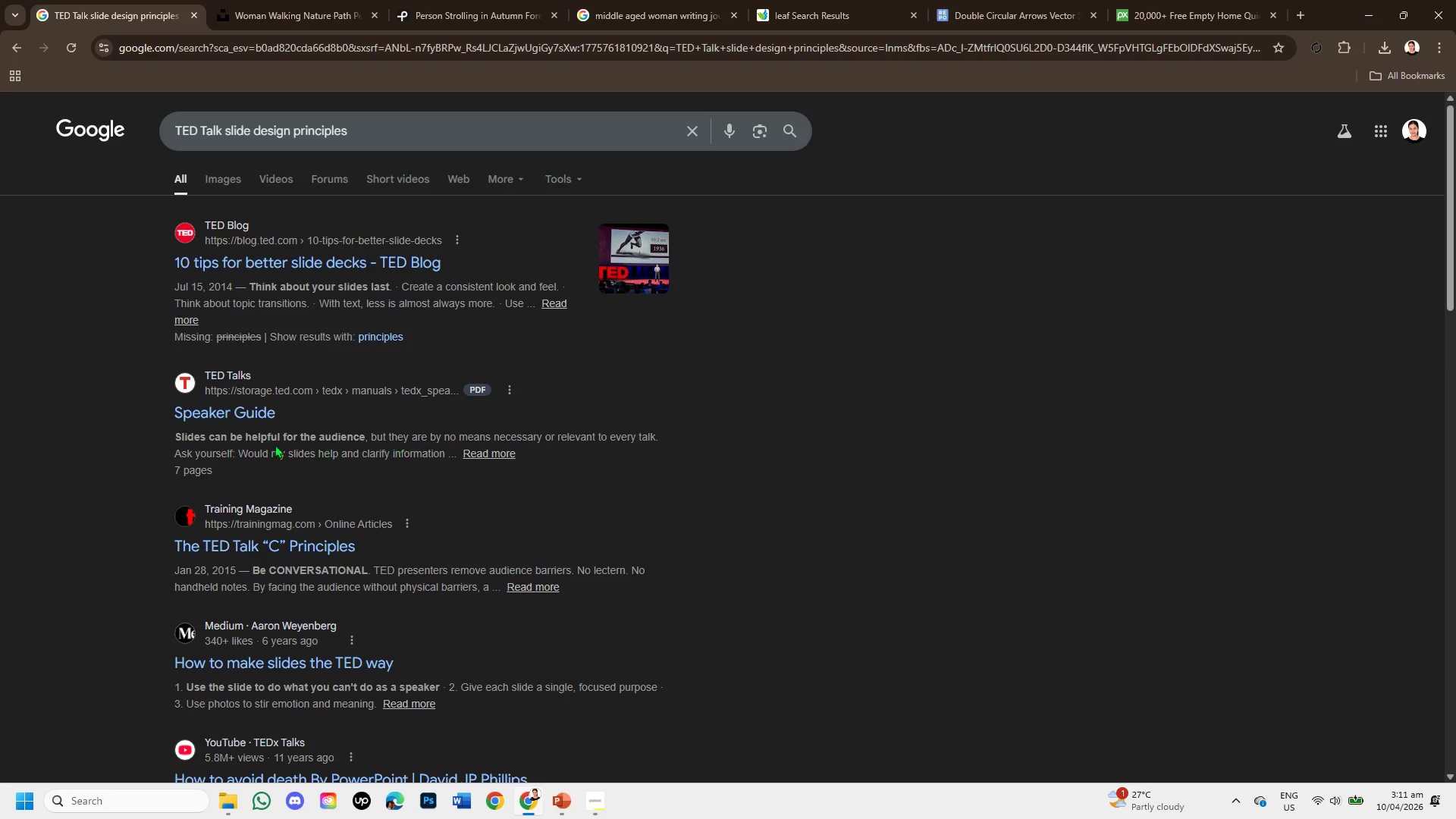 
wait(5.28)
 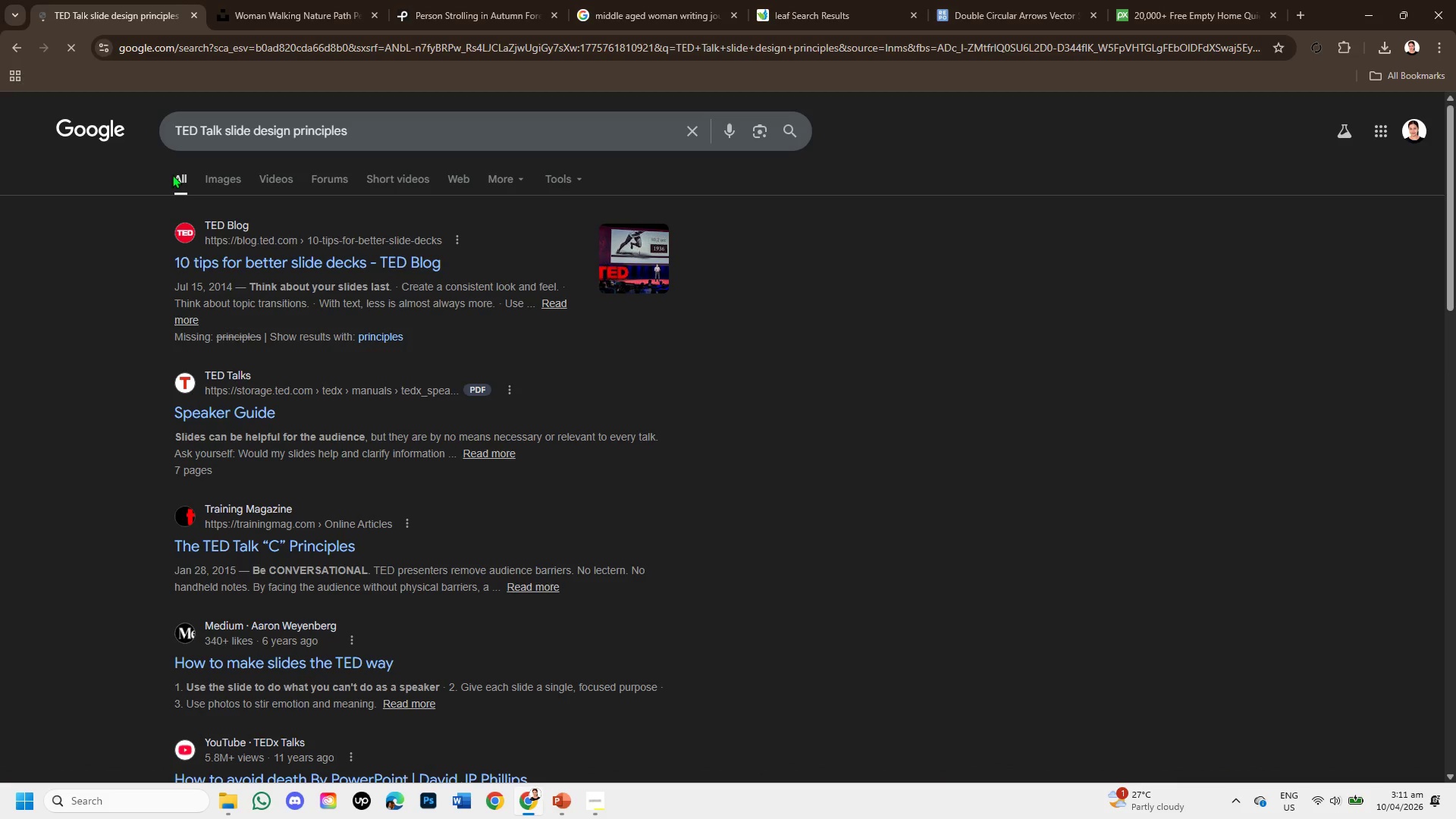 
right_click([271, 407])
 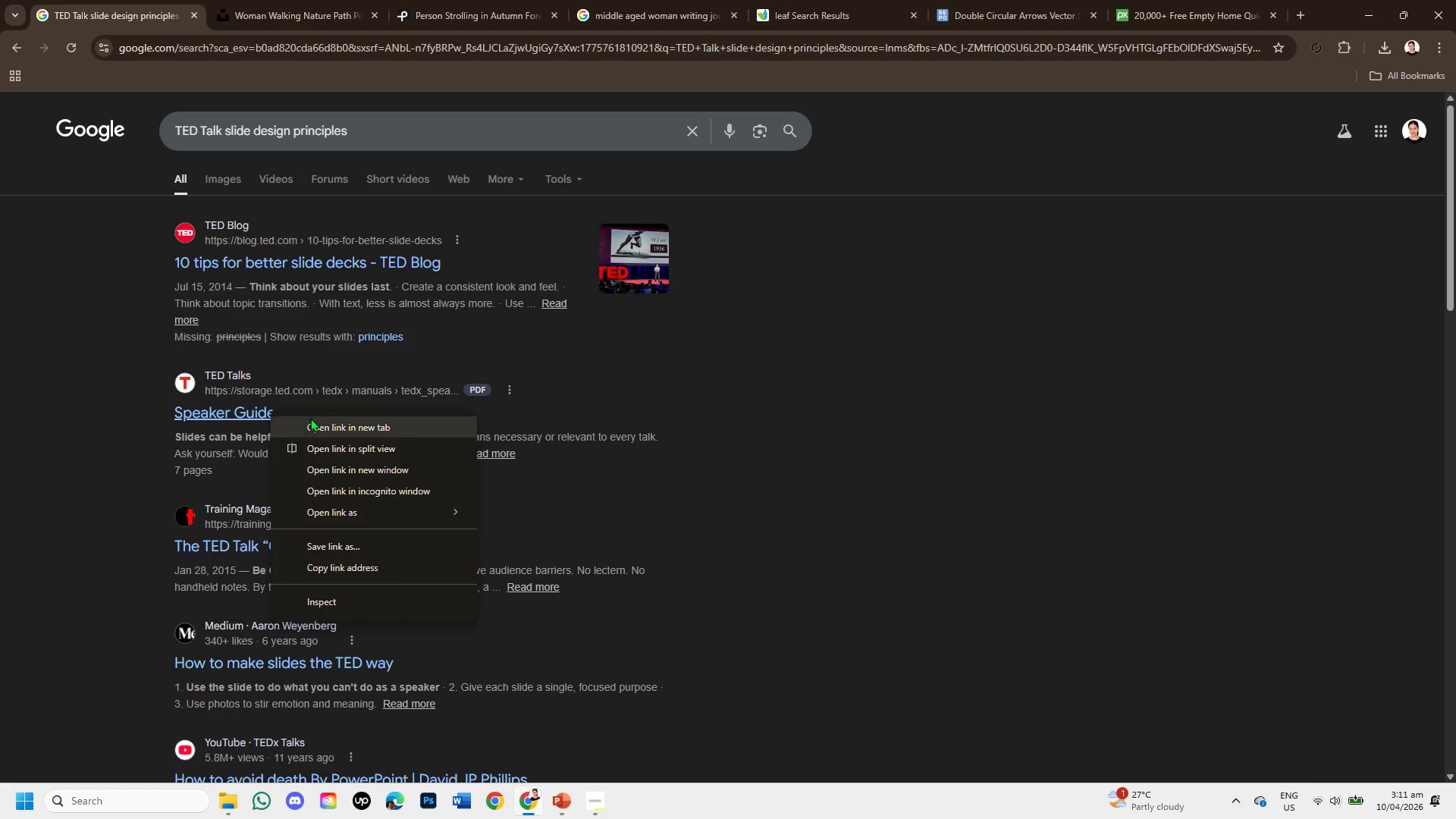 
left_click([314, 424])
 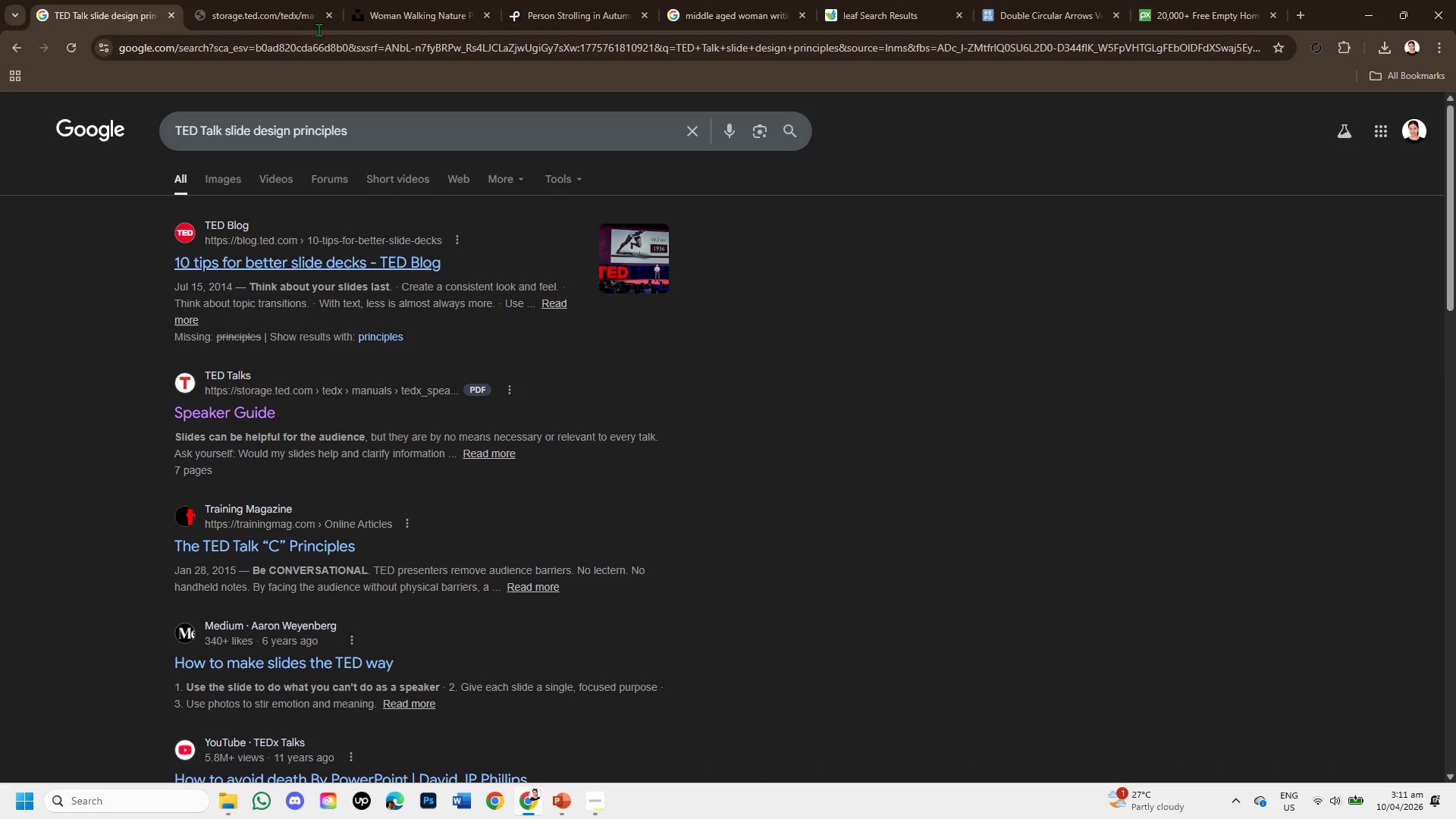 
left_click([303, 0])
 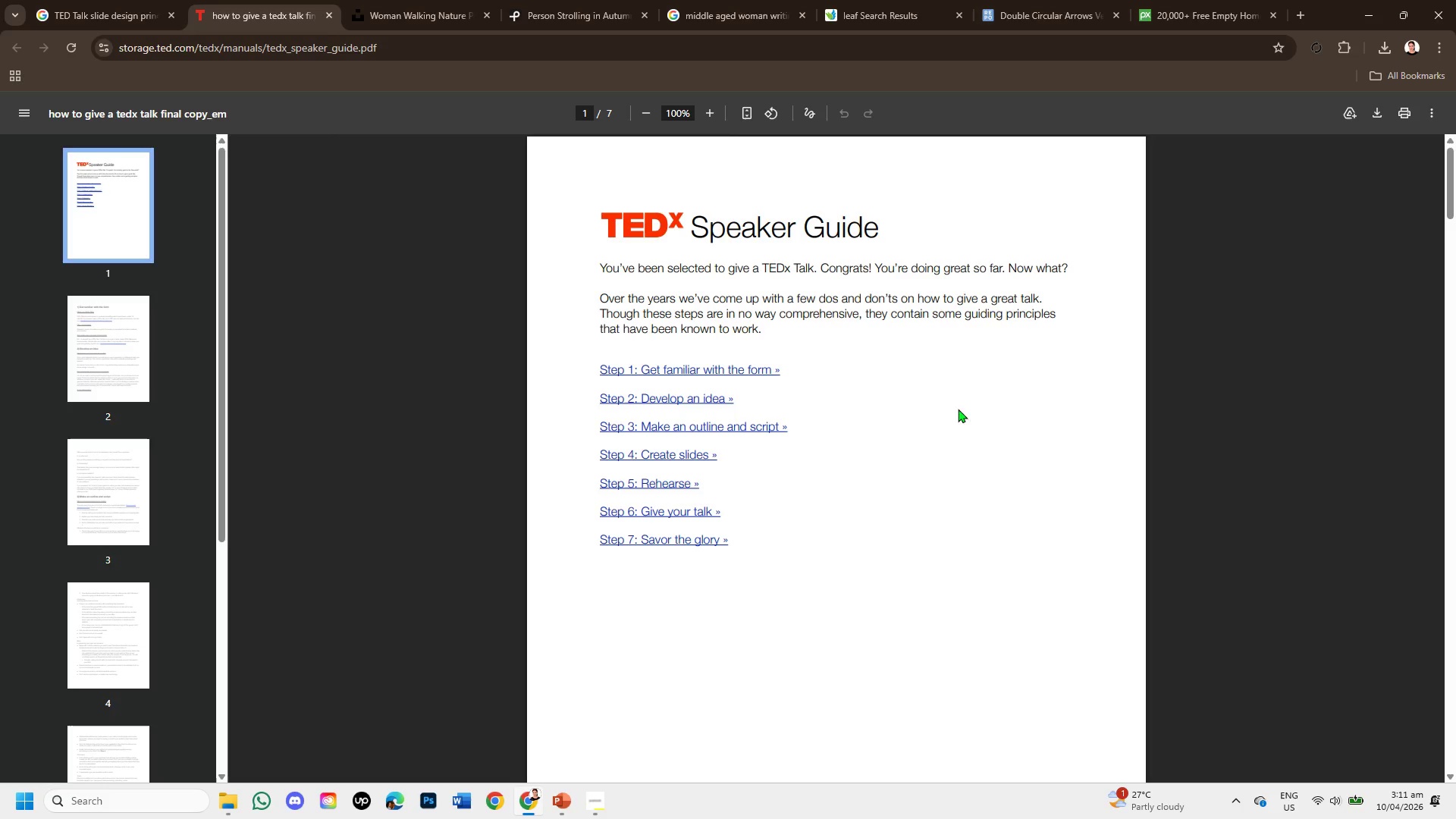 
scroll: coordinate [838, 529], scroll_direction: down, amount: 6.0
 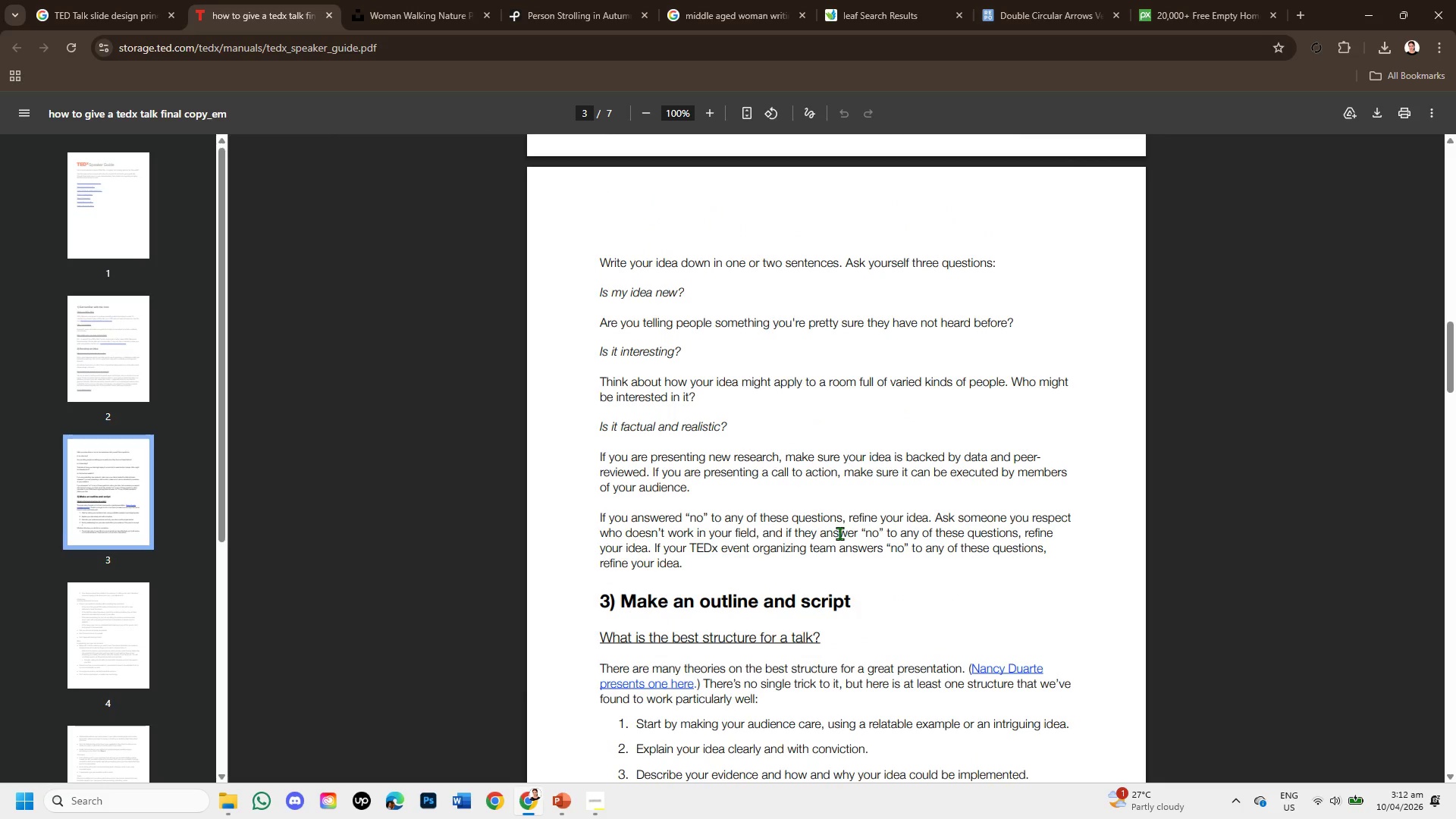 
scroll: coordinate [836, 538], scroll_direction: down, amount: 1.0
 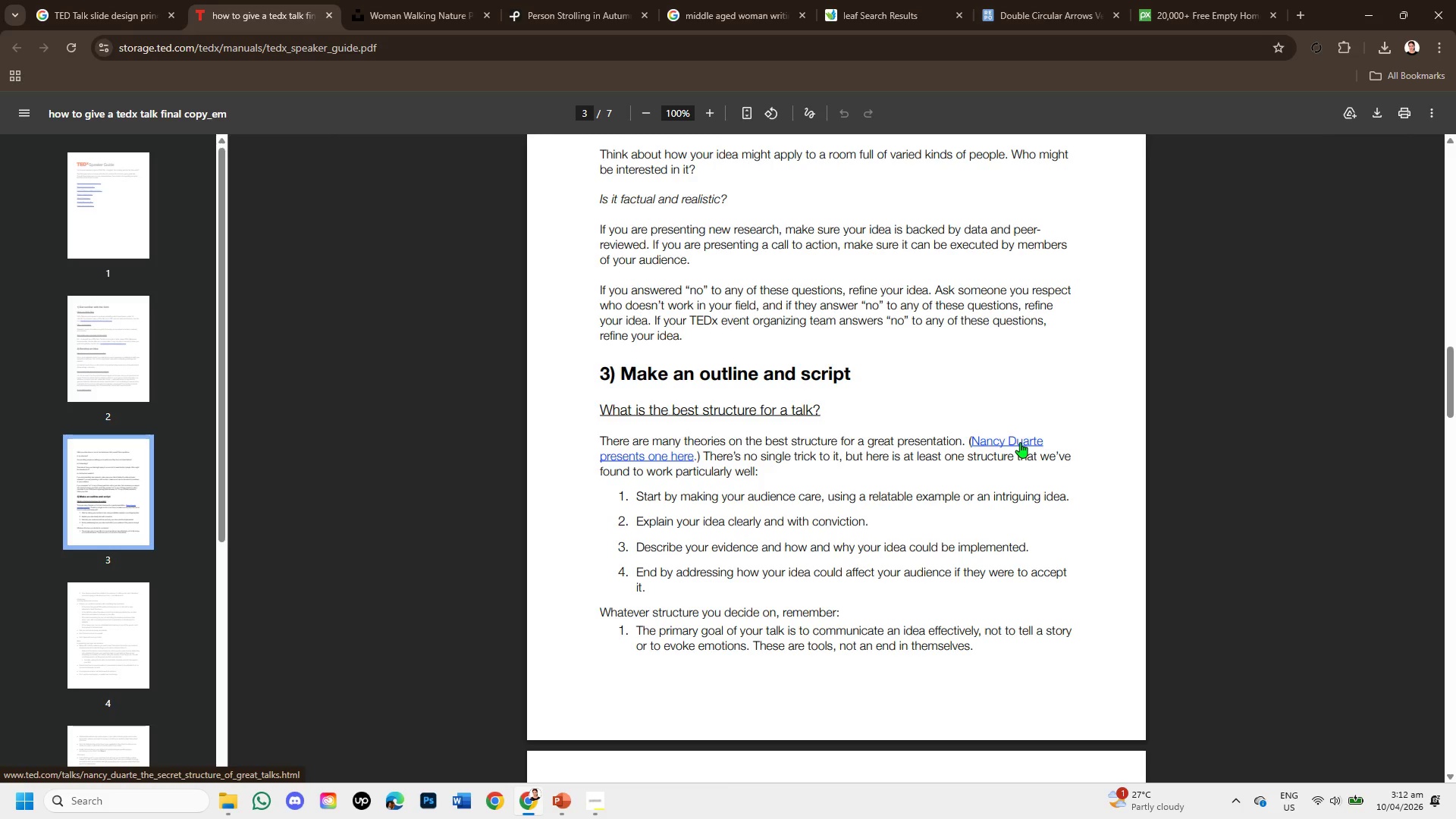 
left_click([1020, 442])
 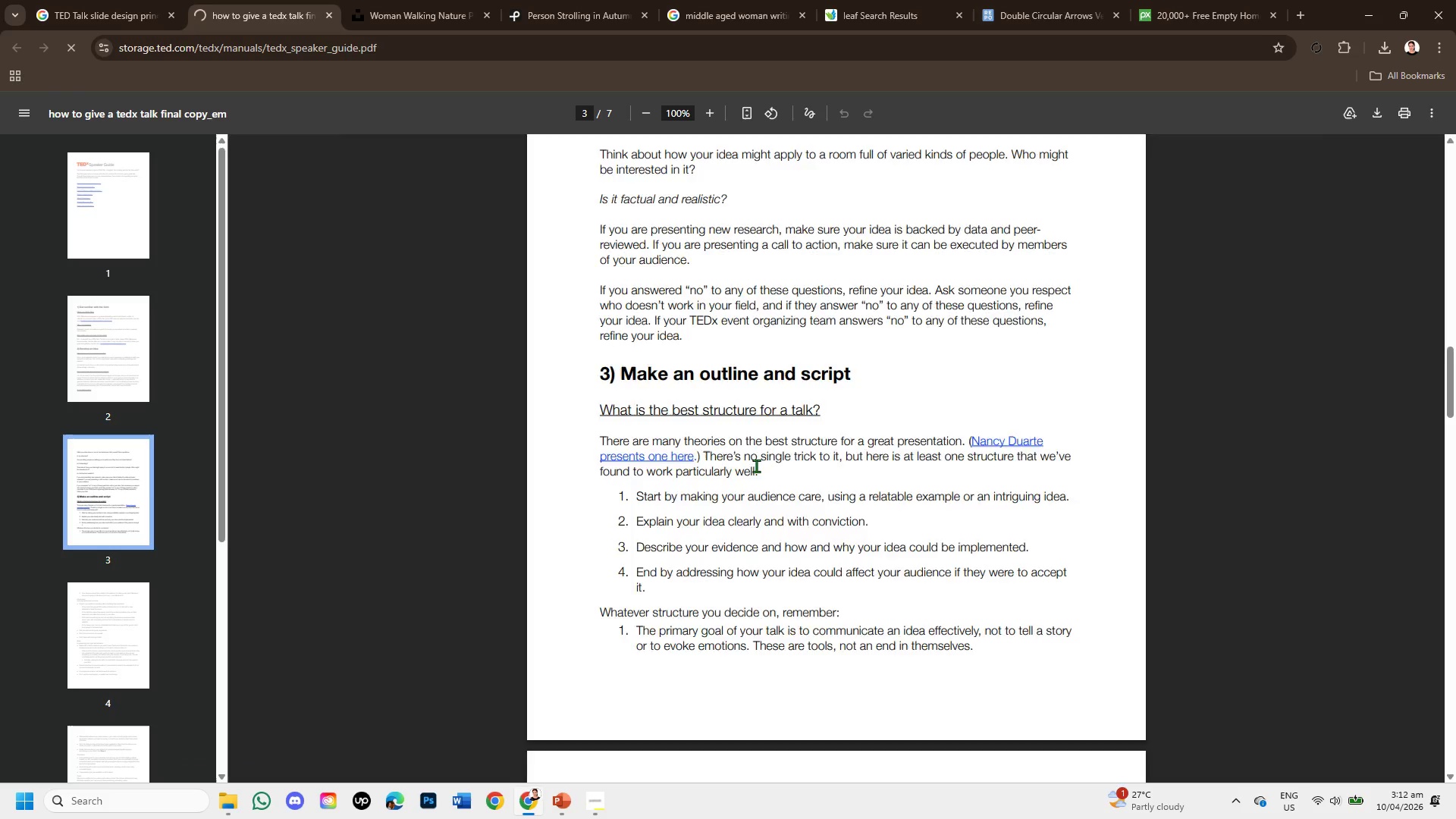 
wait(8.69)
 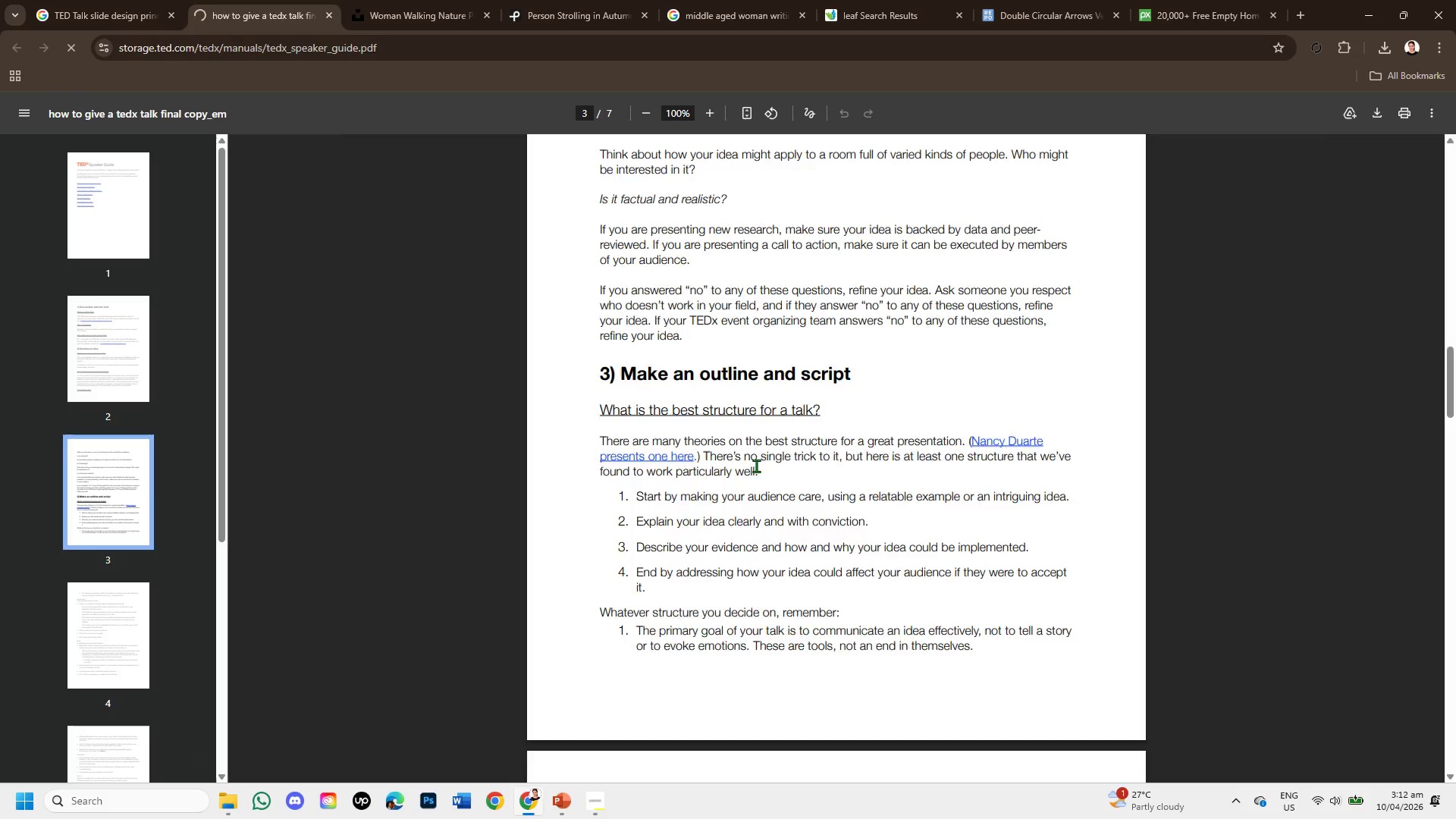 
scroll: coordinate [629, 438], scroll_direction: down, amount: 2.0
 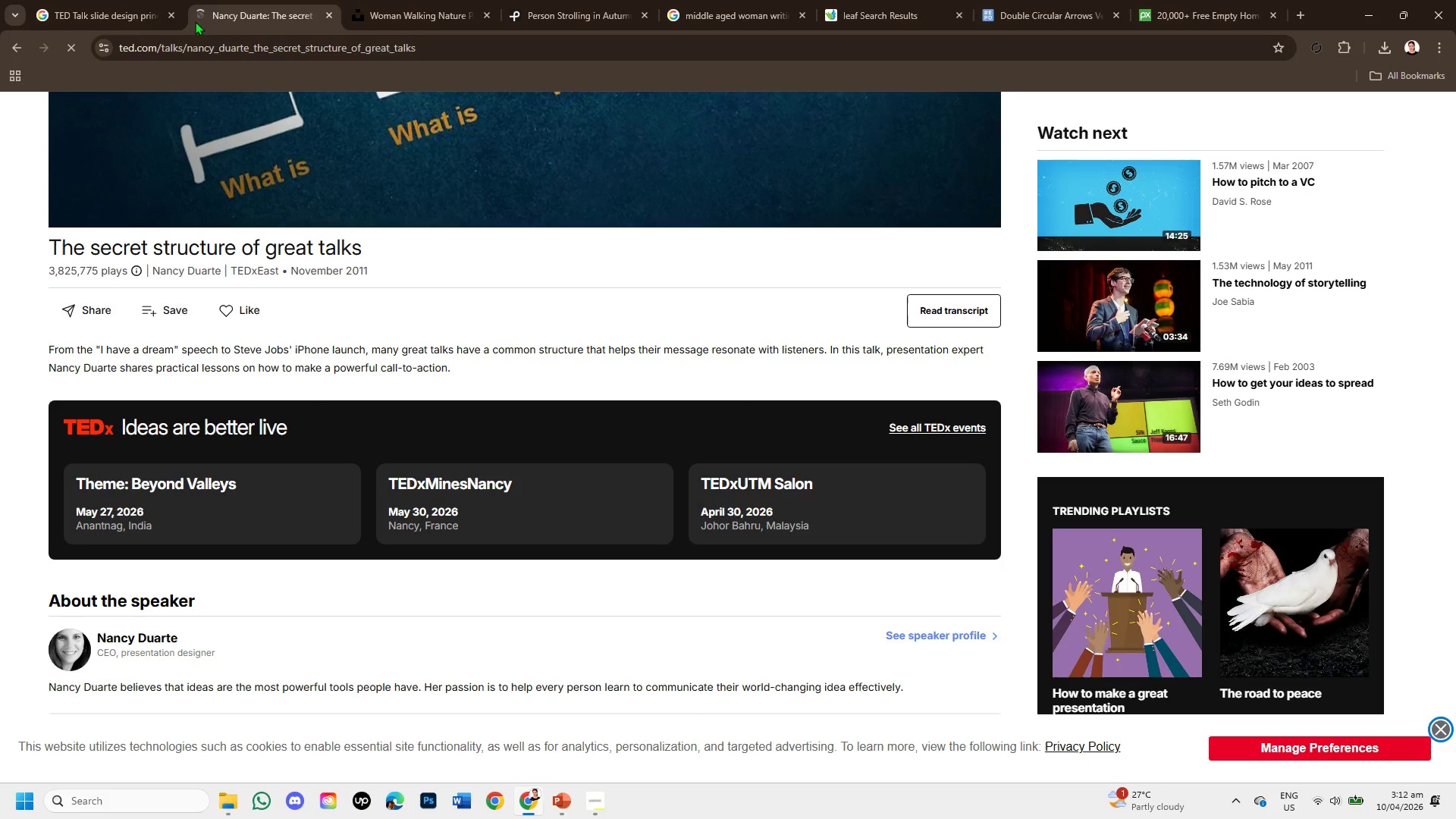 
left_click([16, 45])
 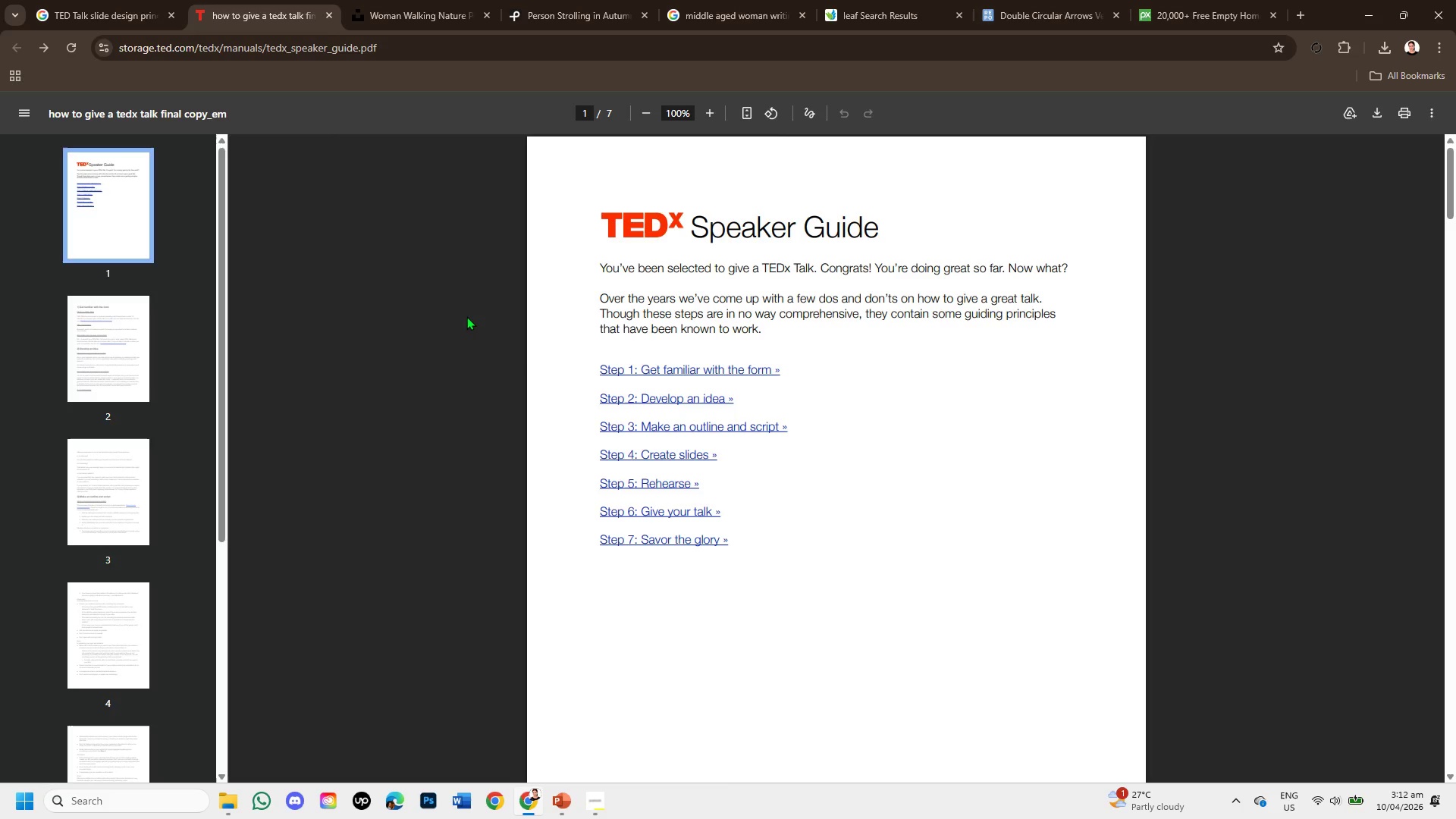 
scroll: coordinate [761, 556], scroll_direction: down, amount: 9.0
 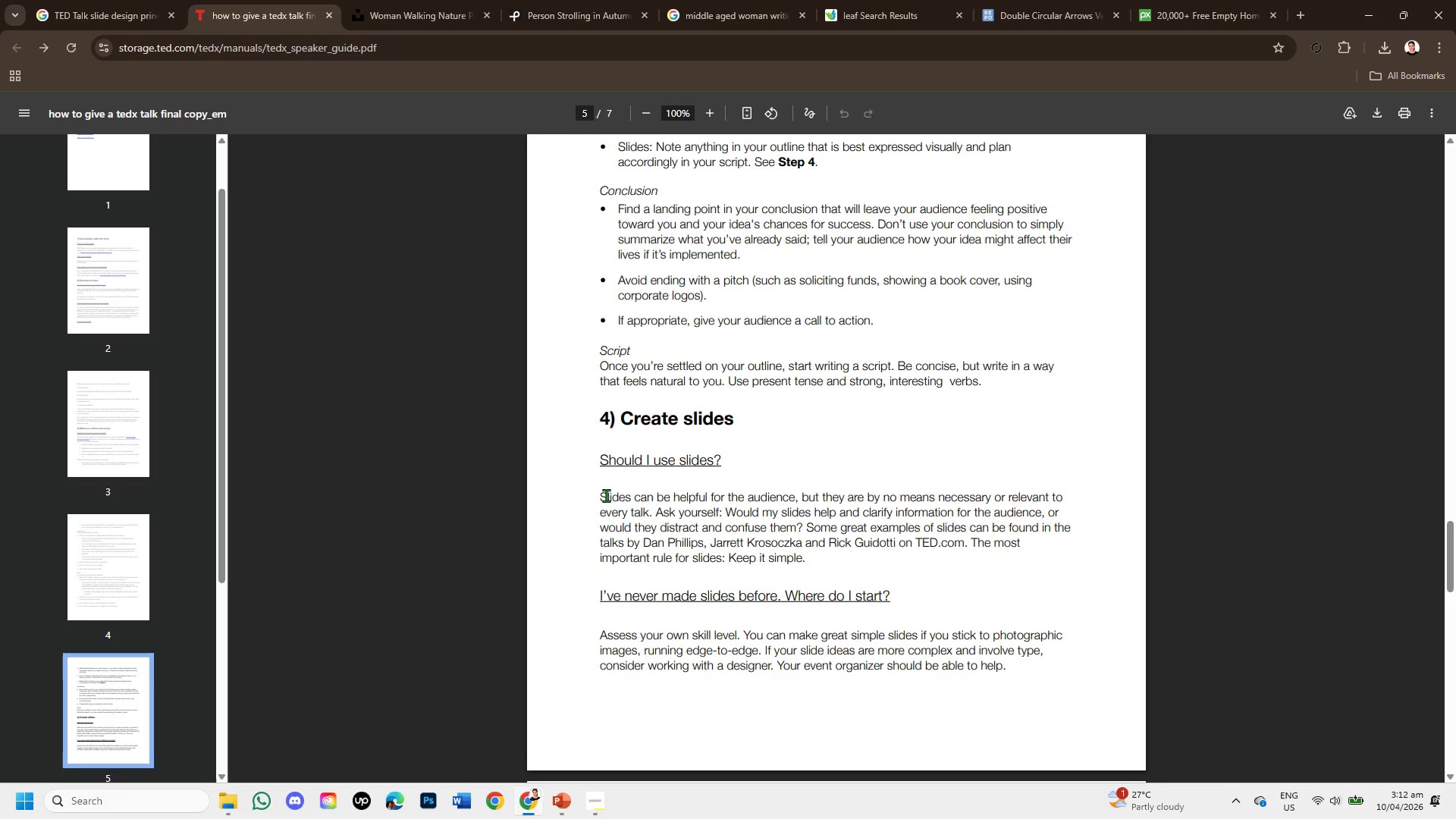 
left_click_drag(start_coordinate=[605, 494], to_coordinate=[1008, 551])
 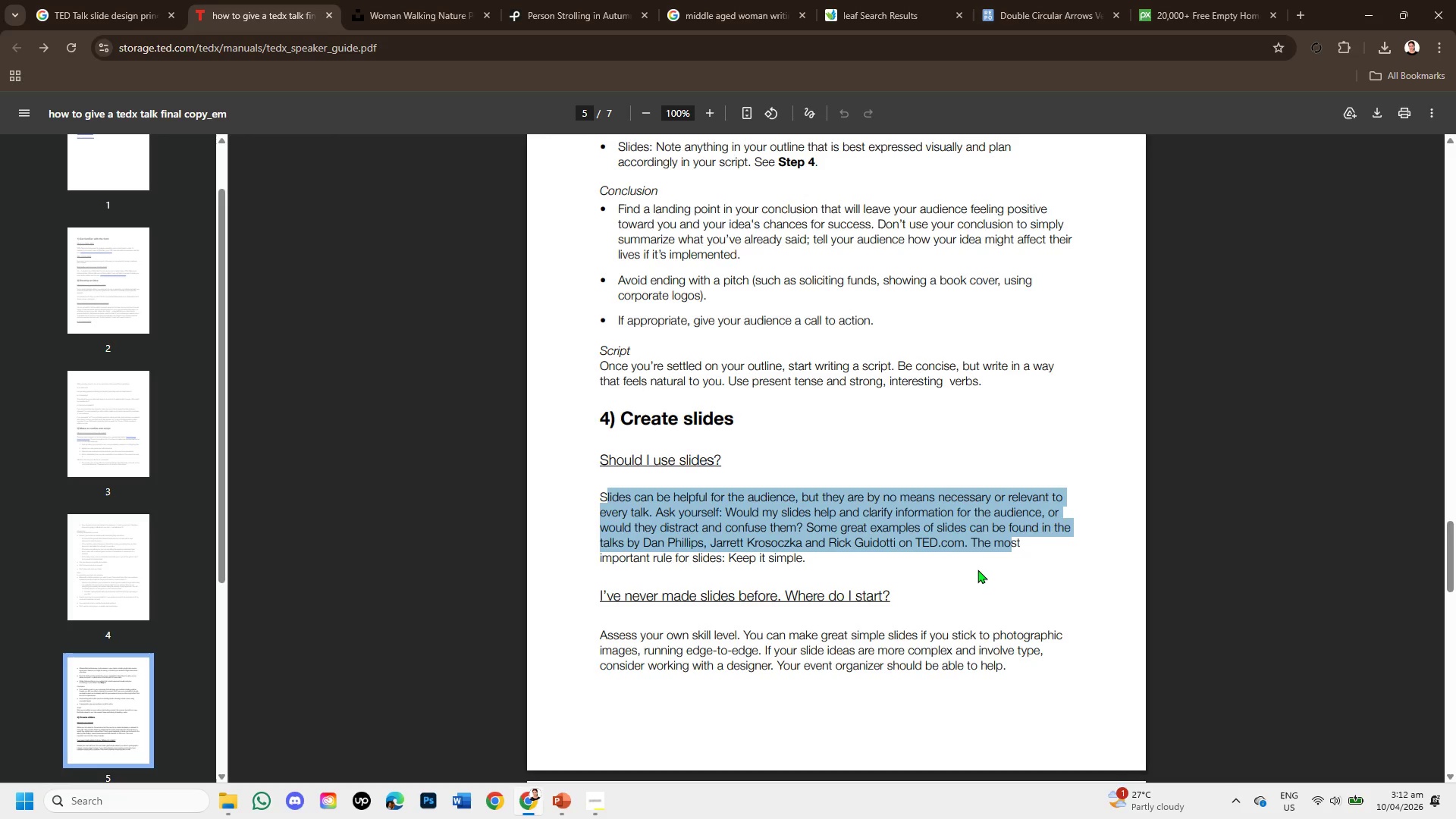 
scroll: coordinate [977, 570], scroll_direction: down, amount: 1.0
 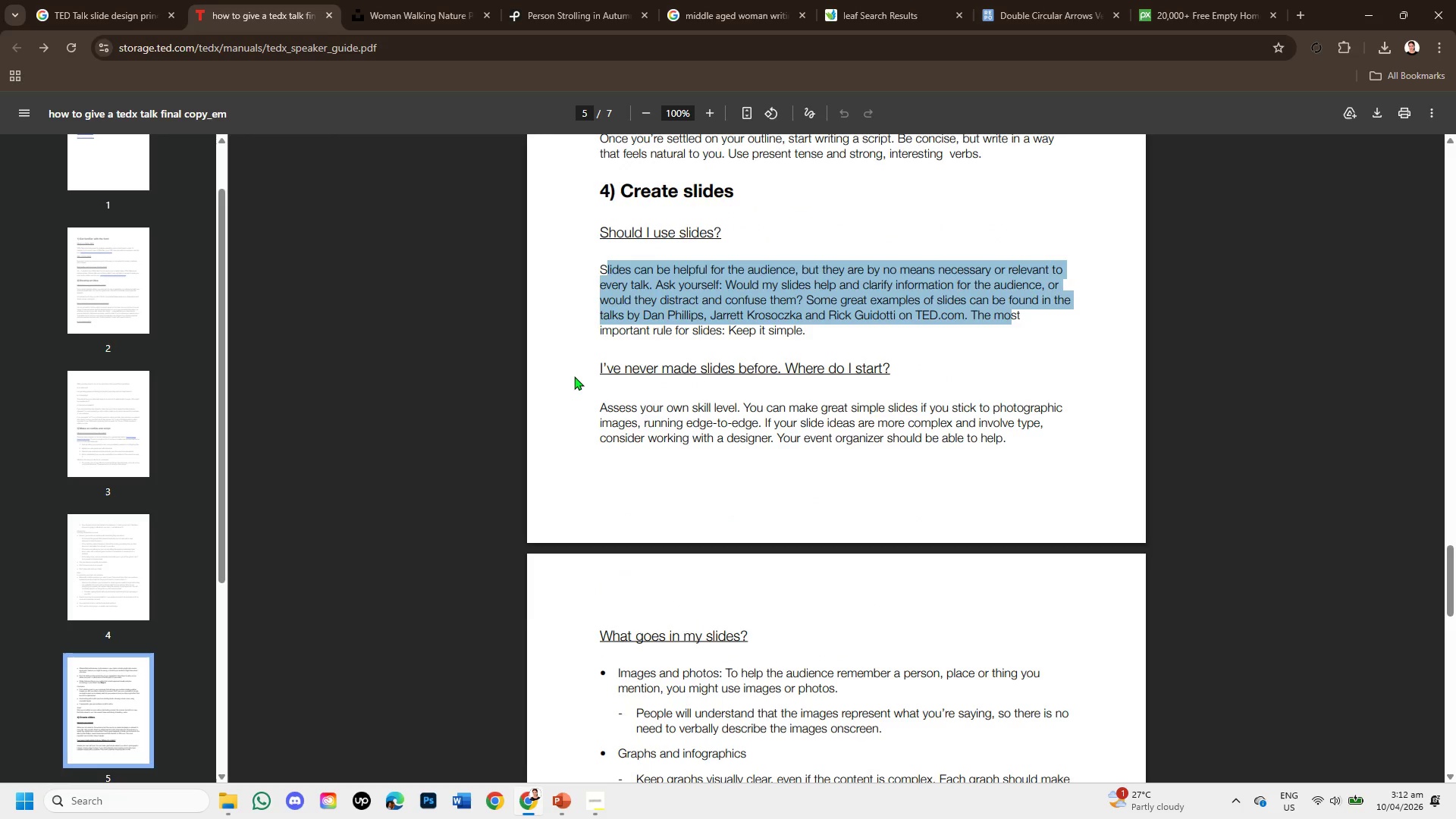 
left_click_drag(start_coordinate=[574, 360], to_coordinate=[910, 350])
 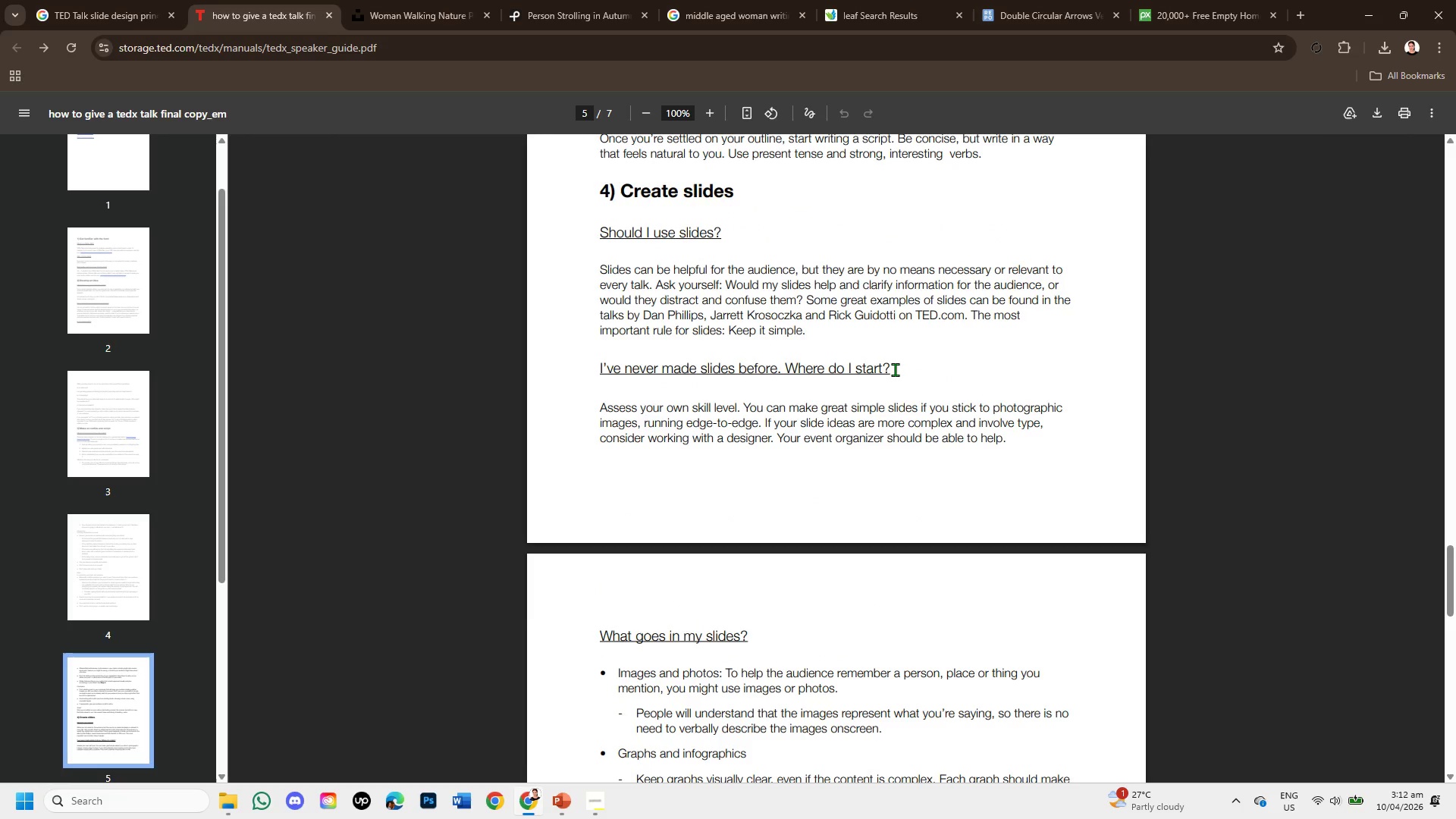 
left_click_drag(start_coordinate=[895, 369], to_coordinate=[595, 361])
 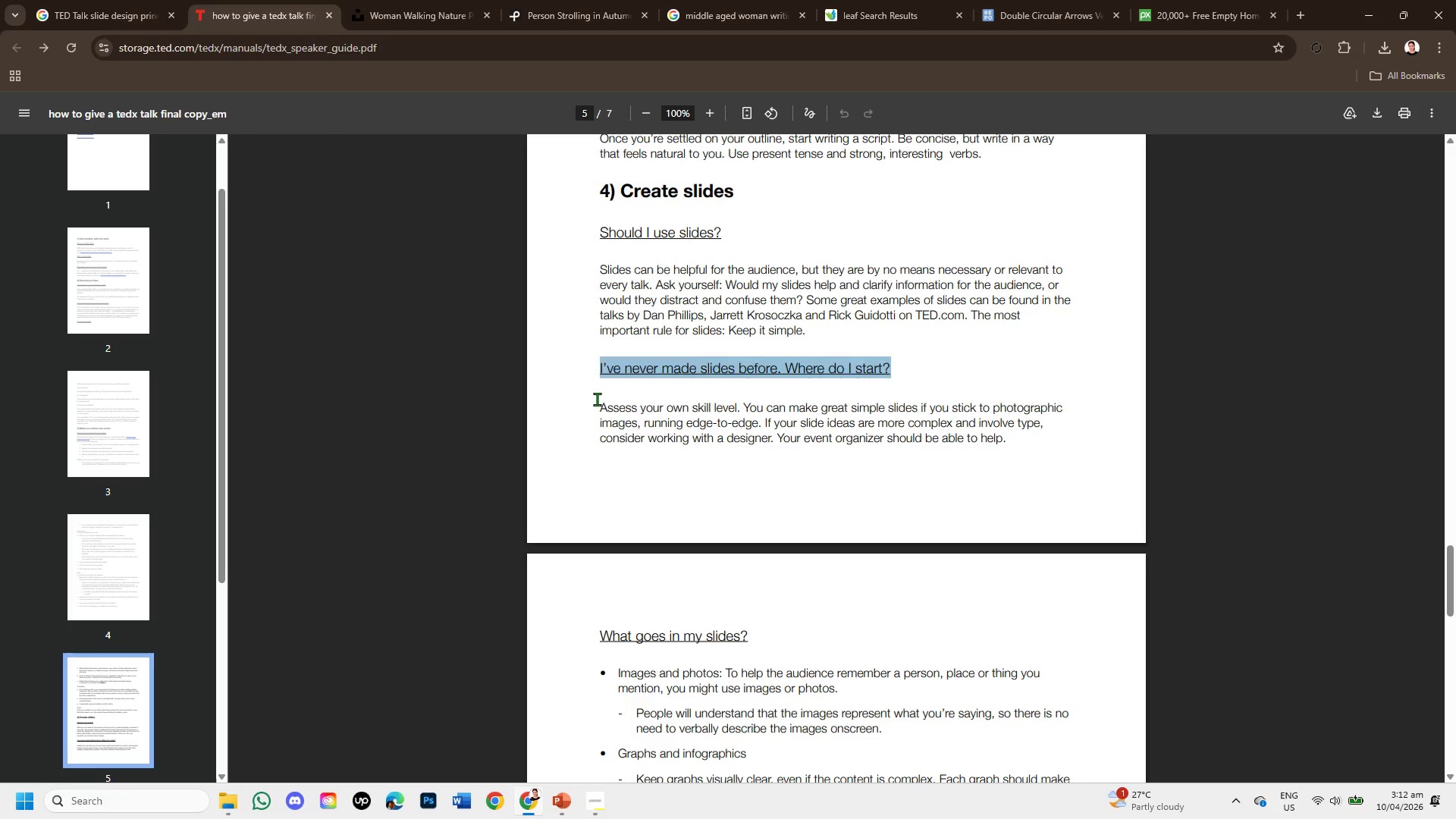 
left_click_drag(start_coordinate=[597, 399], to_coordinate=[1040, 454])
 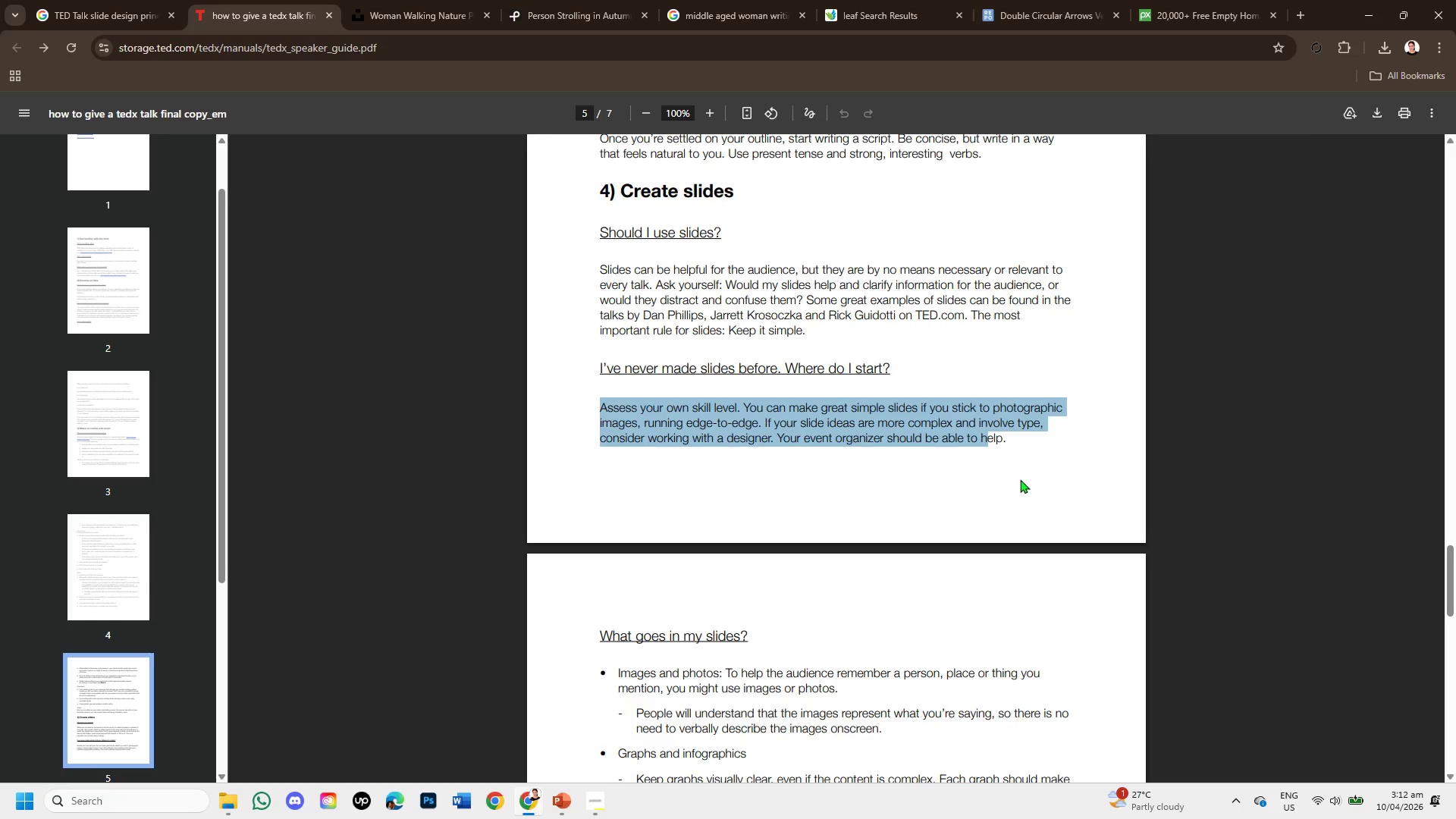 
scroll: coordinate [1018, 485], scroll_direction: down, amount: 2.0
 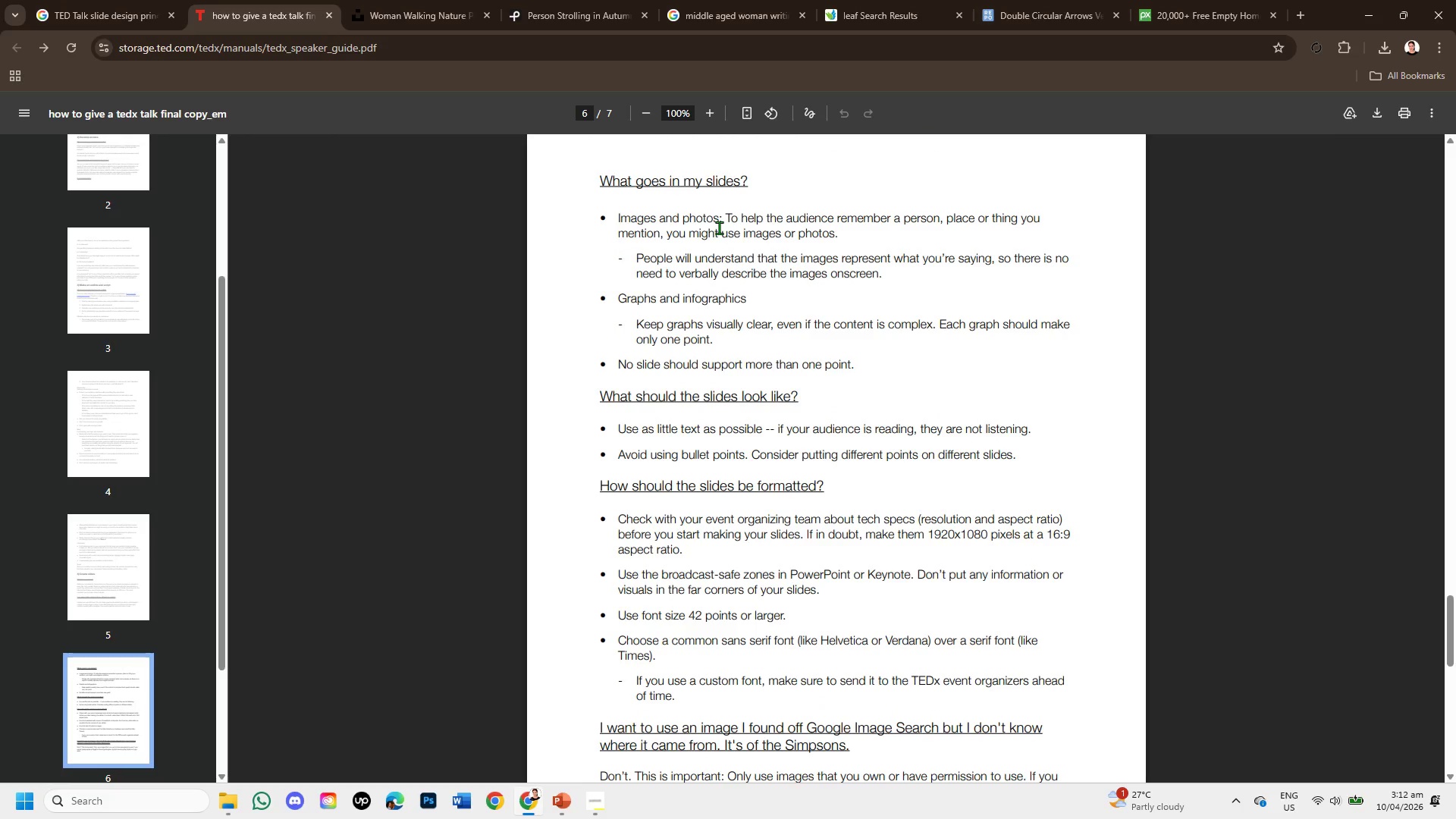 
left_click_drag(start_coordinate=[726, 215], to_coordinate=[869, 244])
 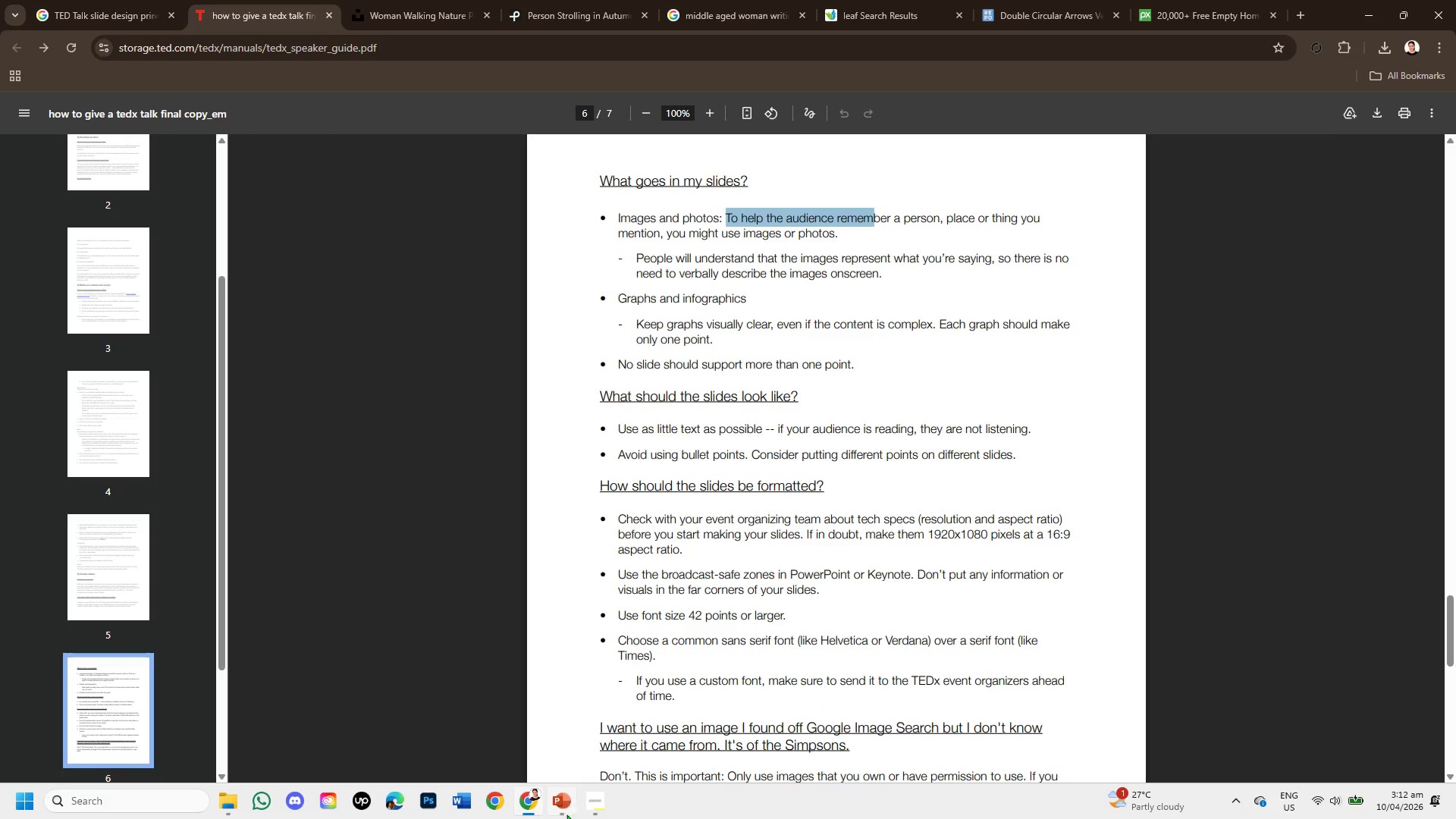 
left_click([557, 809])
 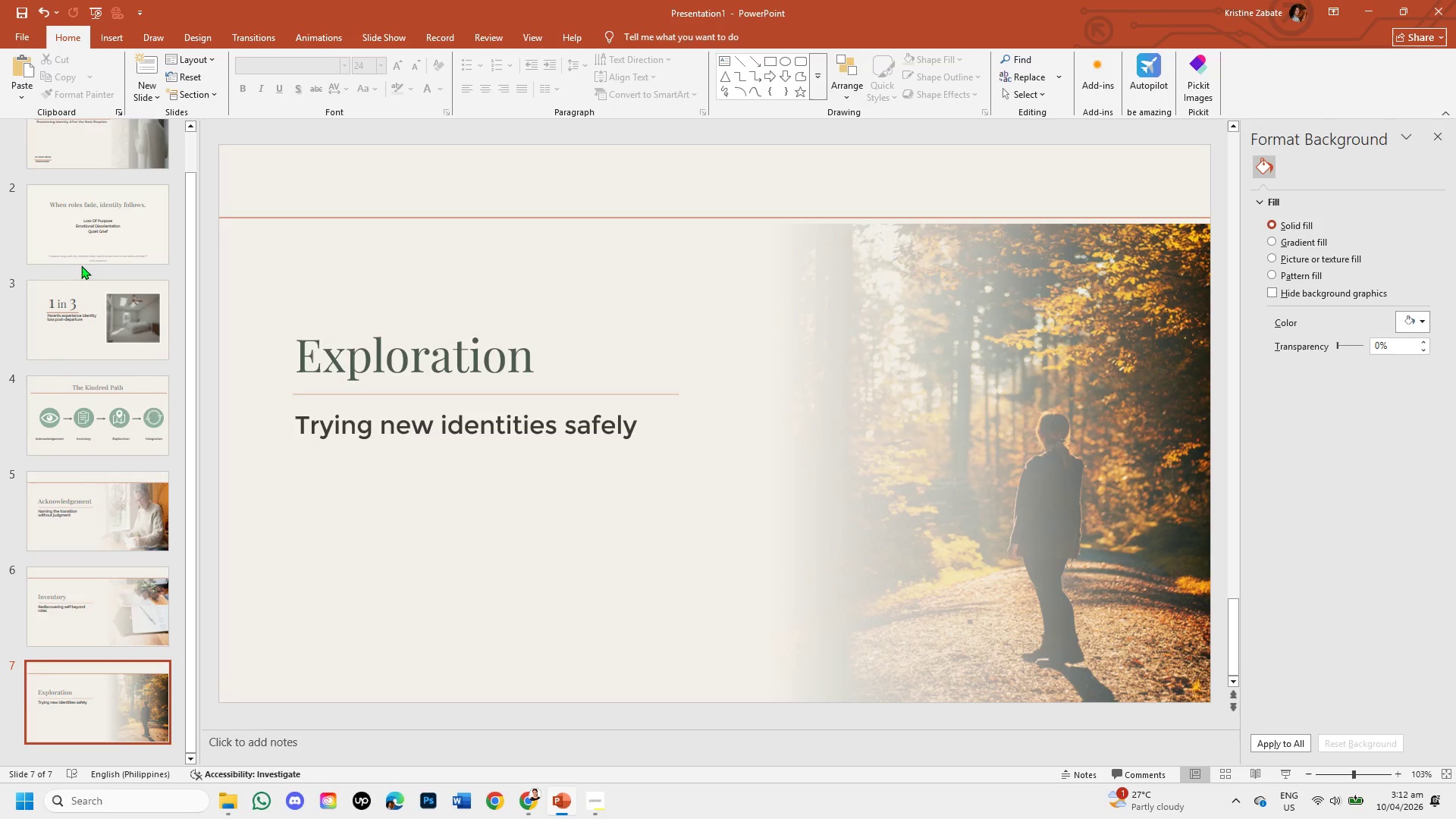 
left_click([86, 307])
 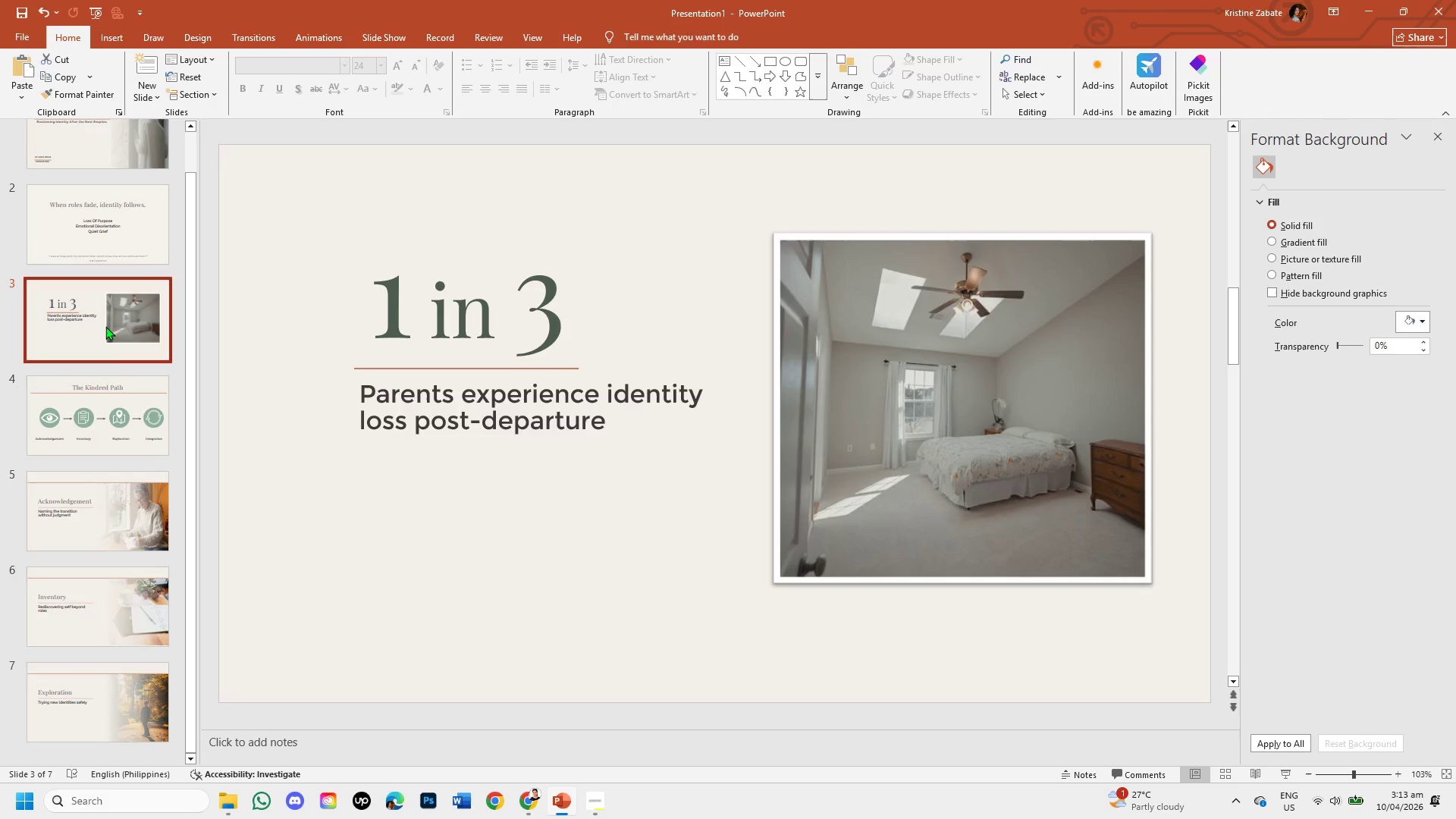 
wait(6.31)
 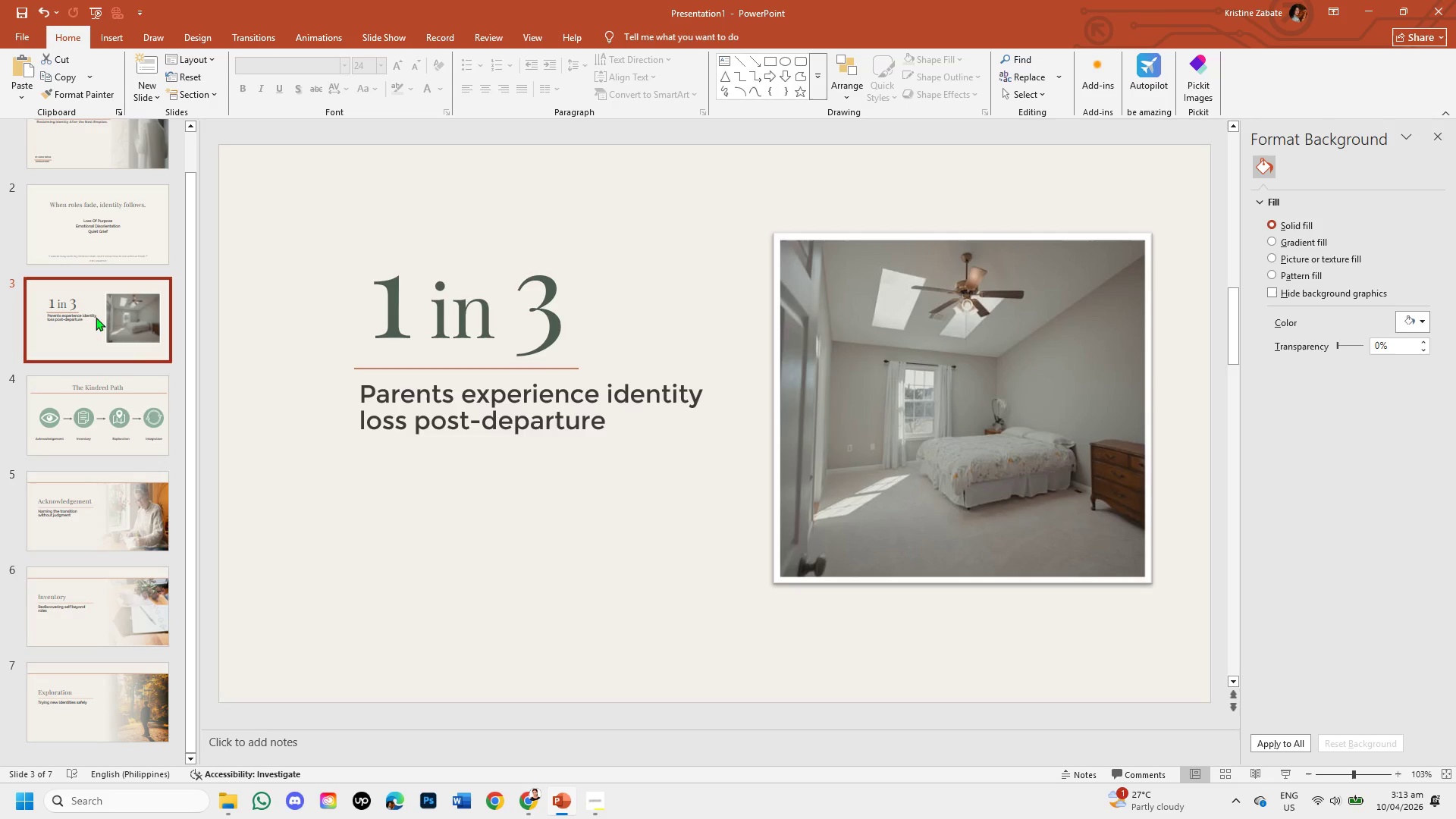 
left_click_drag(start_coordinate=[188, 324], to_coordinate=[199, 222])
 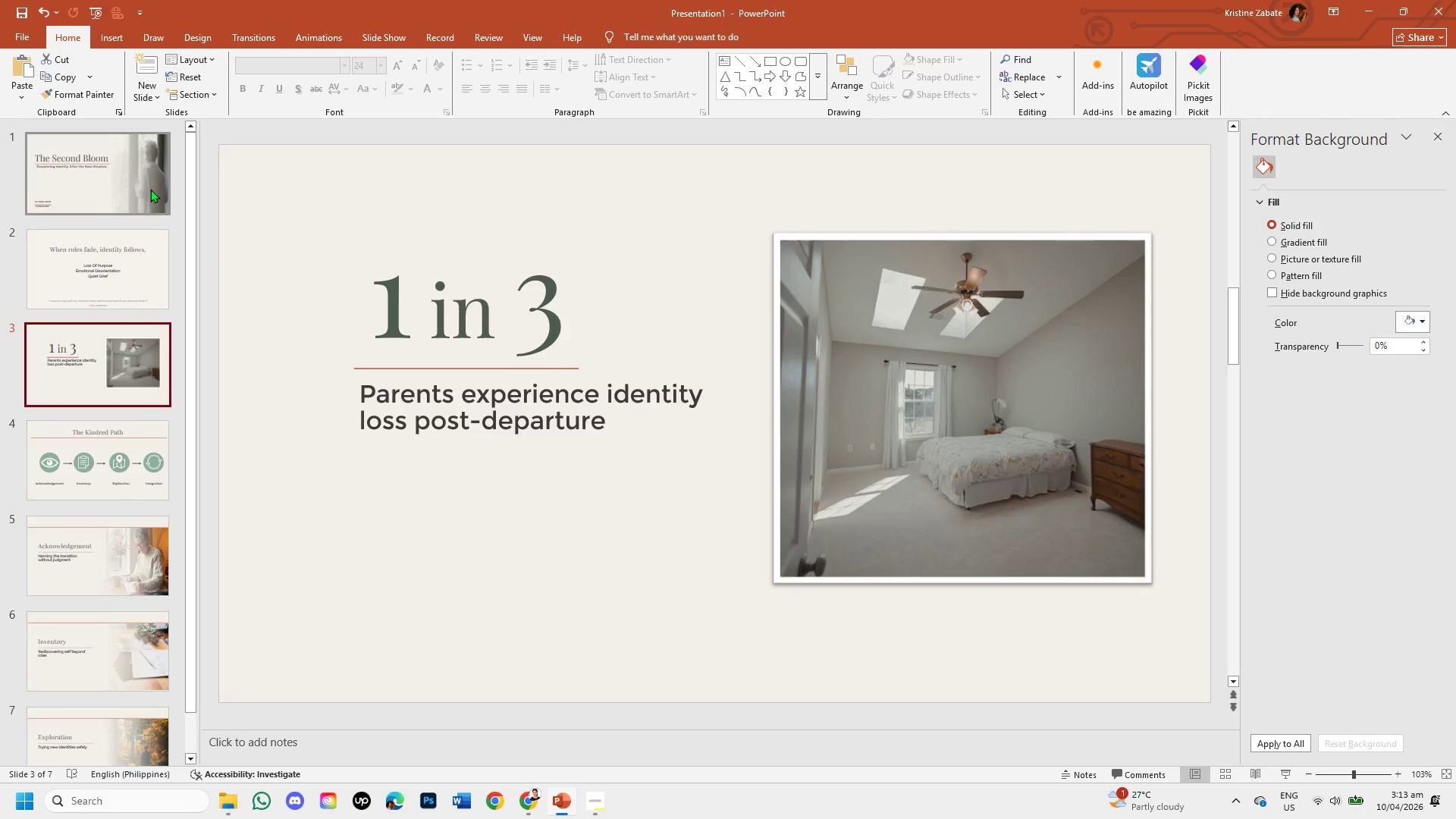 
left_click([150, 189])
 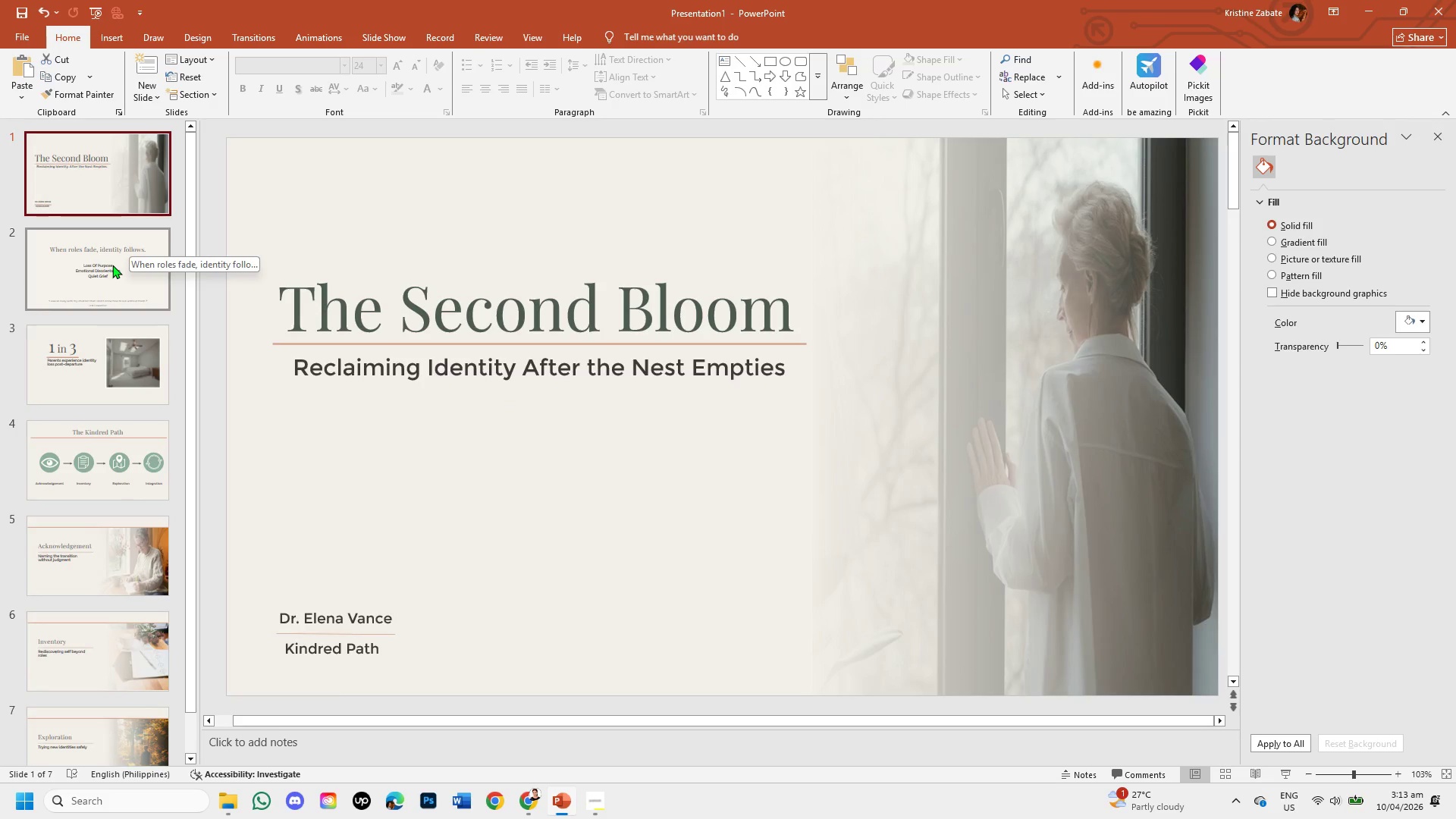 
wait(5.05)
 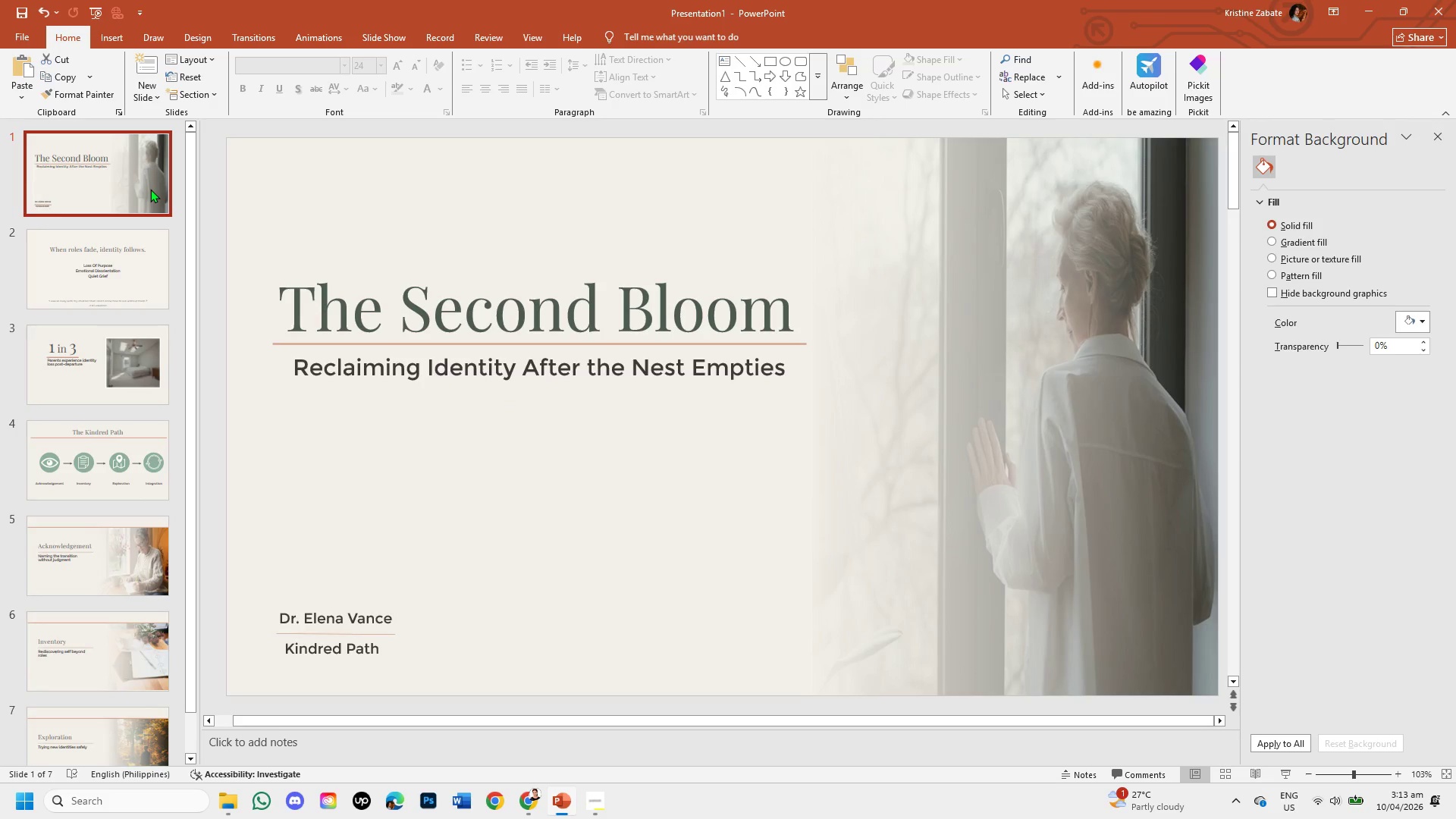 
left_click([112, 265])
 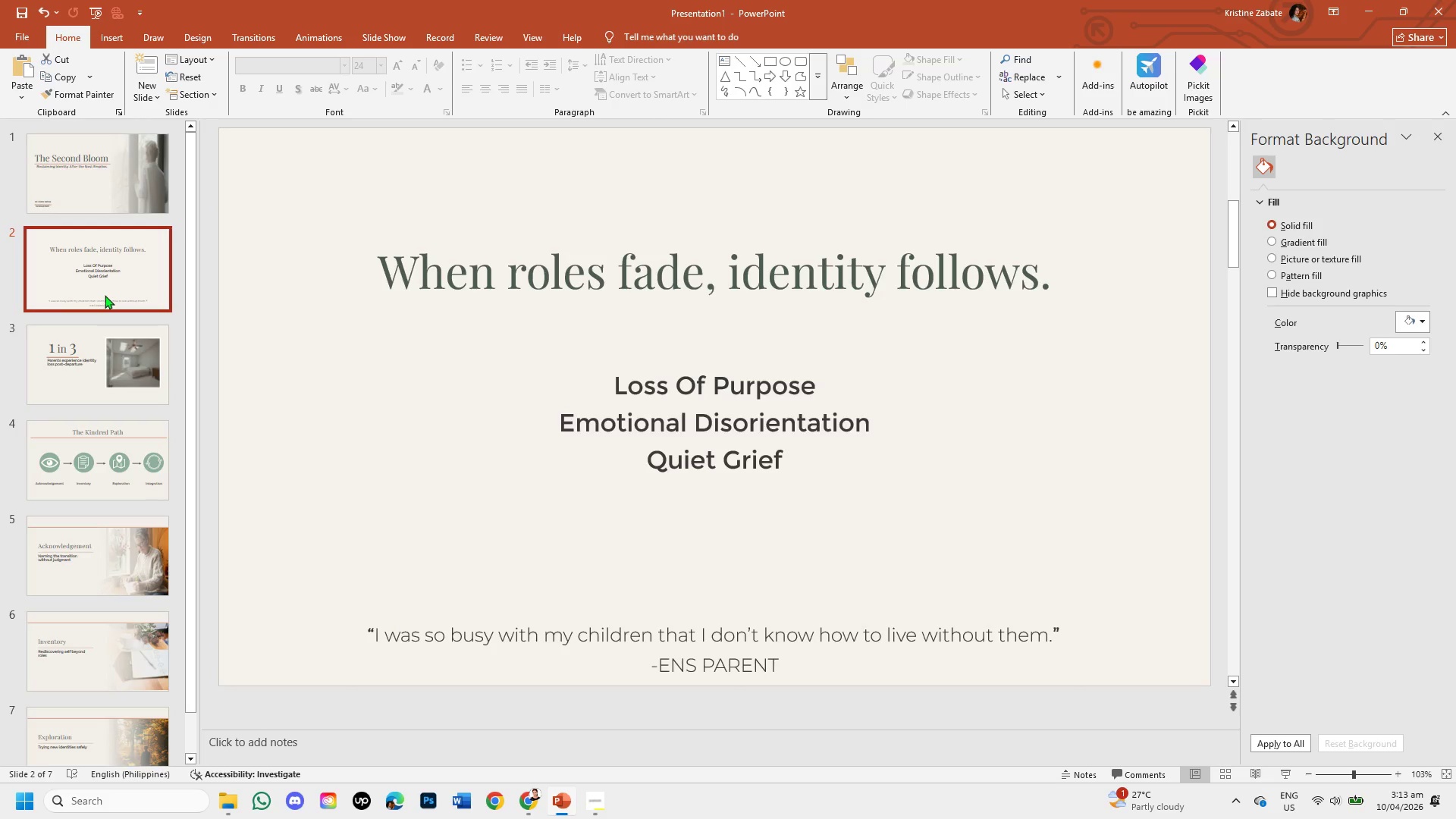 
wait(6.47)
 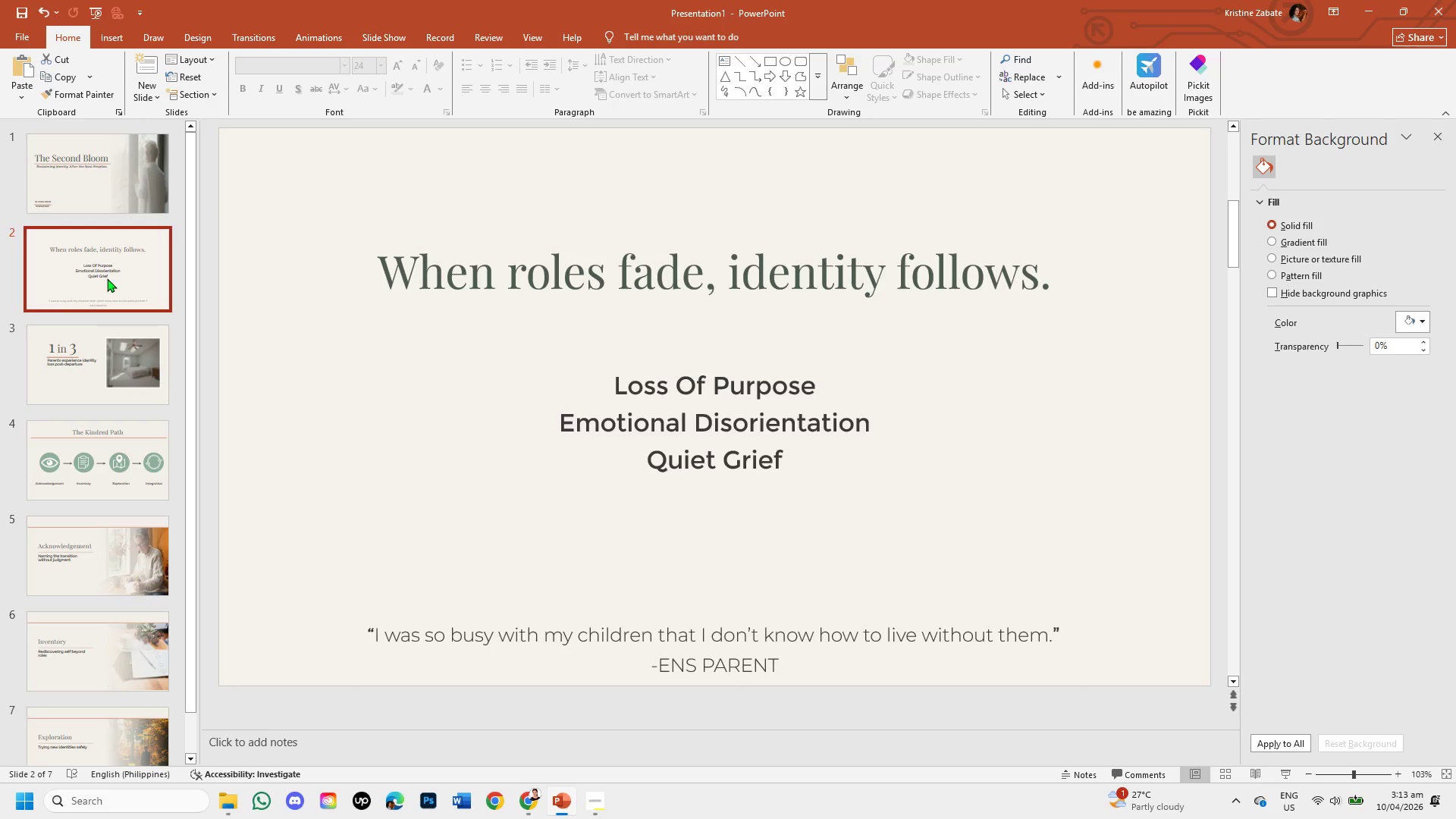 
left_click([88, 353])
 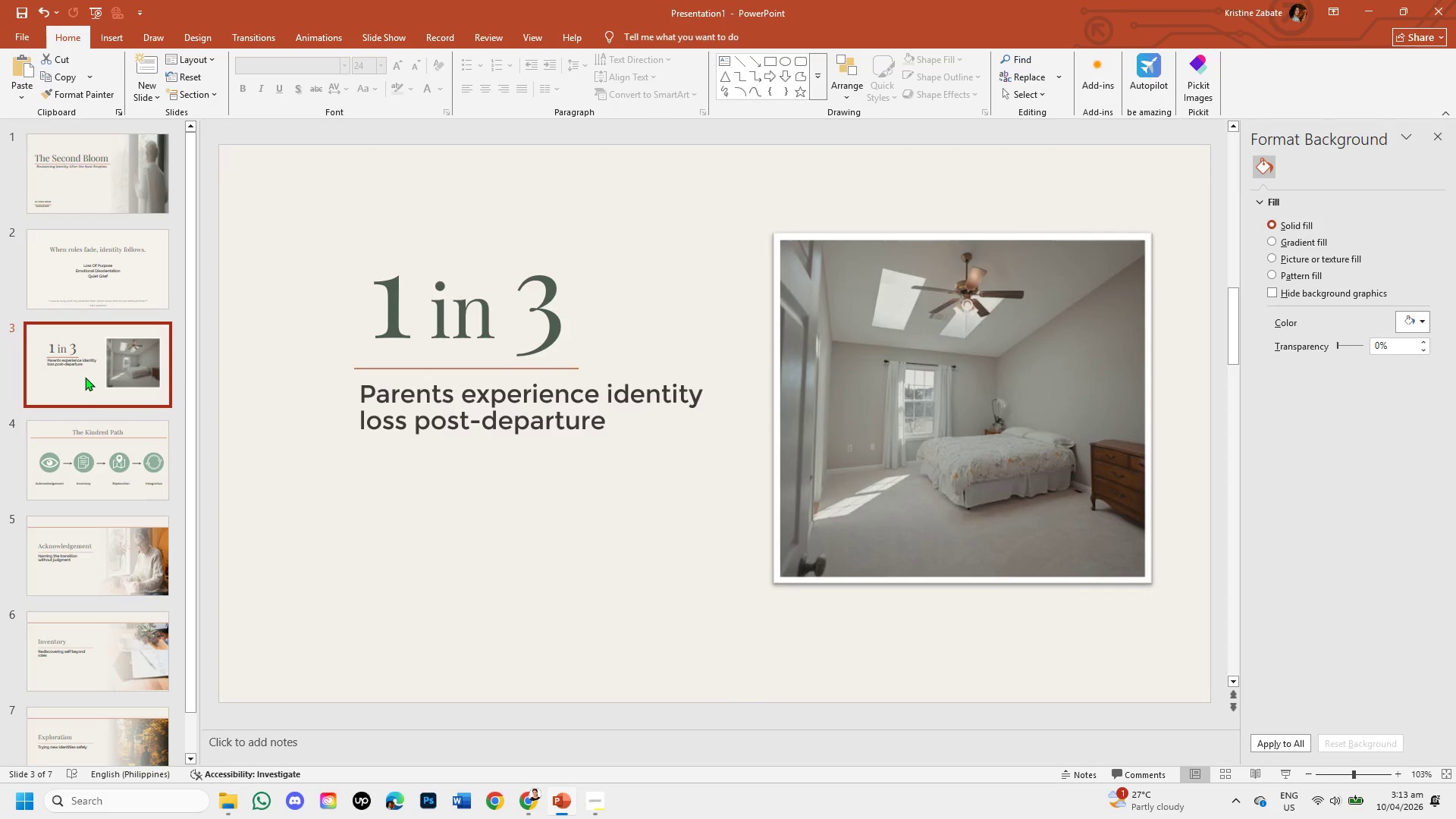 
left_click([85, 436])
 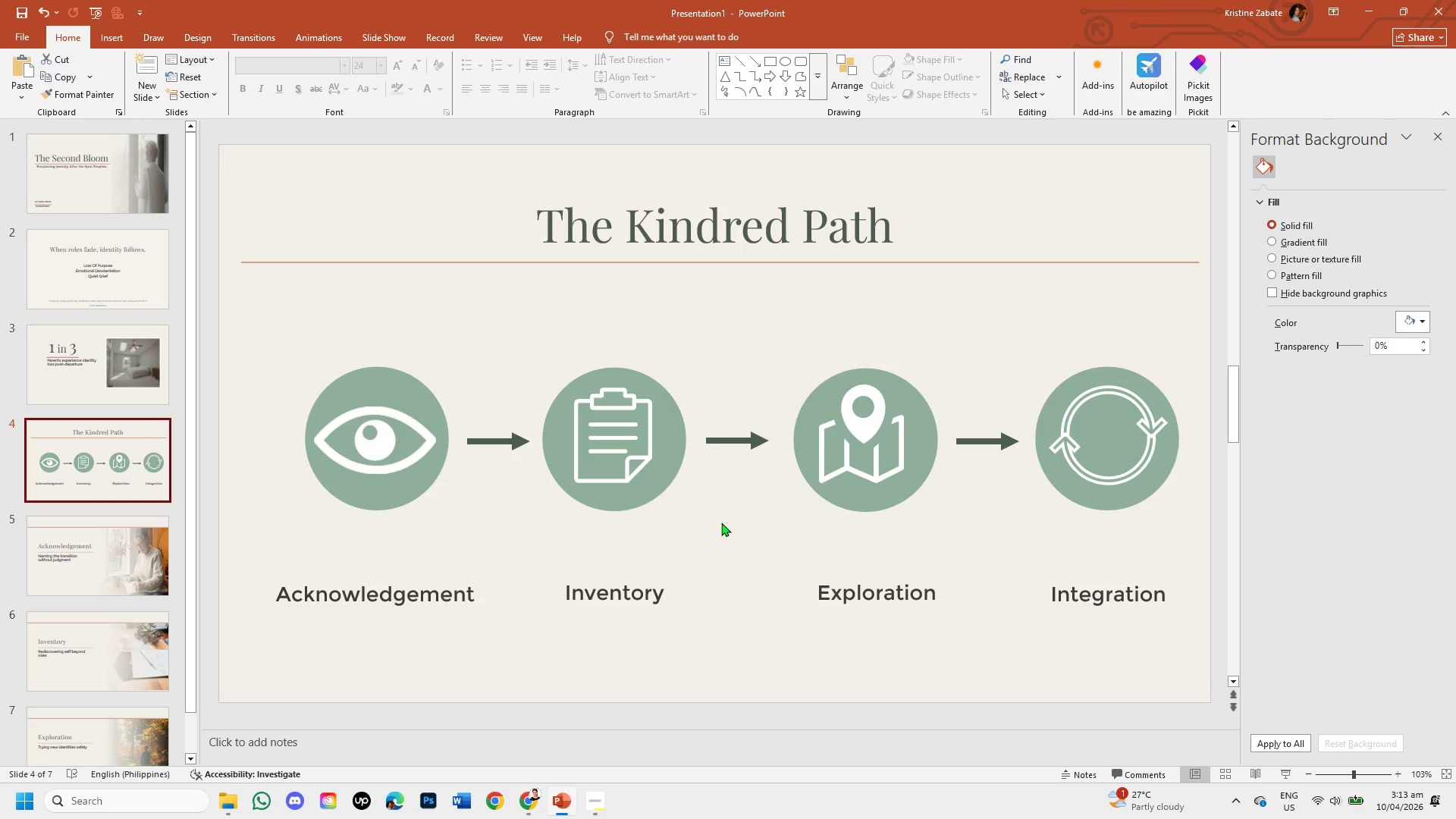 
wait(9.12)
 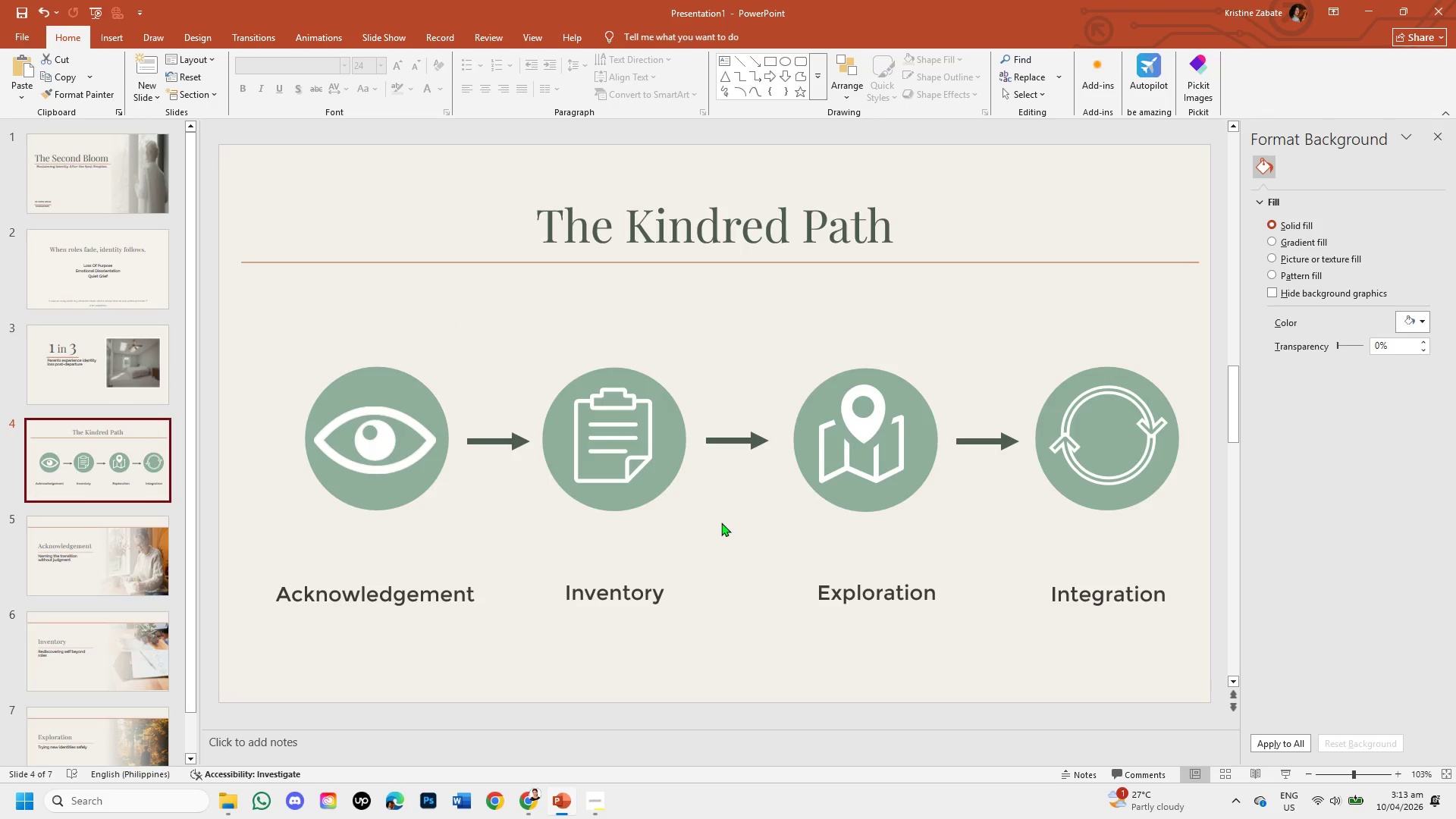 
left_click([101, 523])
 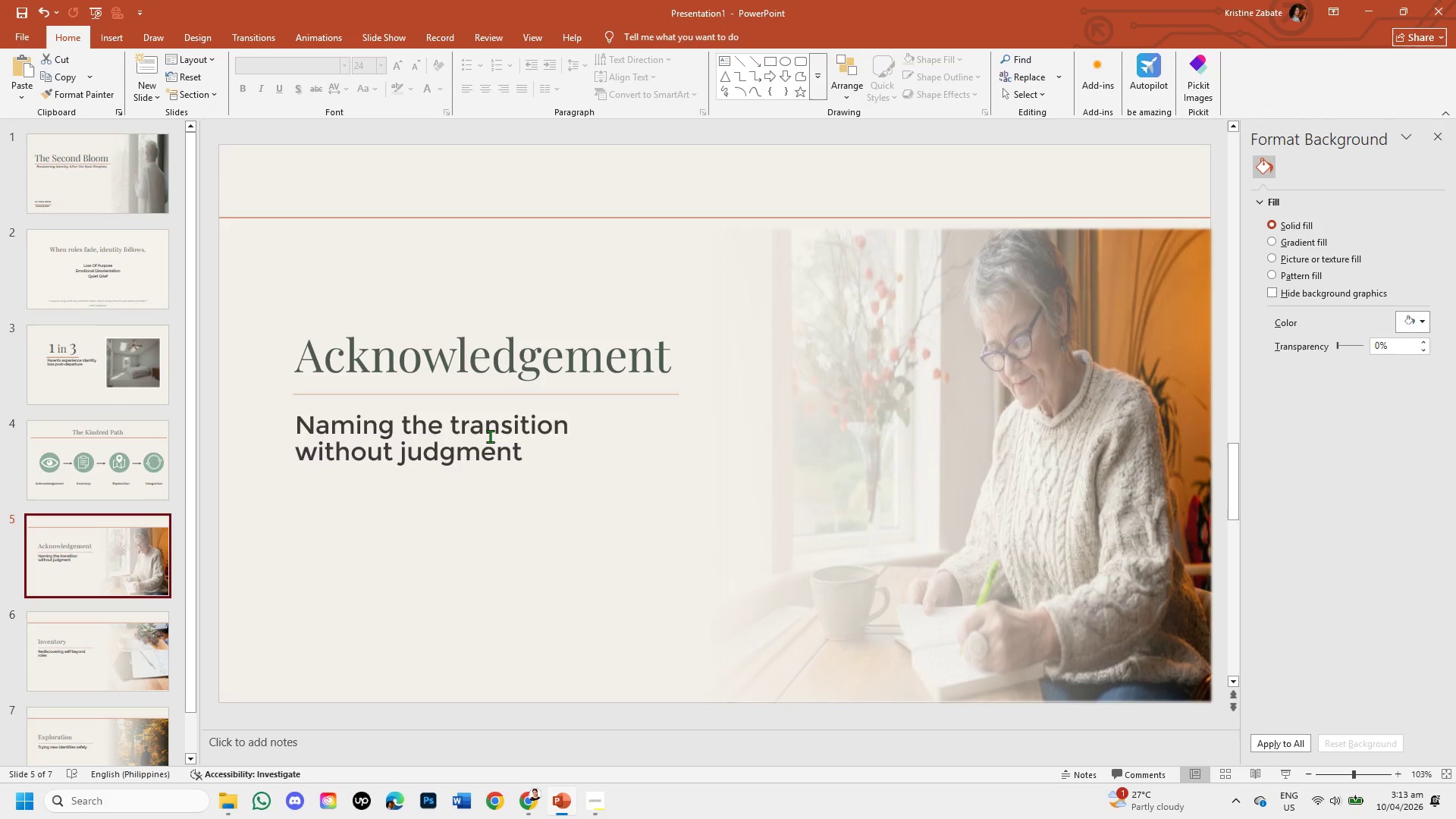 
left_click_drag(start_coordinate=[184, 453], to_coordinate=[185, 551])
 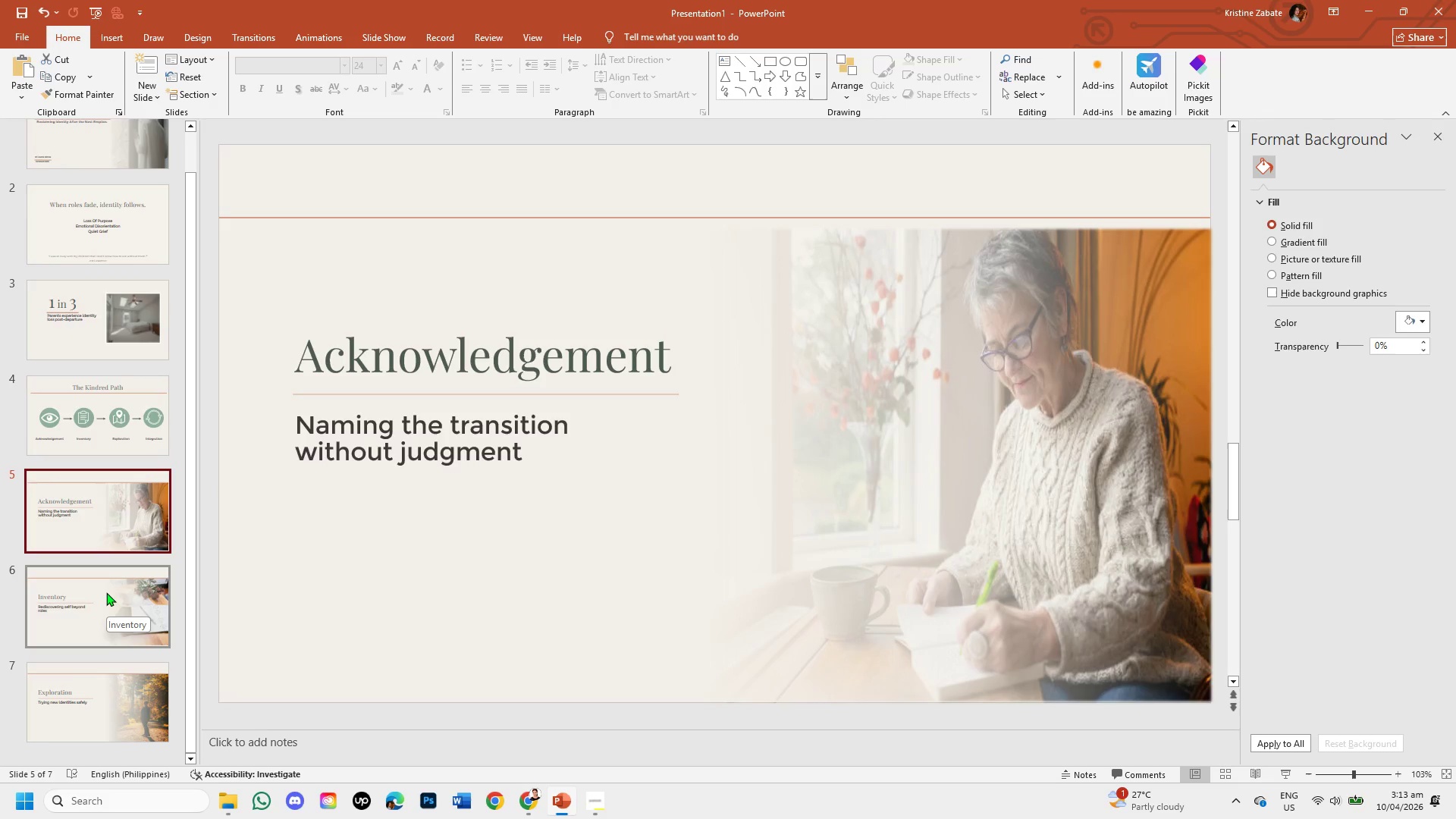 
left_click([106, 592])
 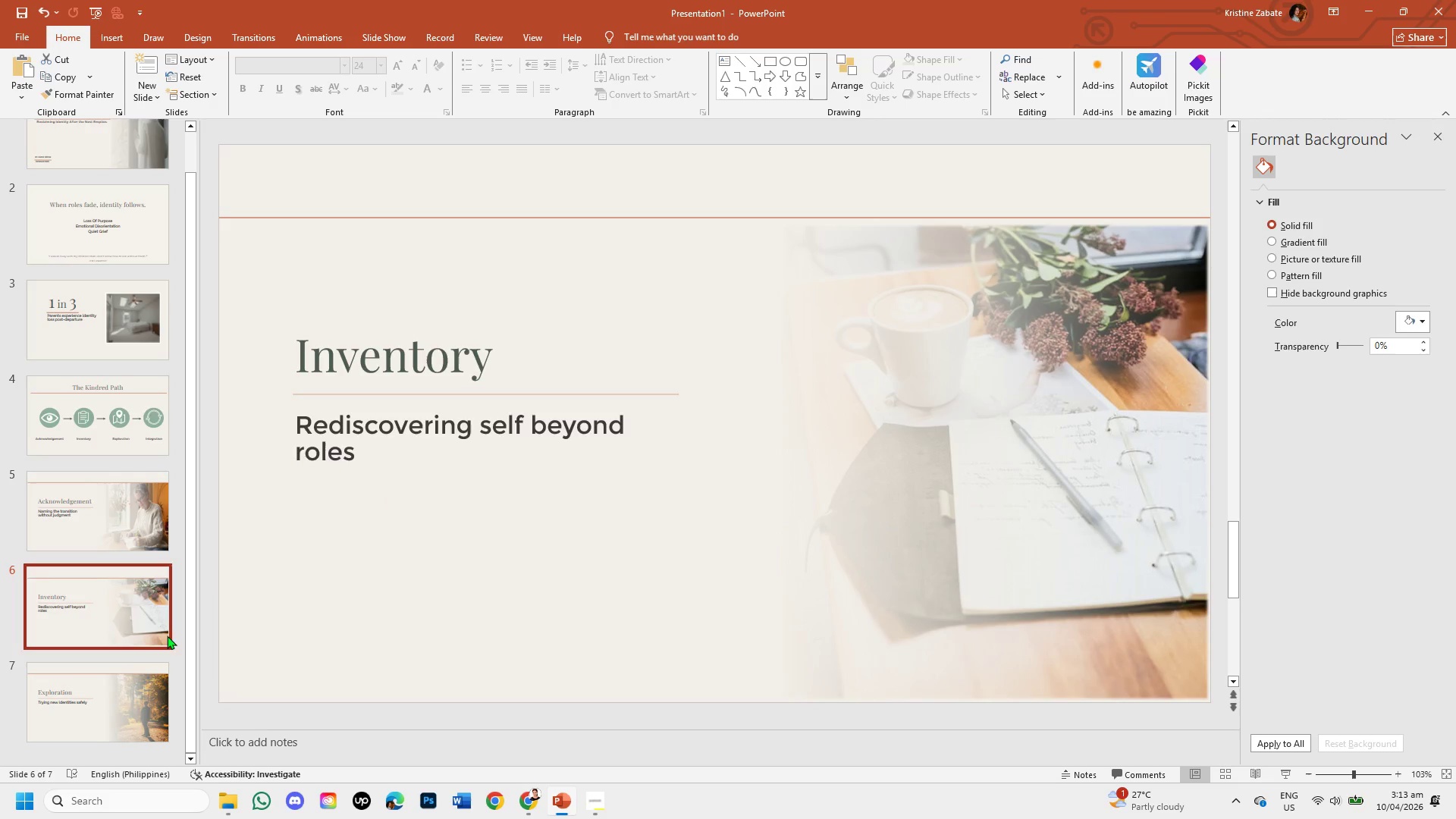 
wait(7.78)
 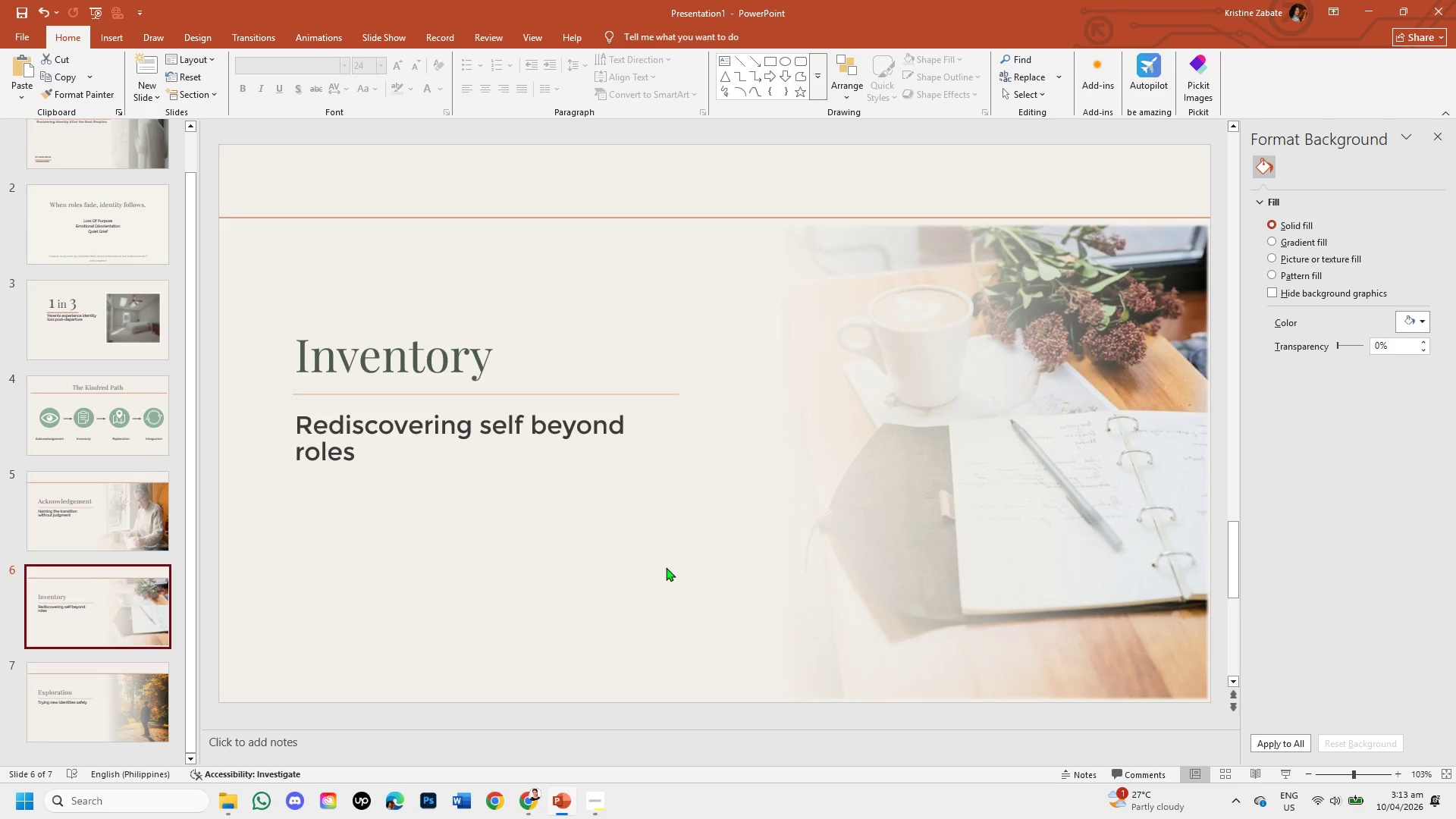 
left_click([114, 673])
 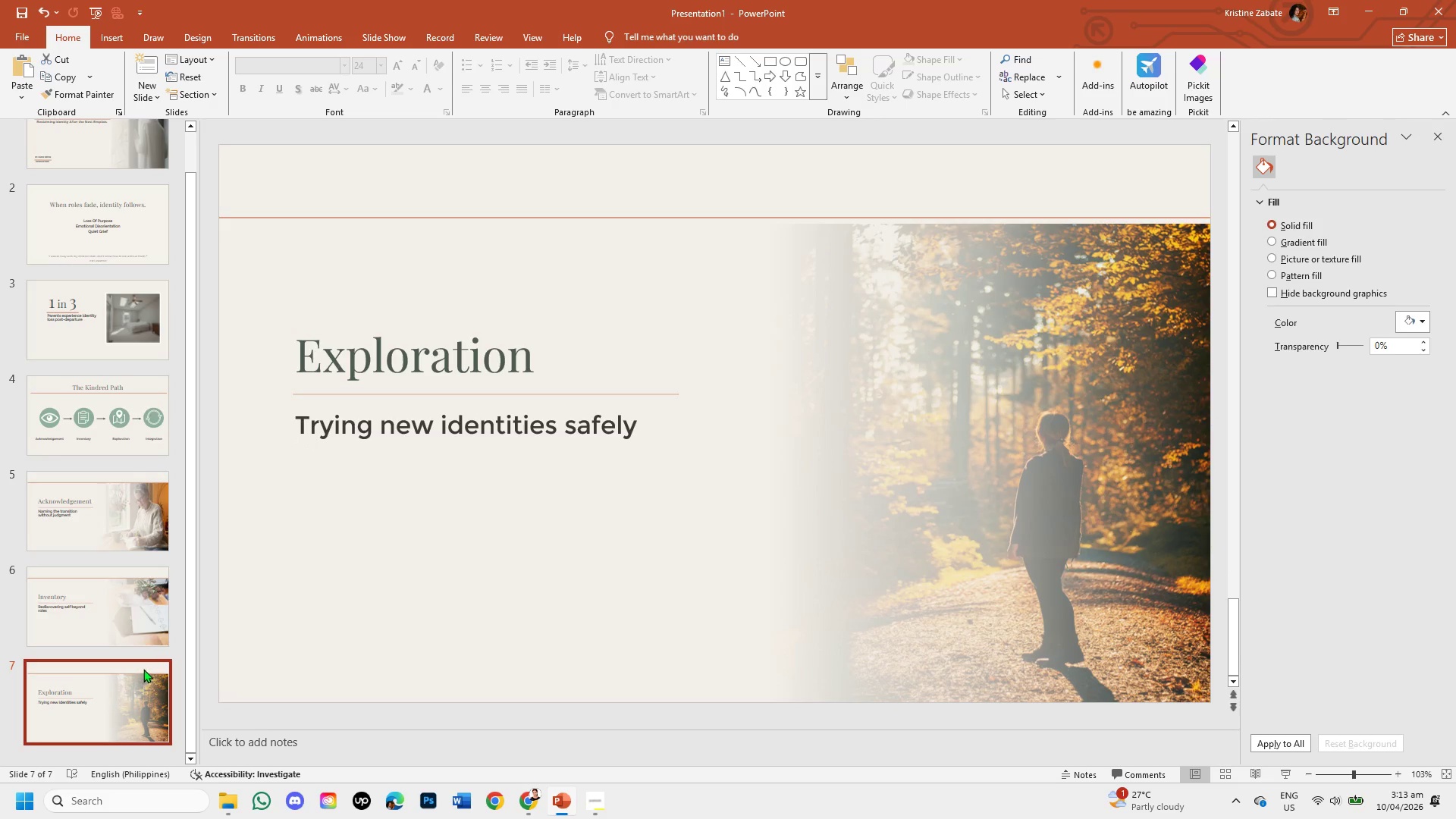 
wait(7.14)
 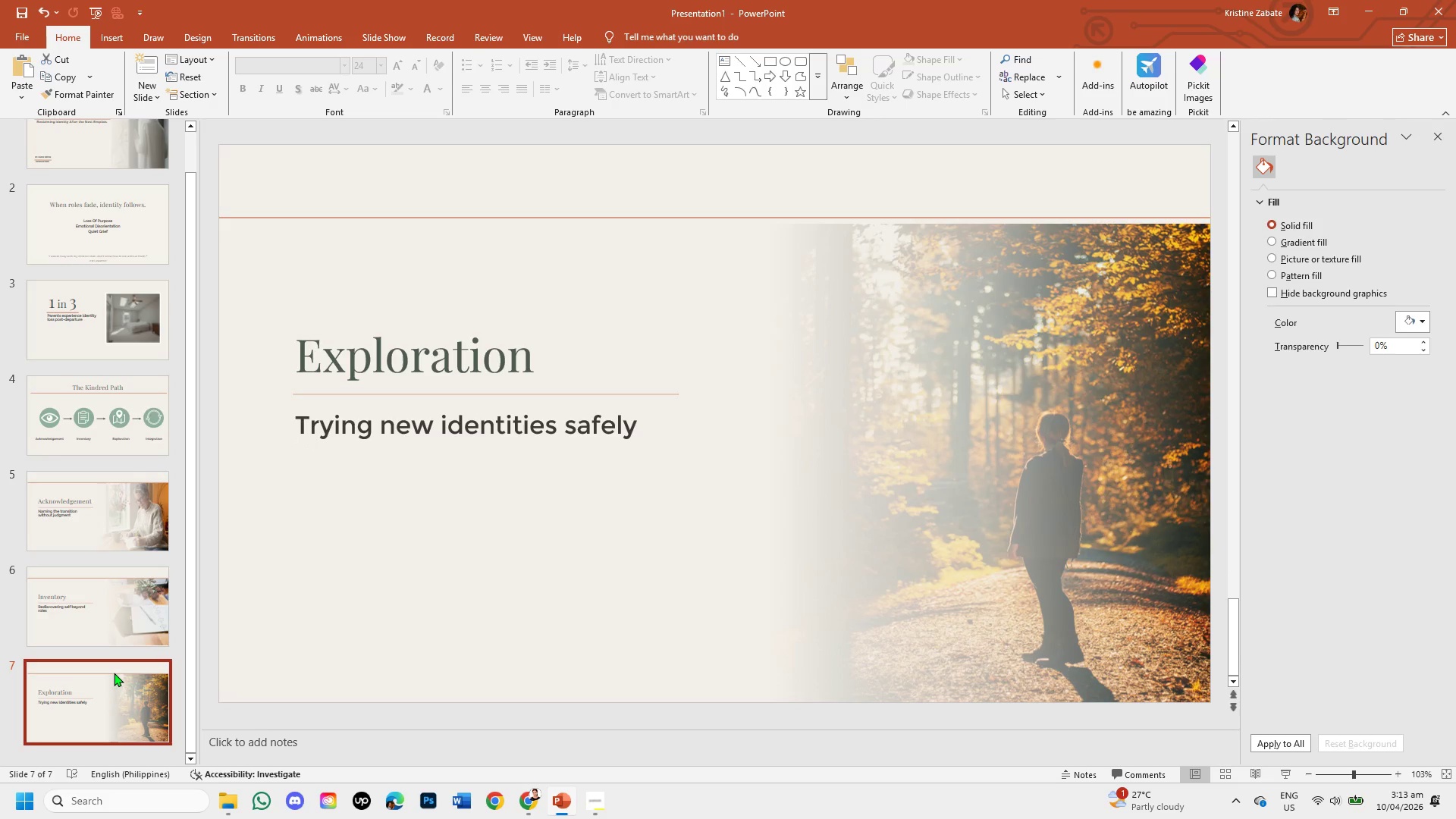 
right_click([124, 705])
 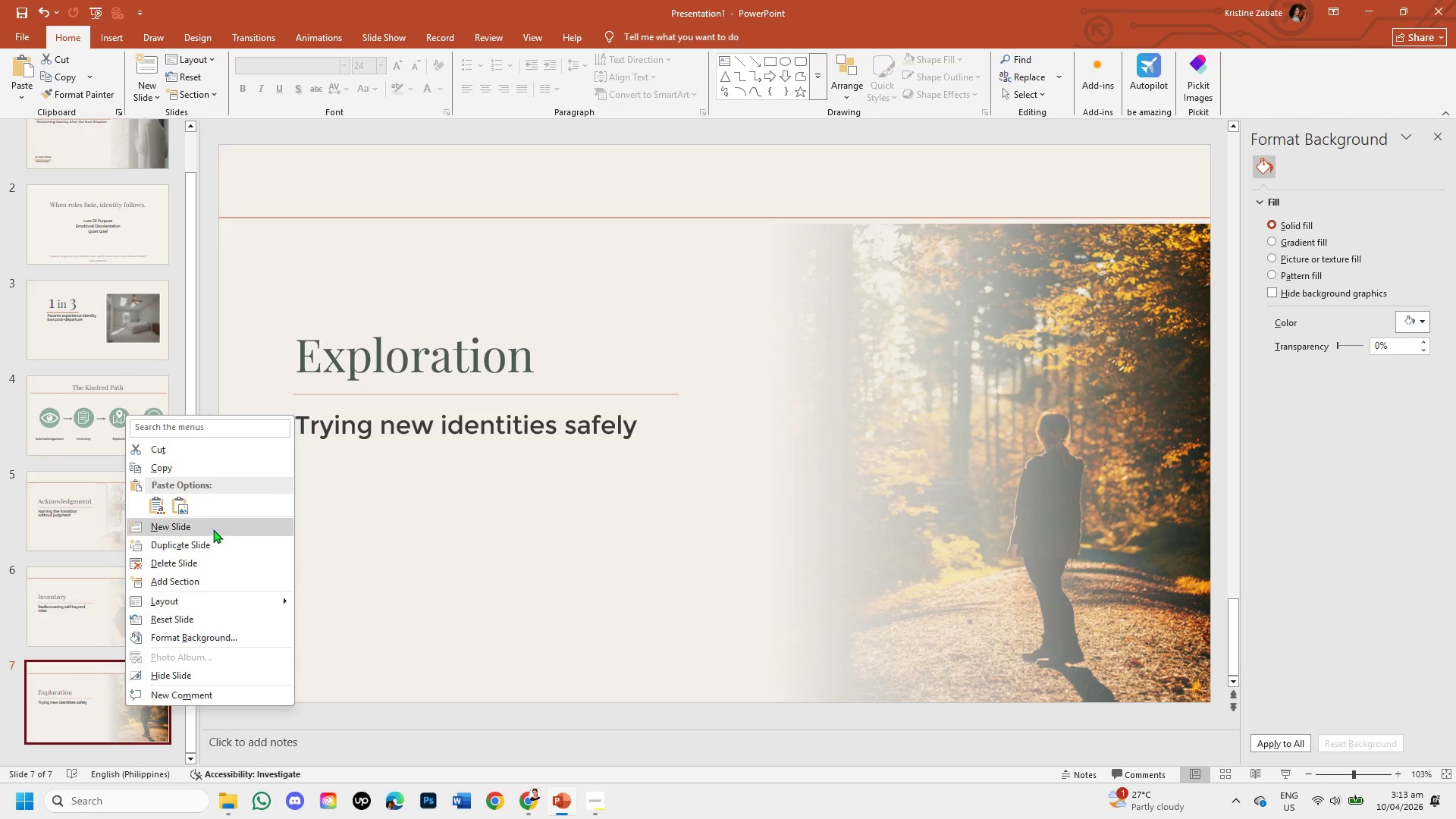 
left_click([213, 544])
 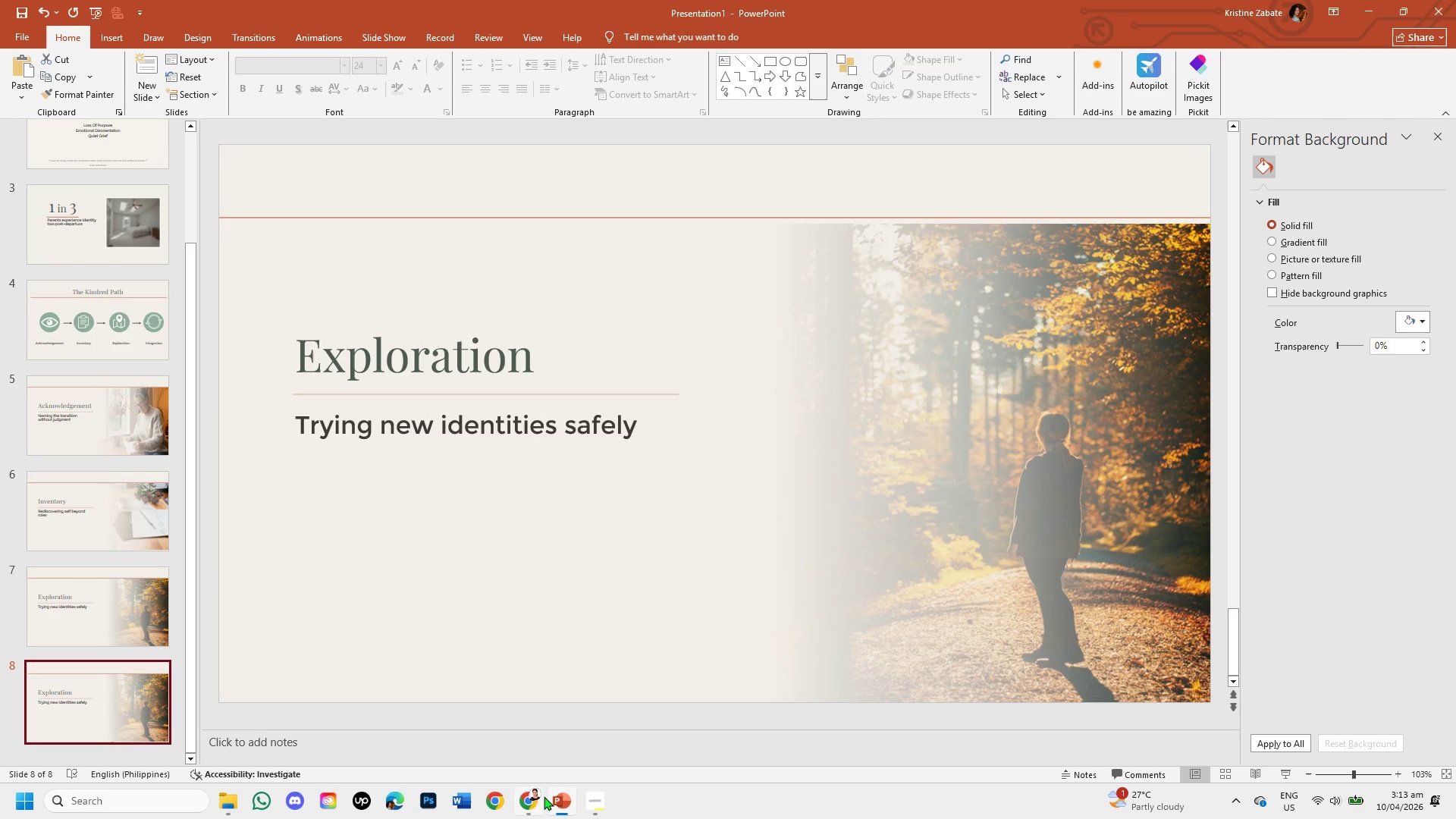 
left_click([585, 801])